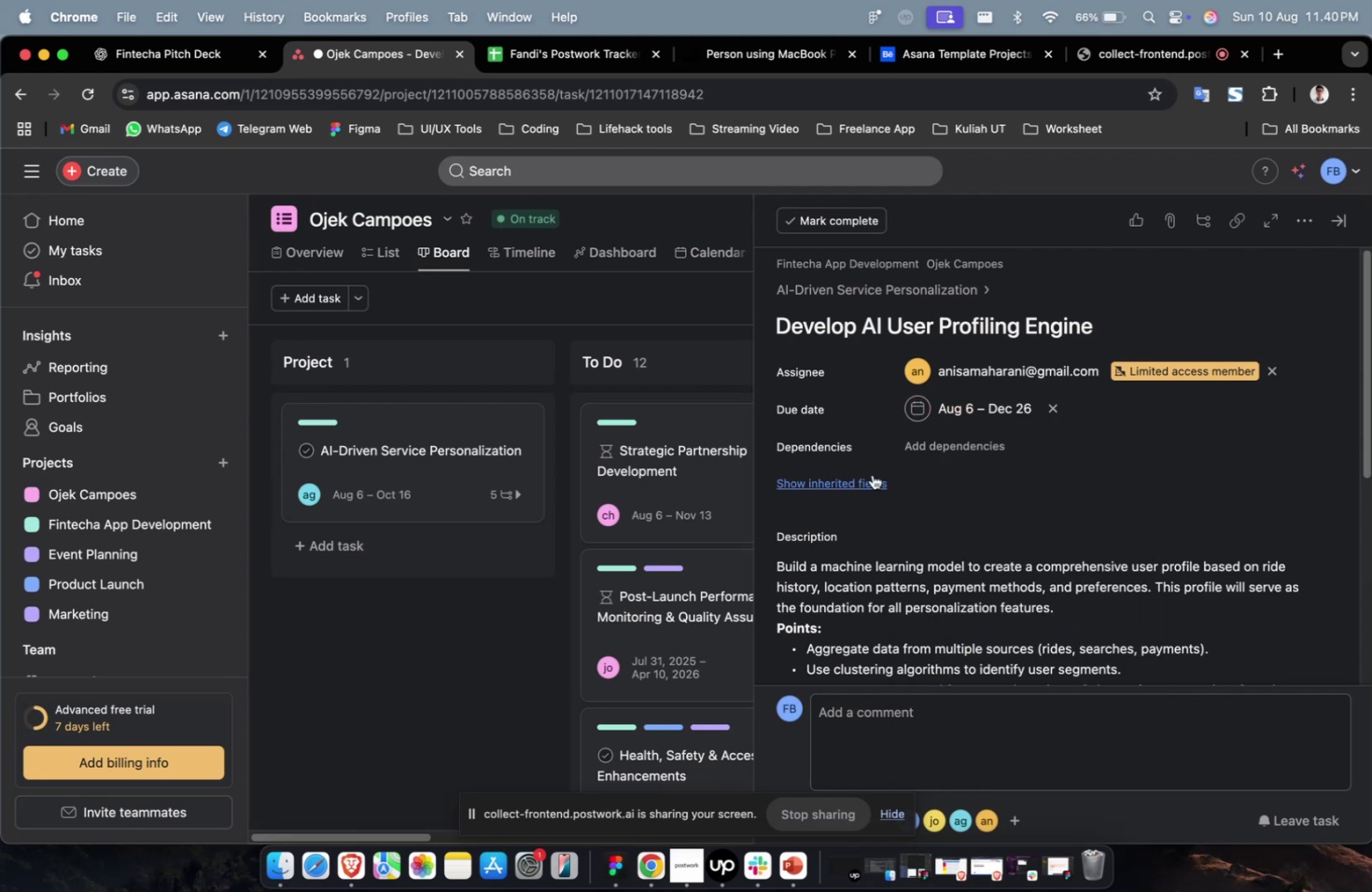 
triple_click([967, 445])
 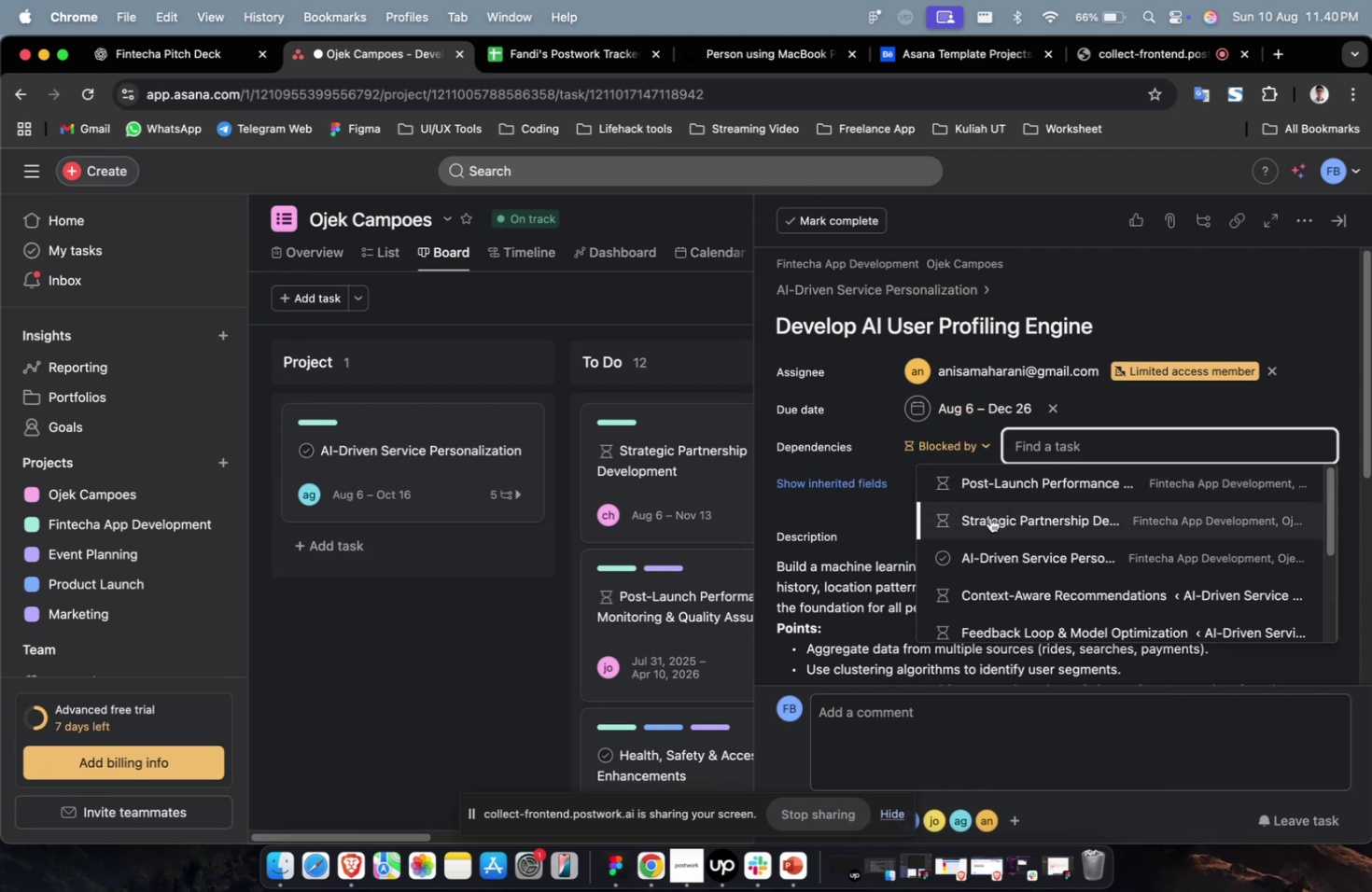 
left_click([989, 517])
 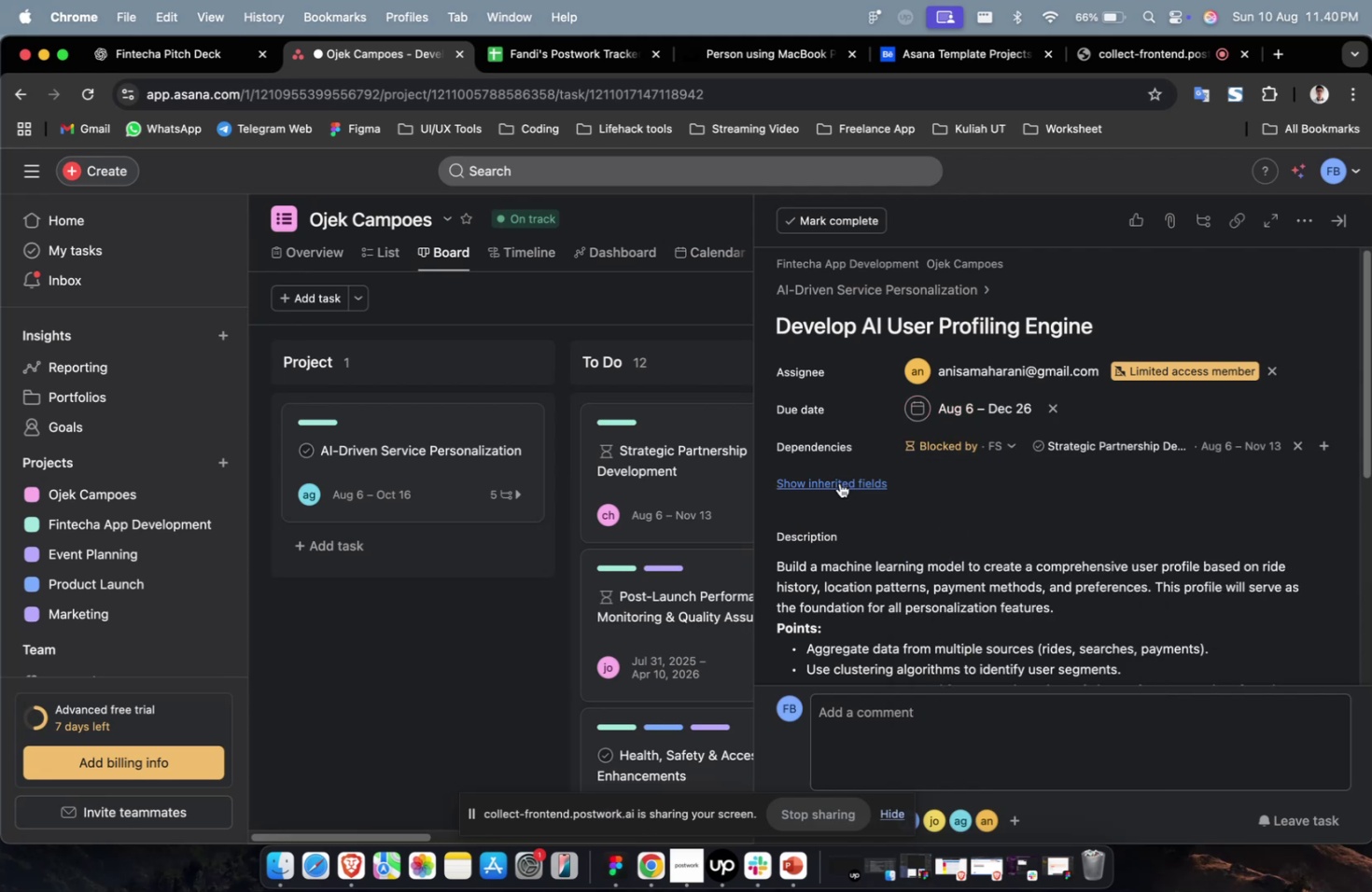 
double_click([839, 482])
 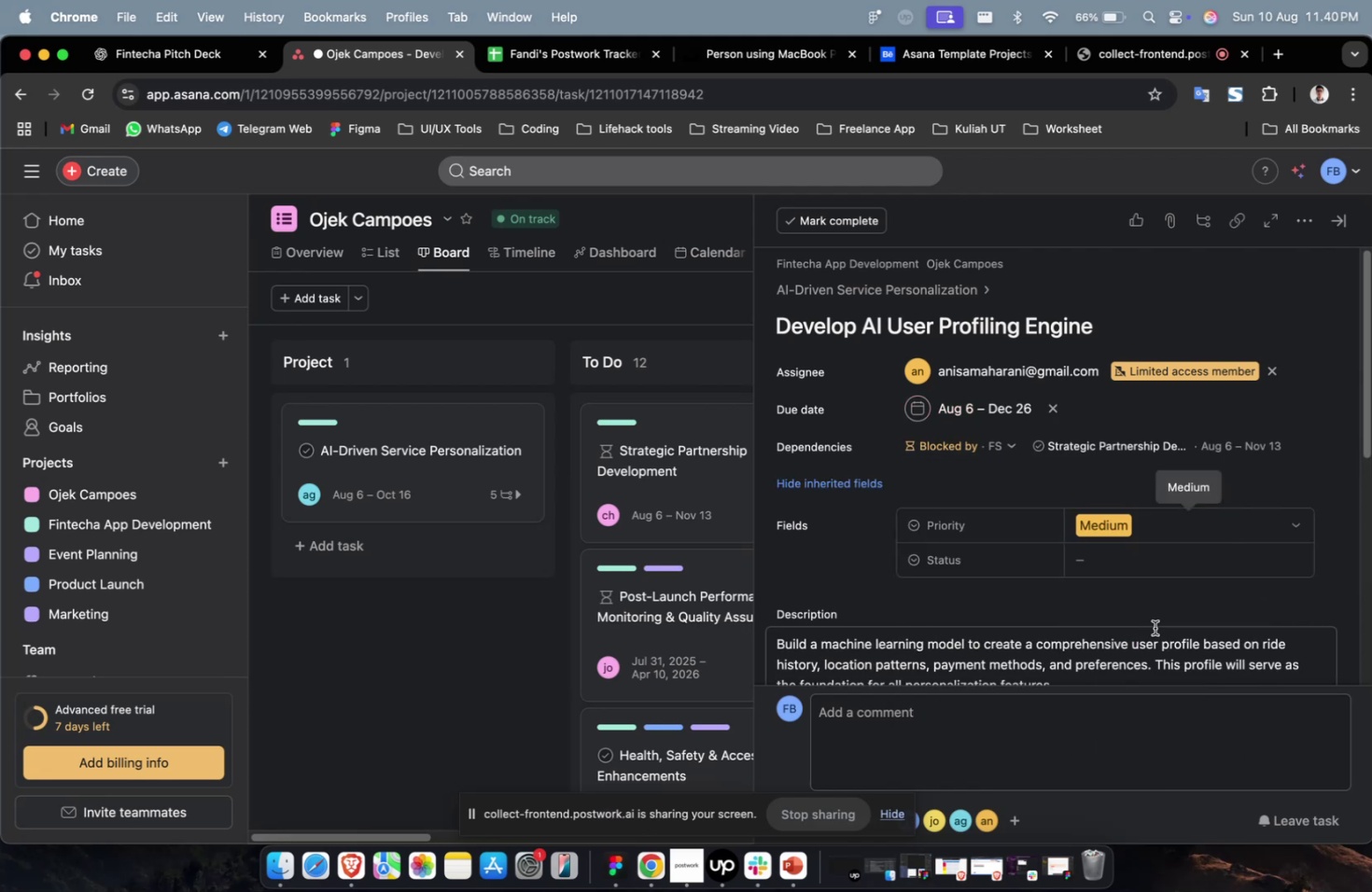 
triple_click([1157, 561])
 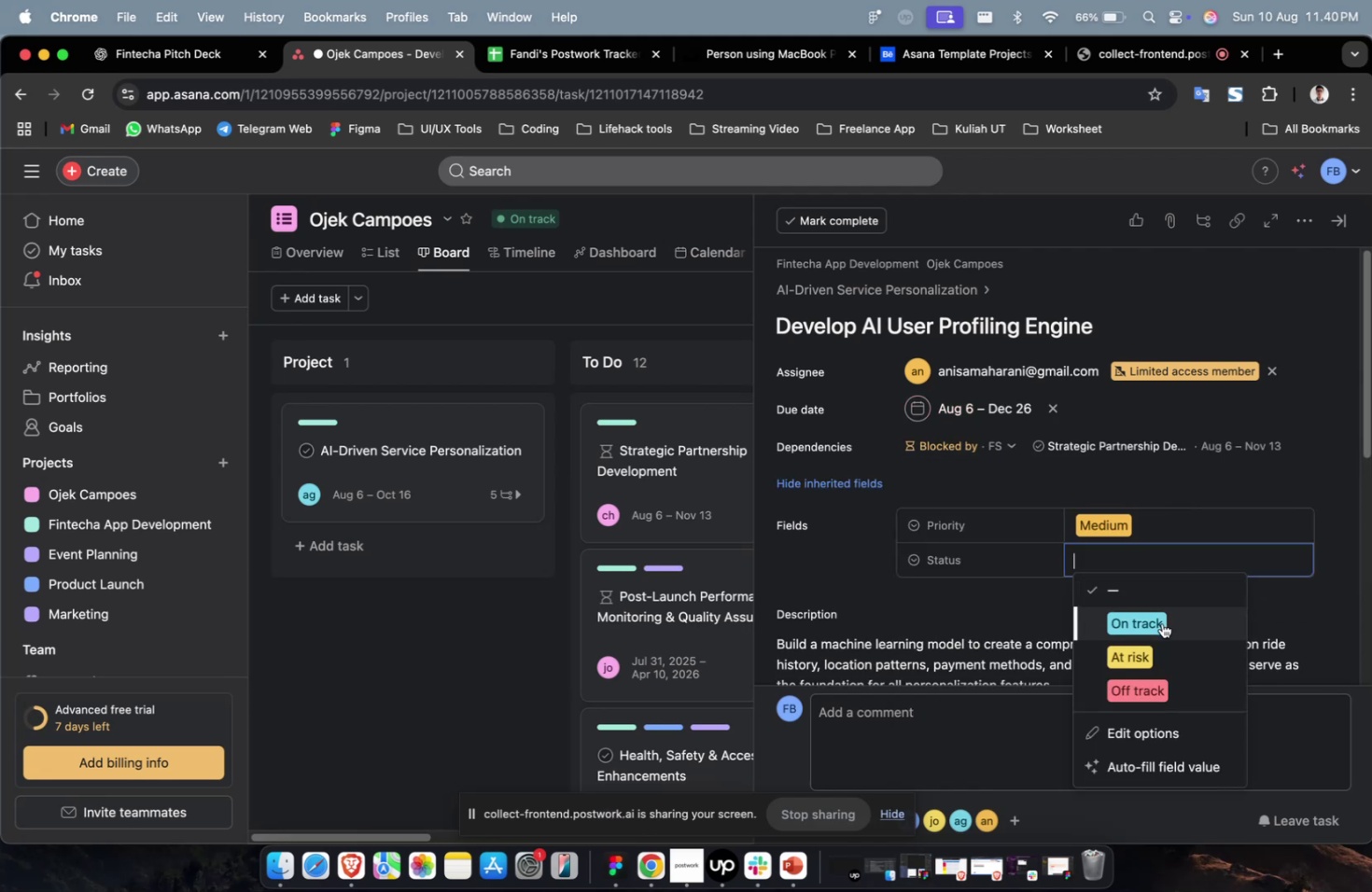 
triple_click([1161, 622])
 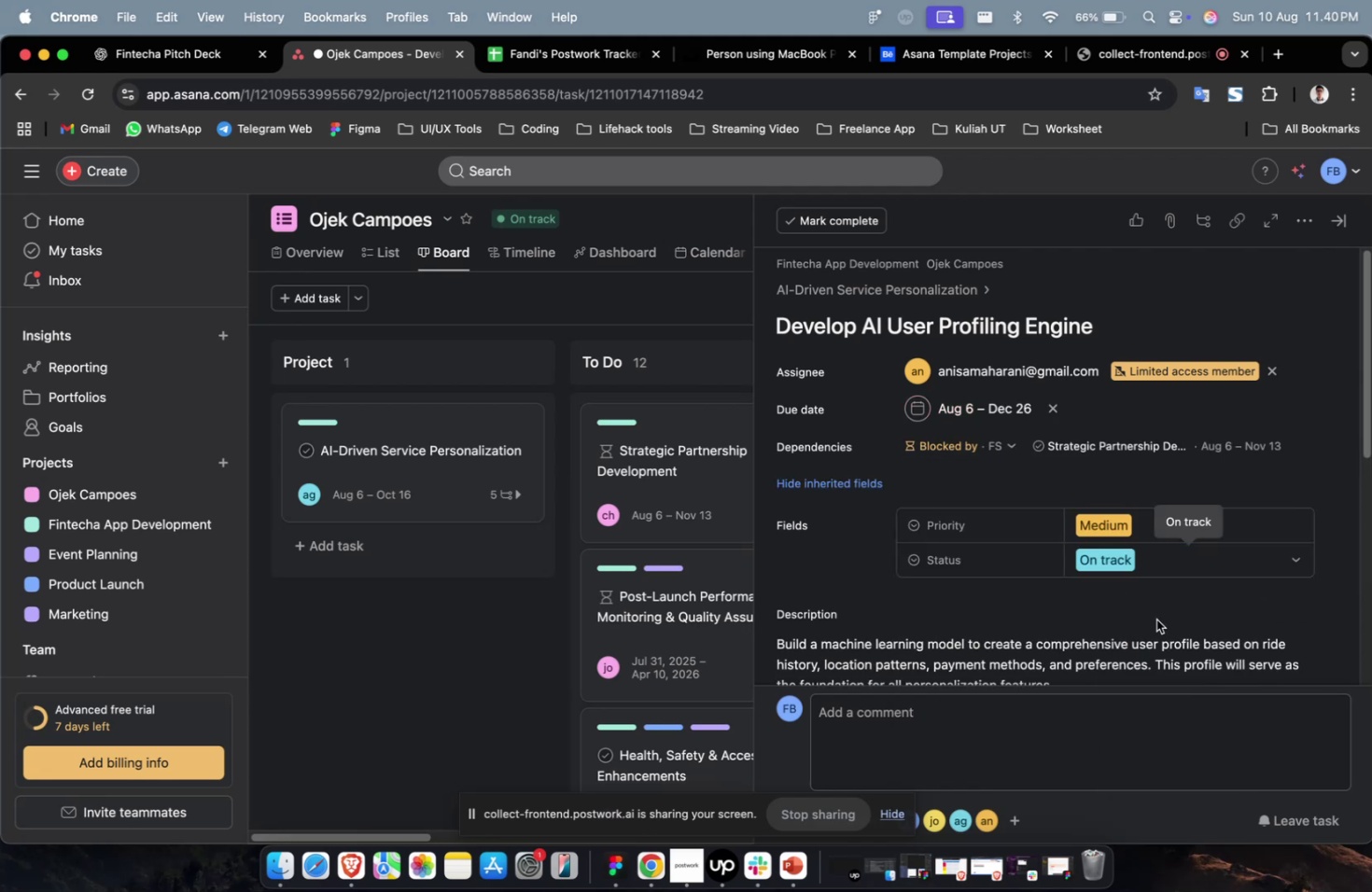 
scroll: coordinate [1152, 619], scroll_direction: down, amount: 33.0
 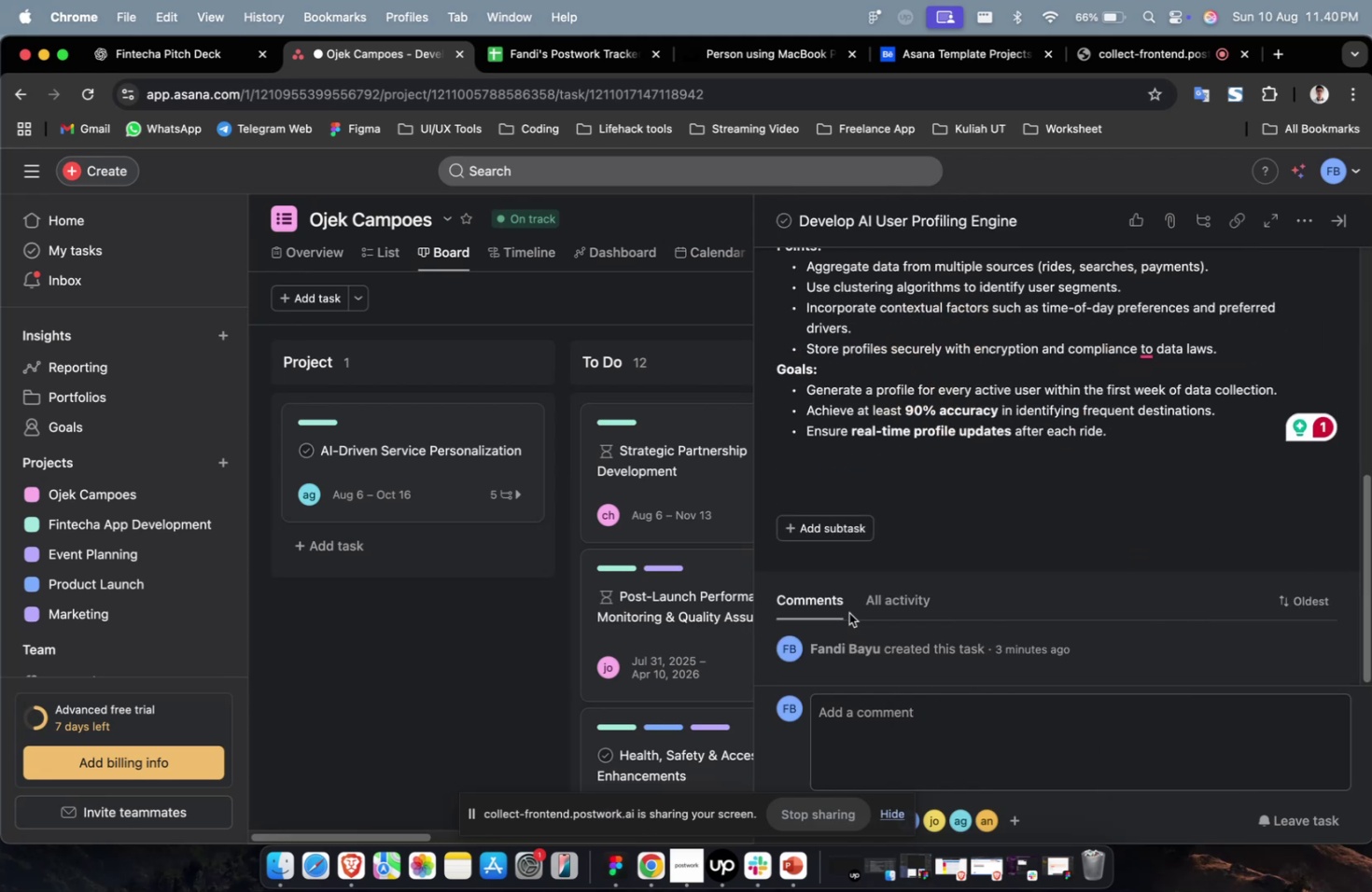 
left_click([407, 665])
 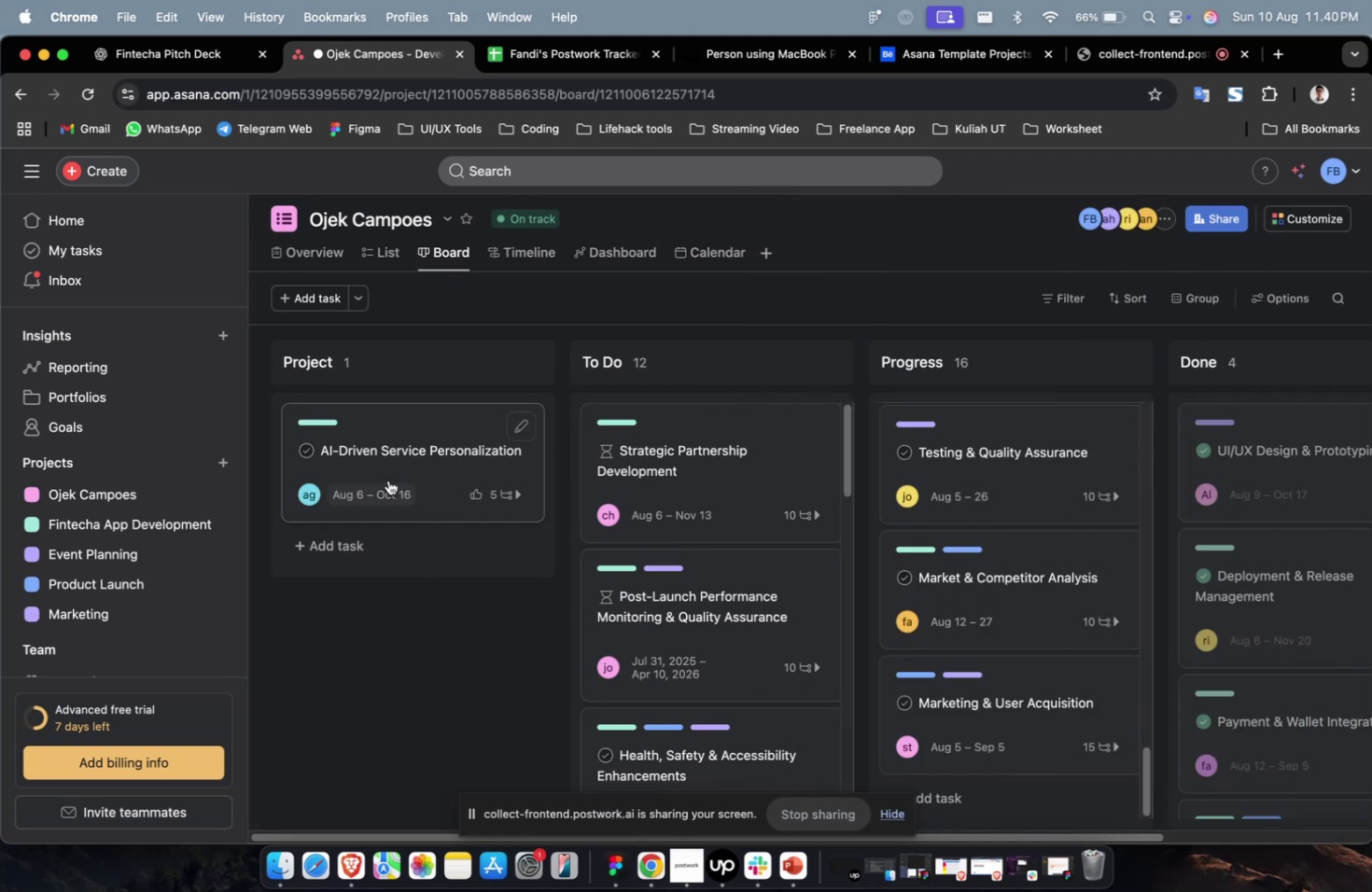 
left_click_drag(start_coordinate=[388, 478], to_coordinate=[683, 428])
 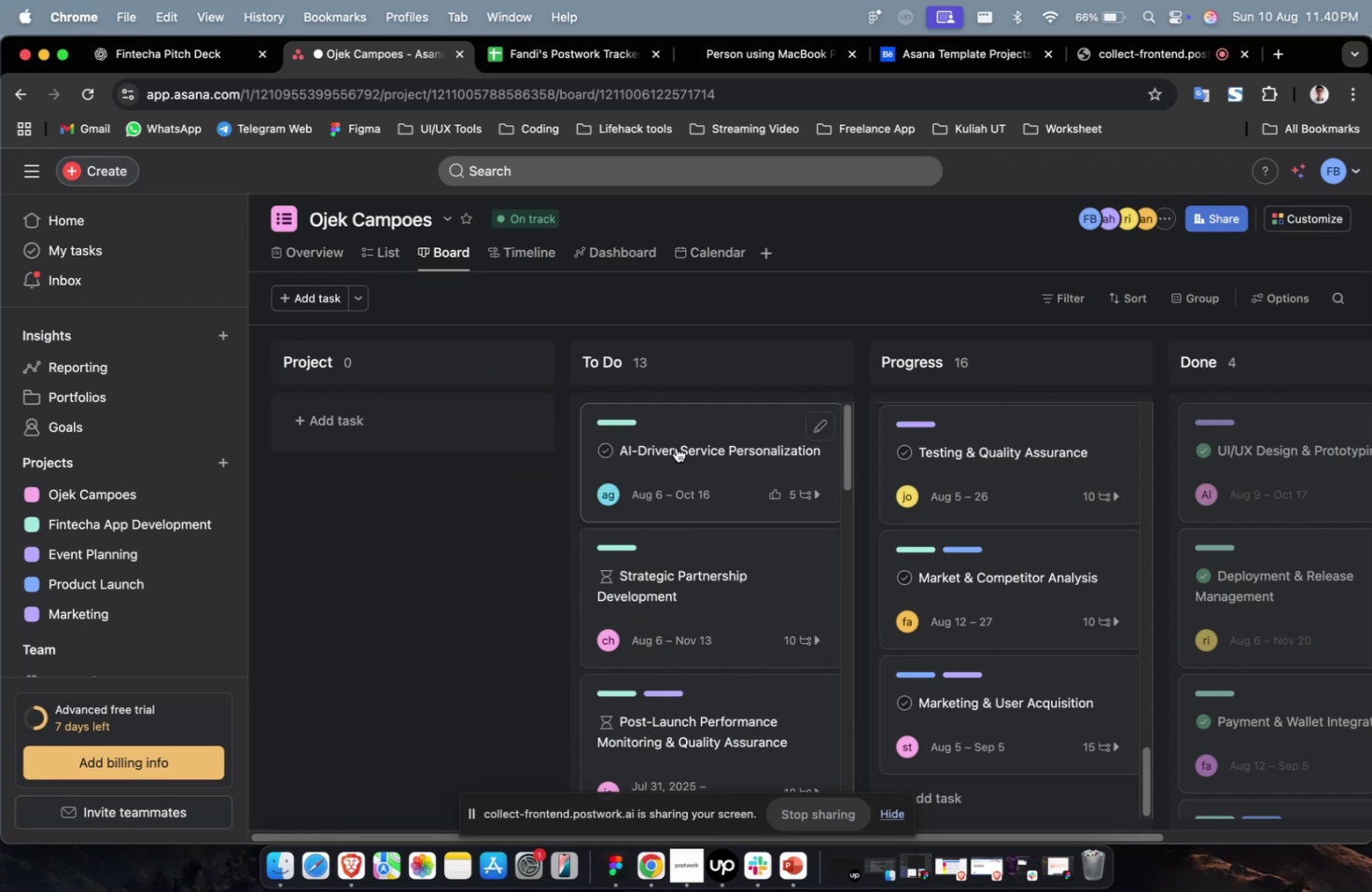 
left_click([676, 447])
 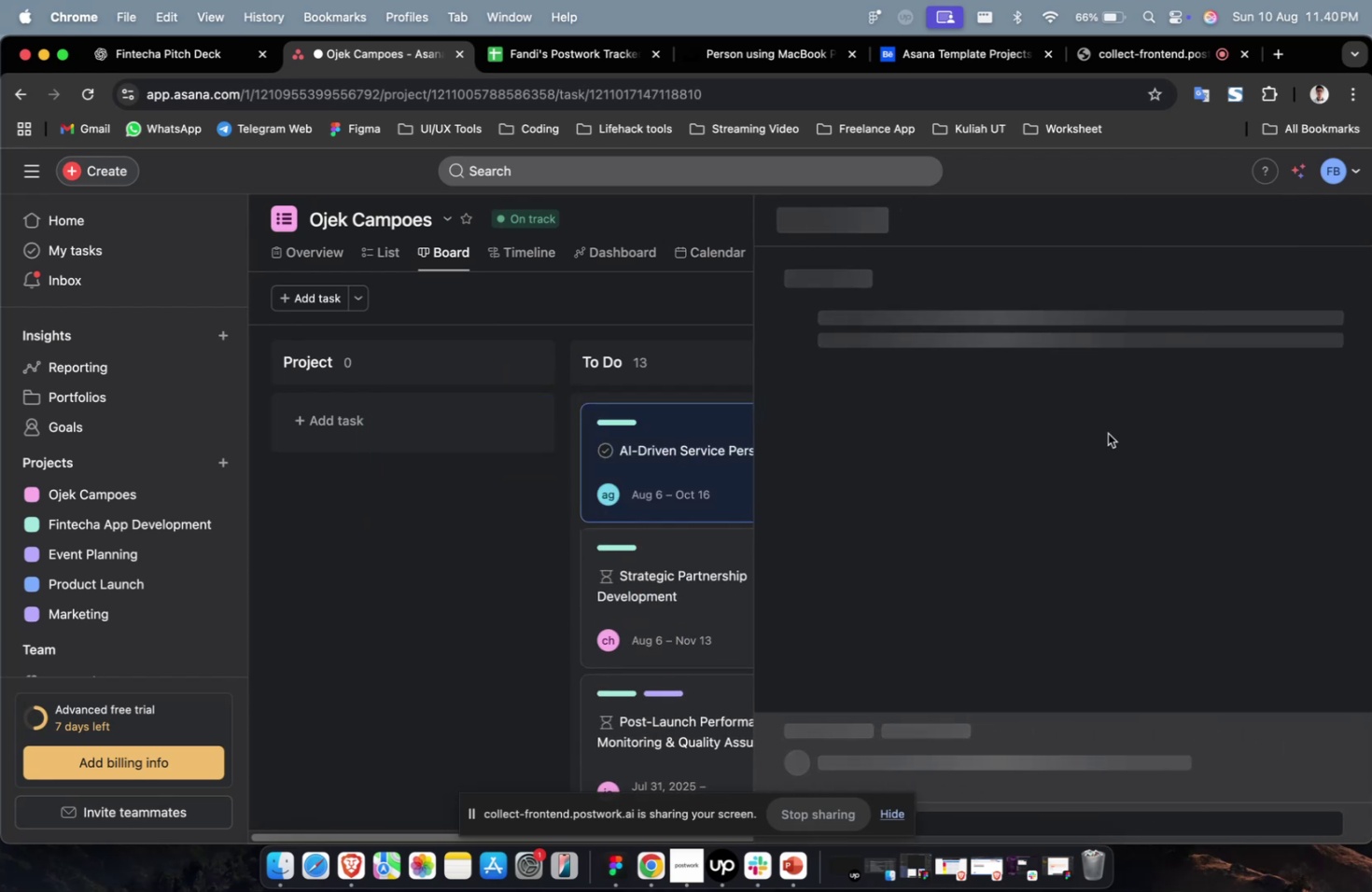 
scroll: coordinate [1081, 456], scroll_direction: down, amount: 19.0
 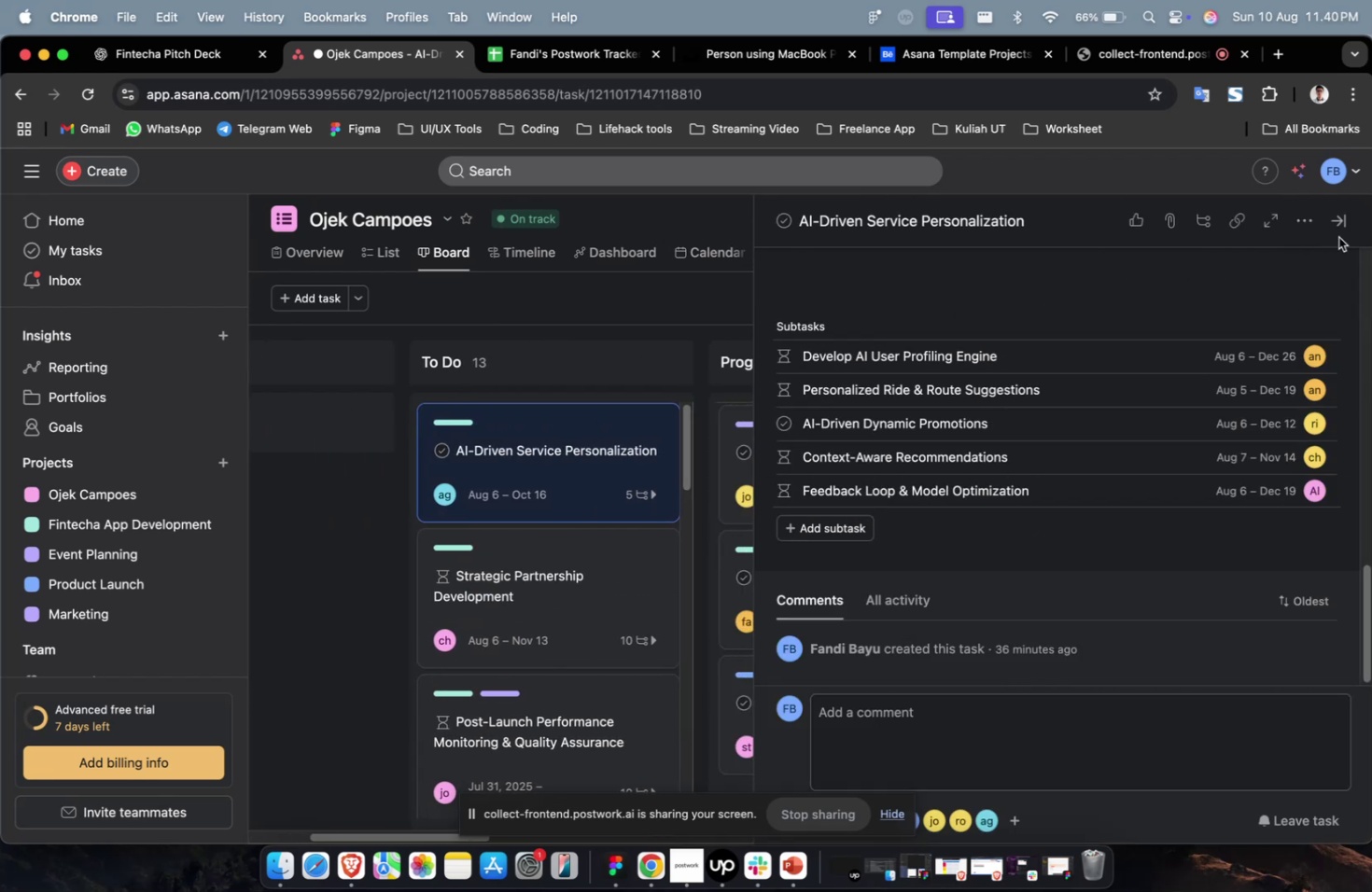 
left_click([1338, 230])
 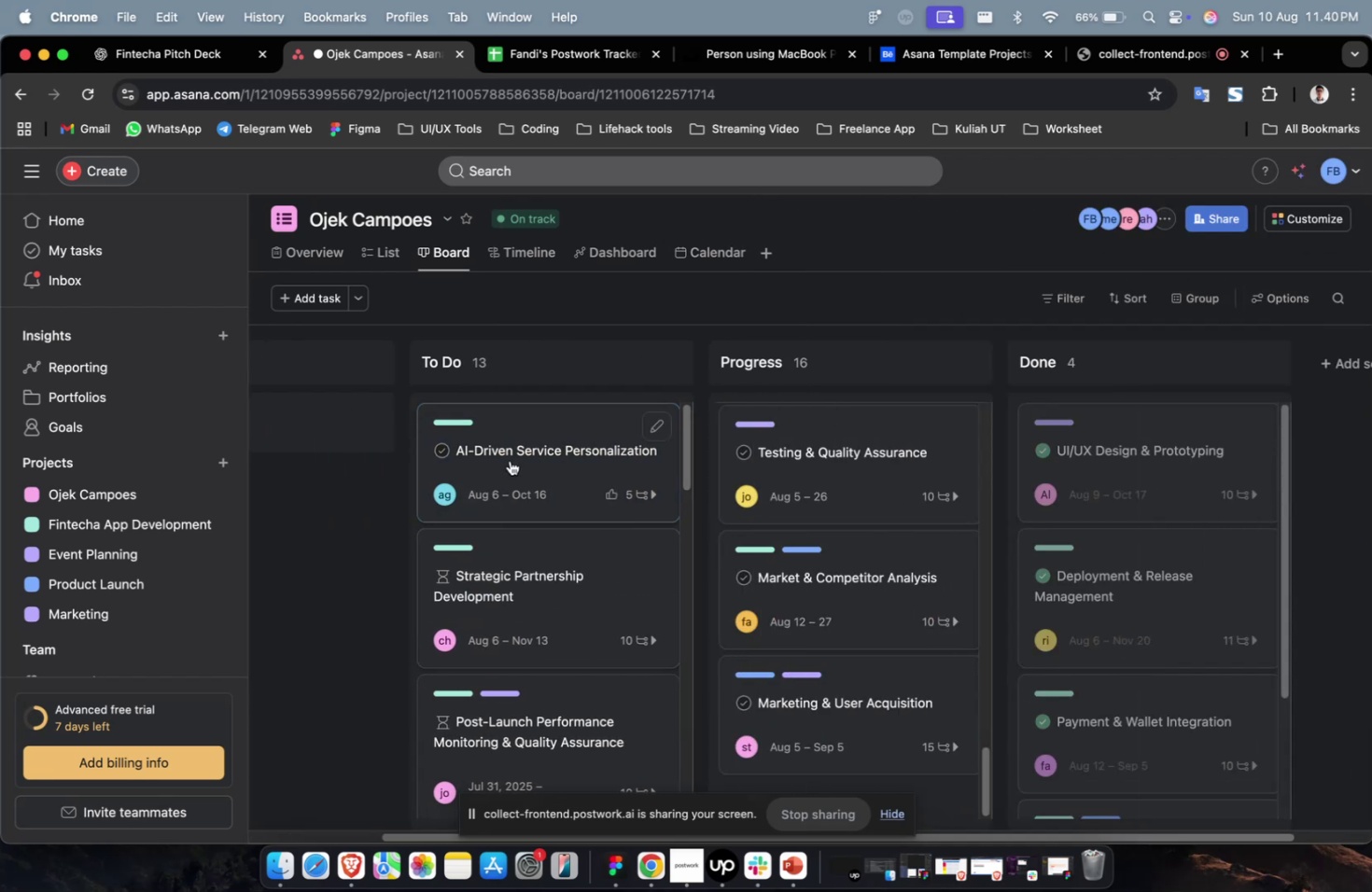 
left_click_drag(start_coordinate=[511, 458], to_coordinate=[603, 443])
 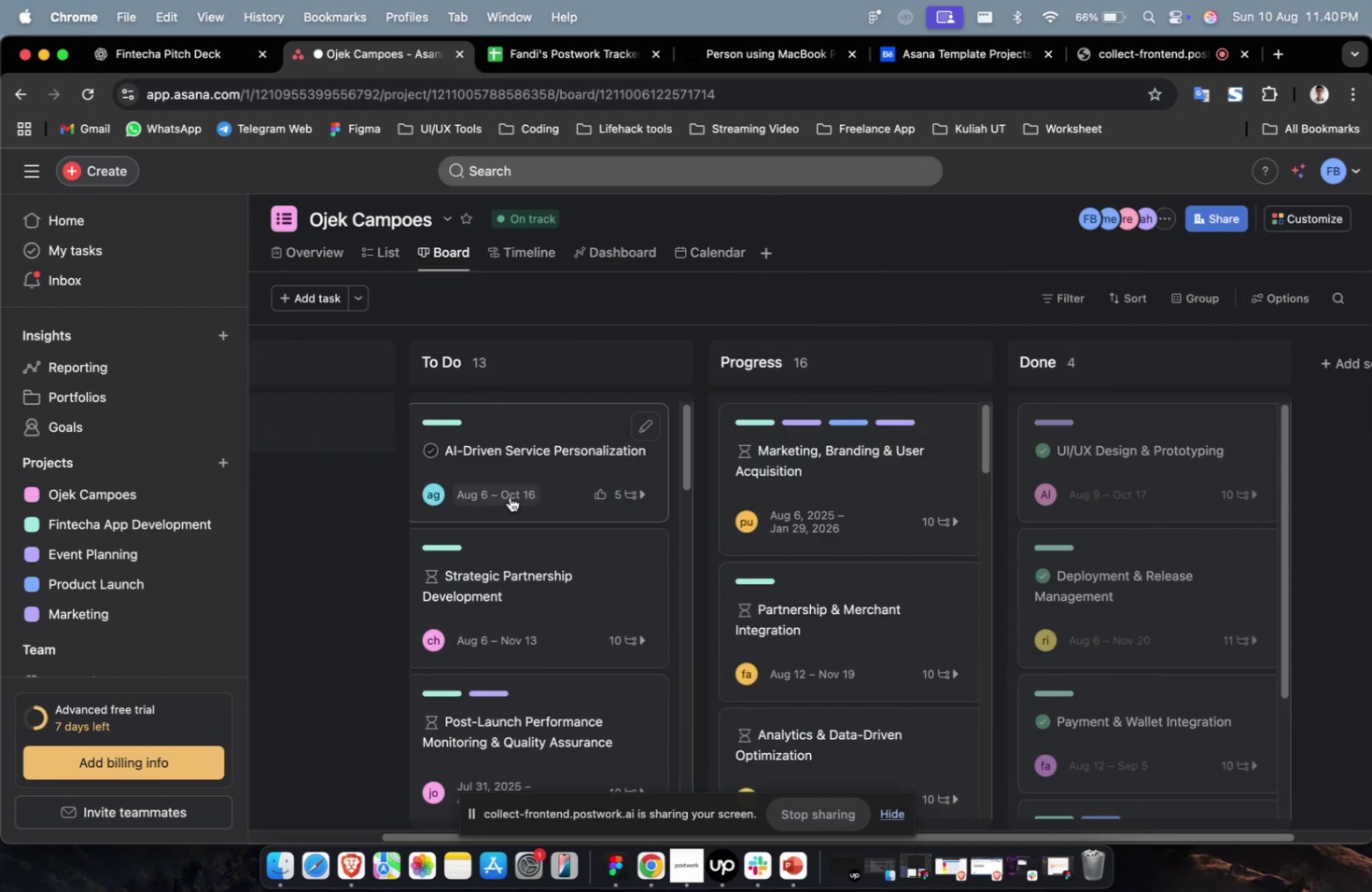 
scroll: coordinate [539, 712], scroll_direction: down, amount: 74.0
 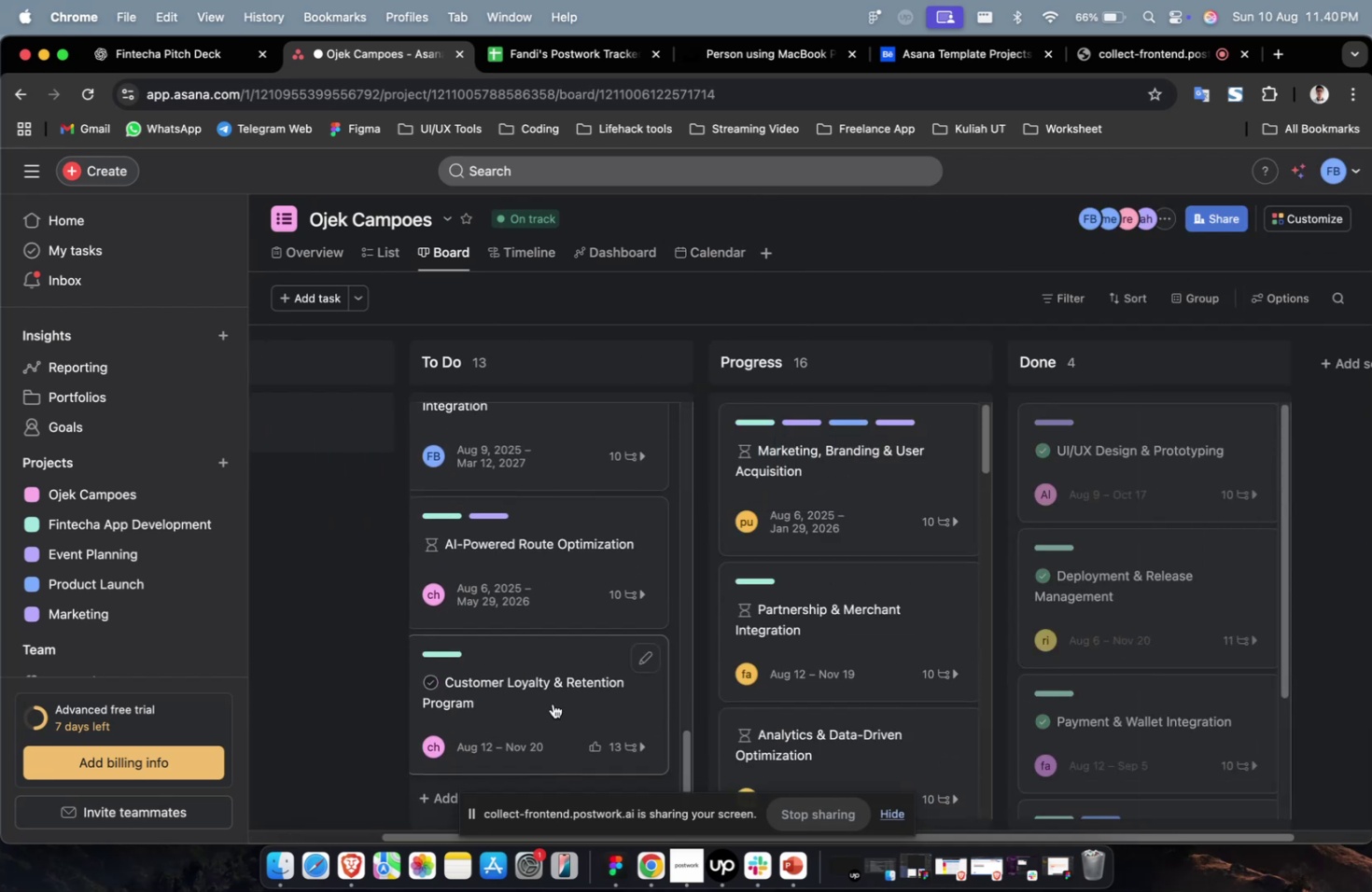 
left_click_drag(start_coordinate=[552, 695], to_coordinate=[811, 517])
 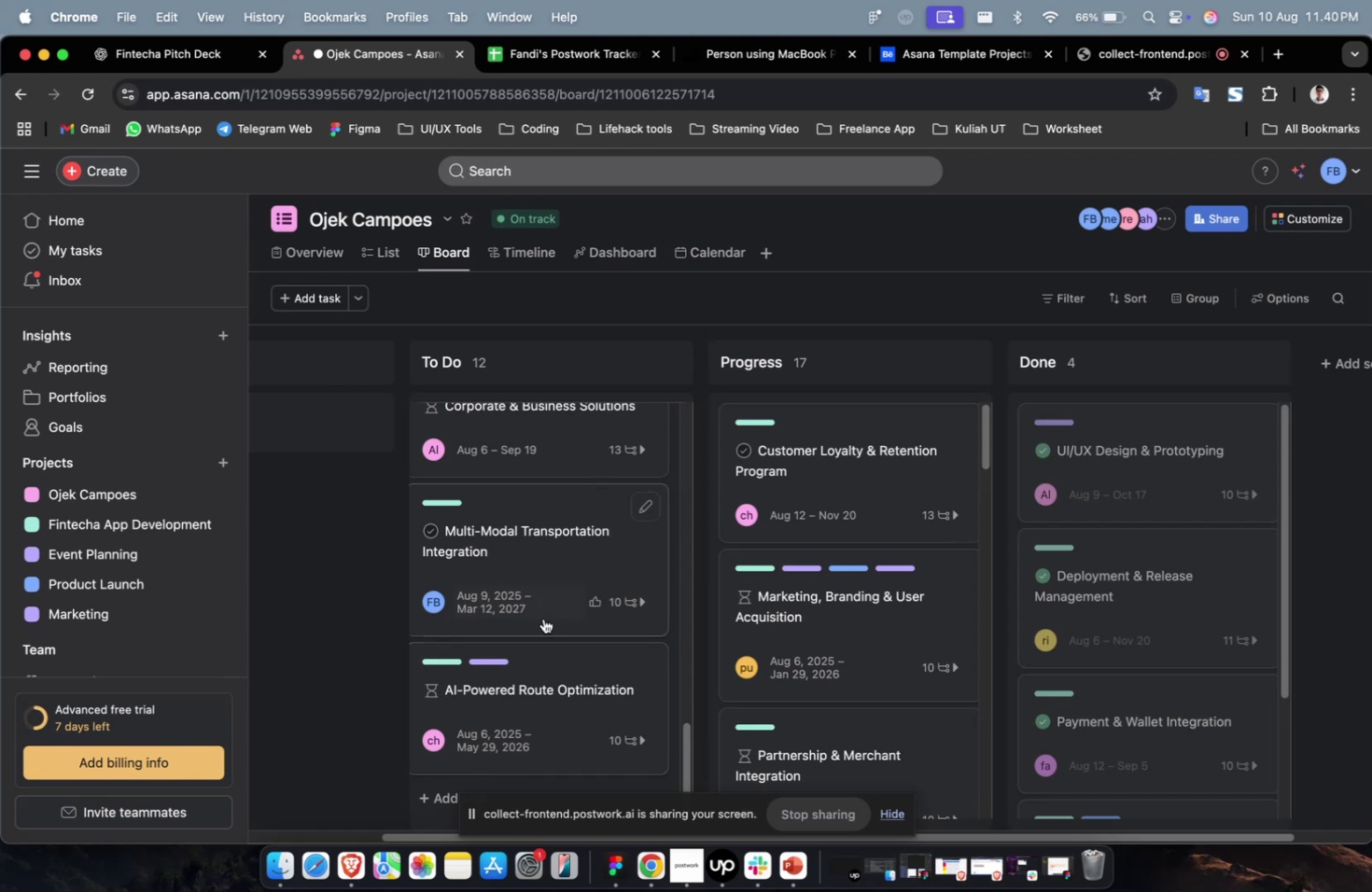 
left_click_drag(start_coordinate=[532, 688], to_coordinate=[825, 500])
 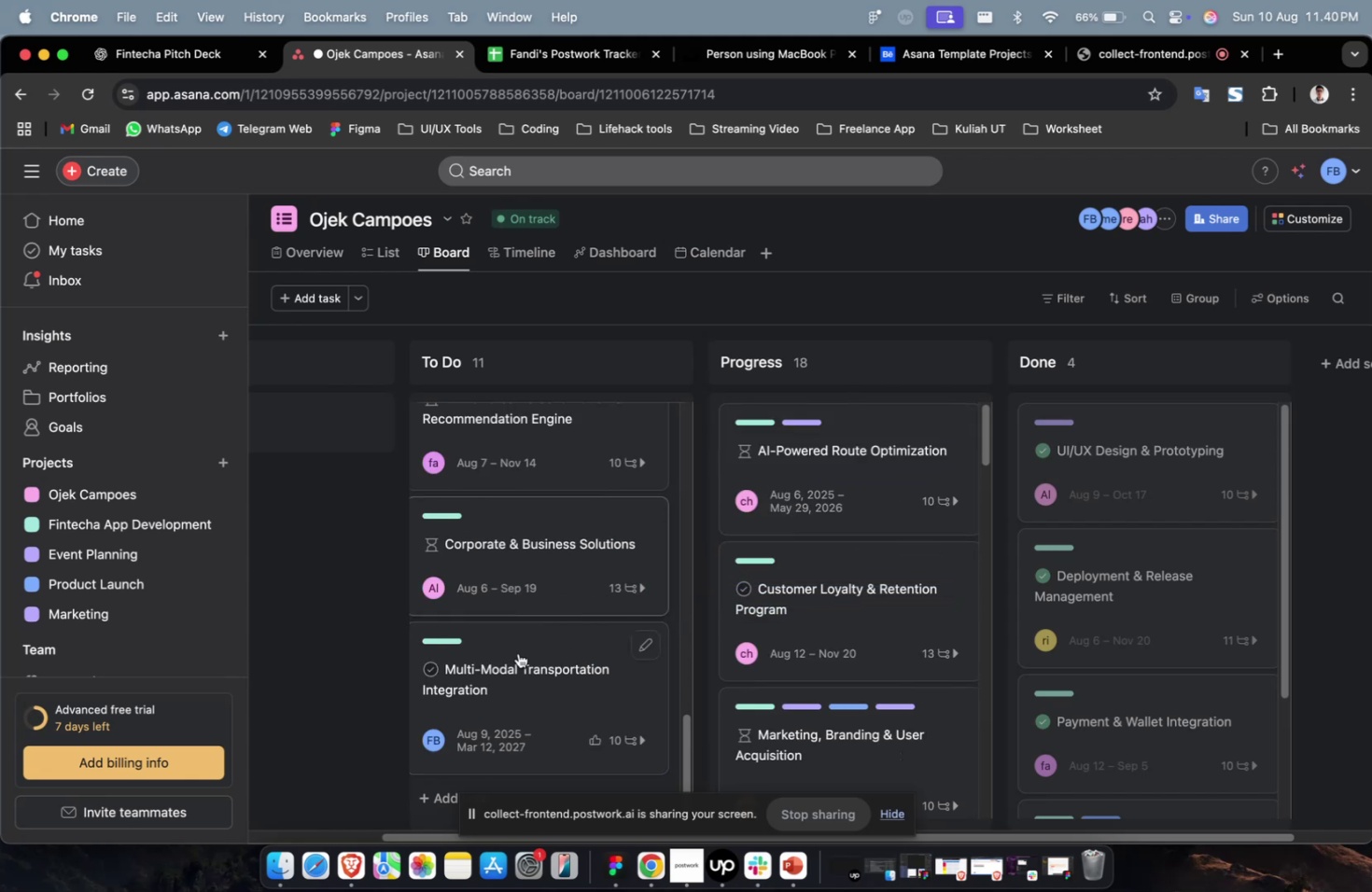 
left_click_drag(start_coordinate=[522, 704], to_coordinate=[841, 495])
 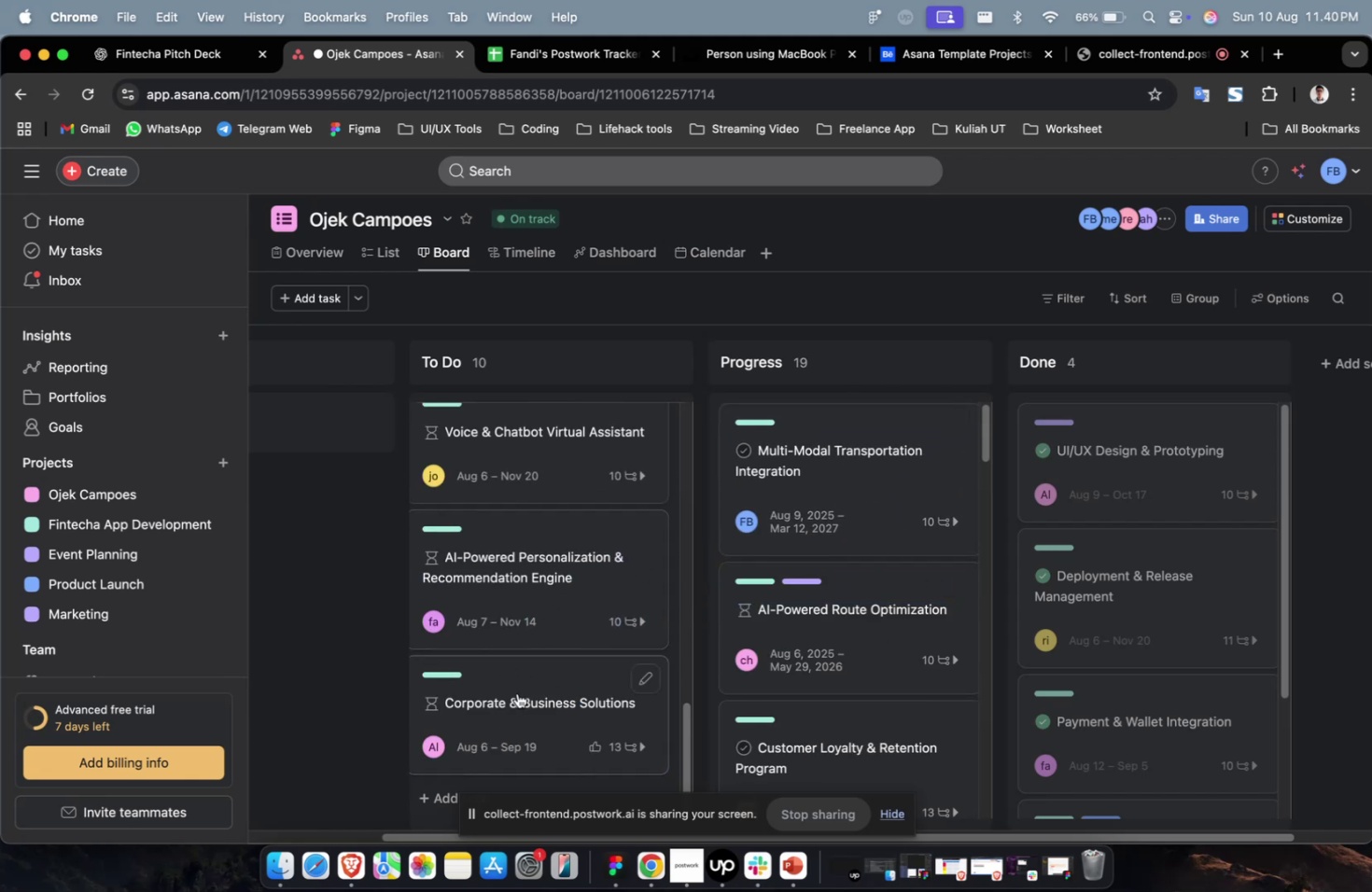 
left_click_drag(start_coordinate=[528, 702], to_coordinate=[860, 488])
 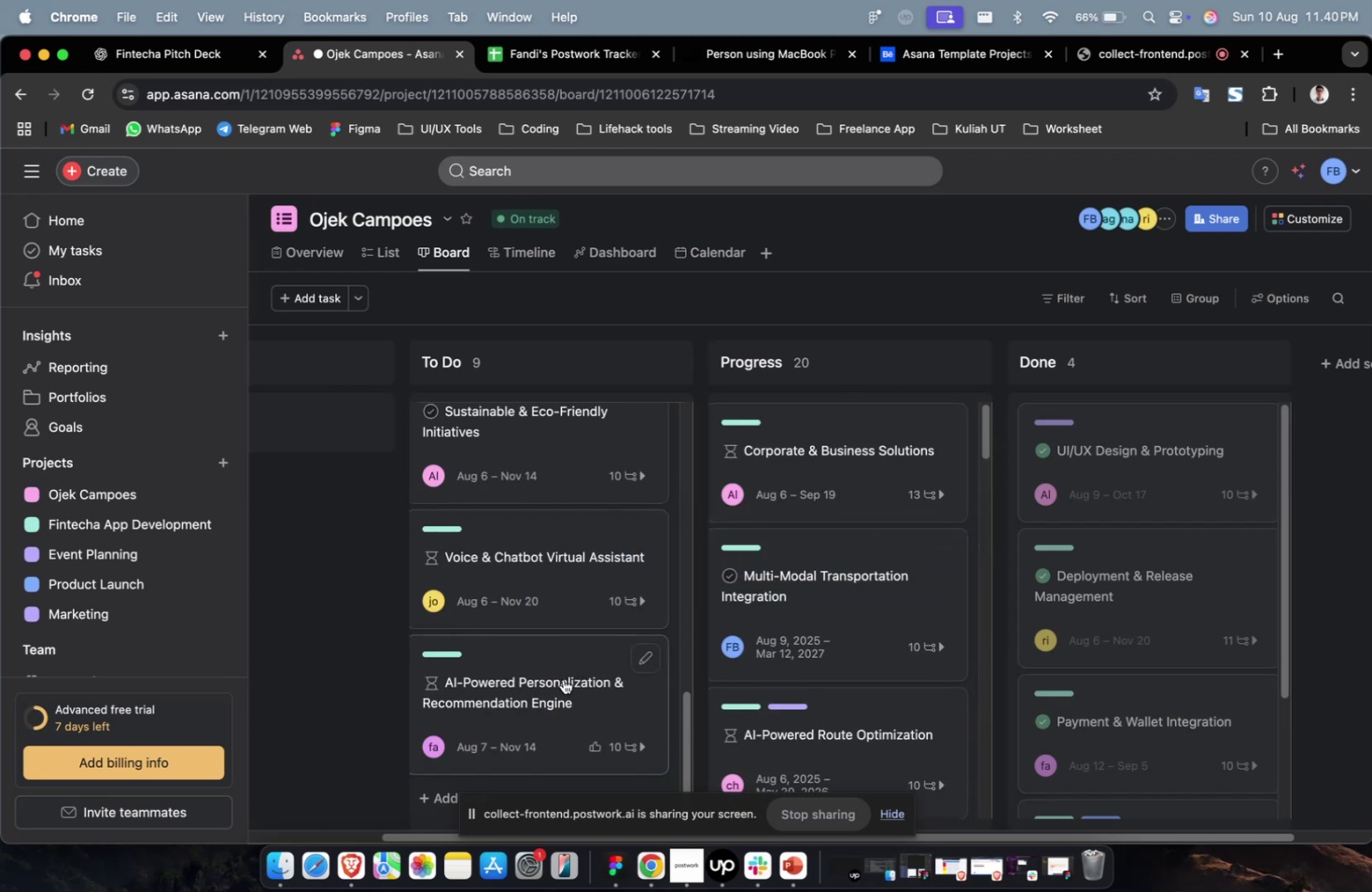 
left_click_drag(start_coordinate=[552, 706], to_coordinate=[820, 454])
 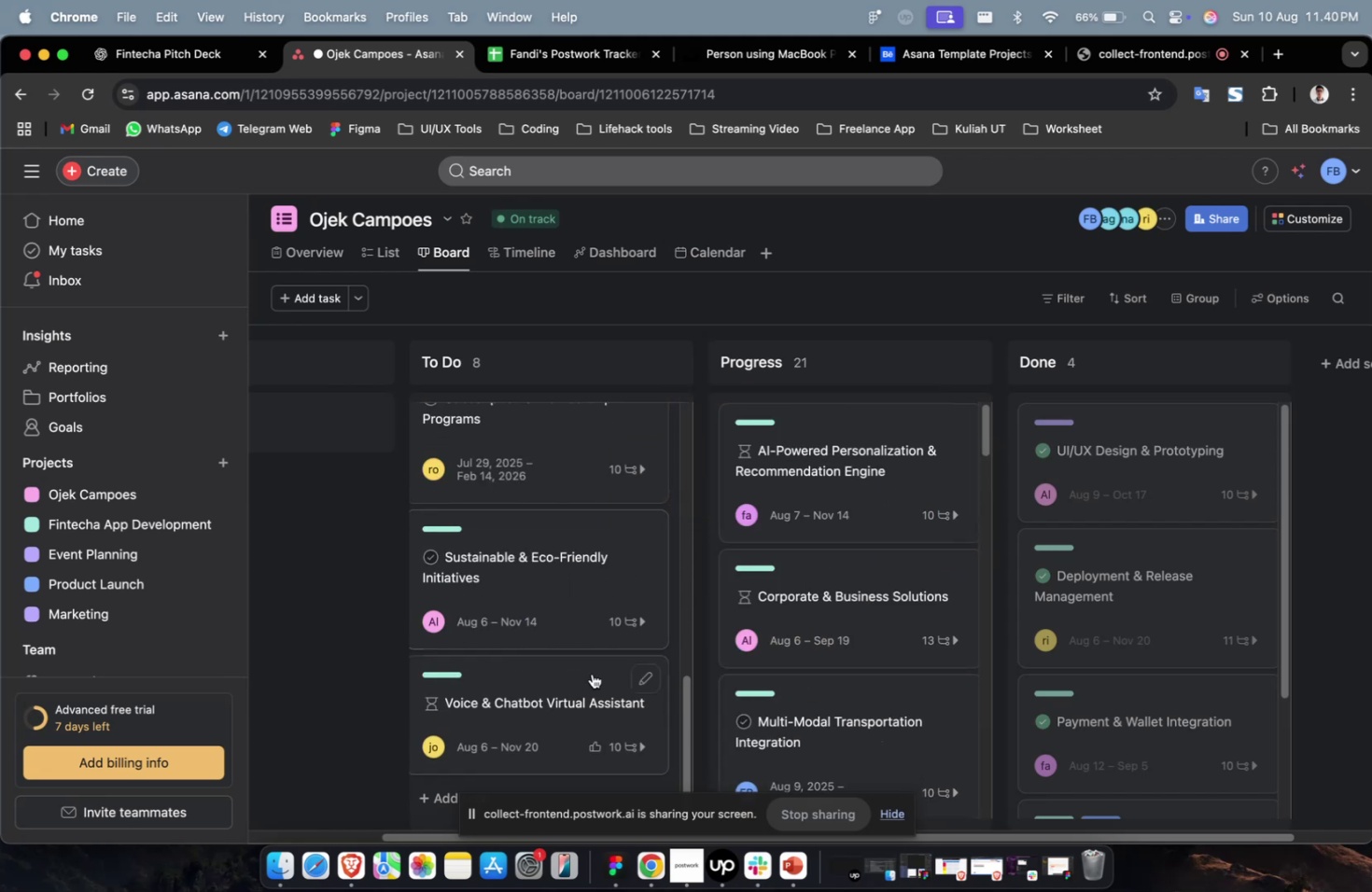 
left_click_drag(start_coordinate=[587, 677], to_coordinate=[875, 476])
 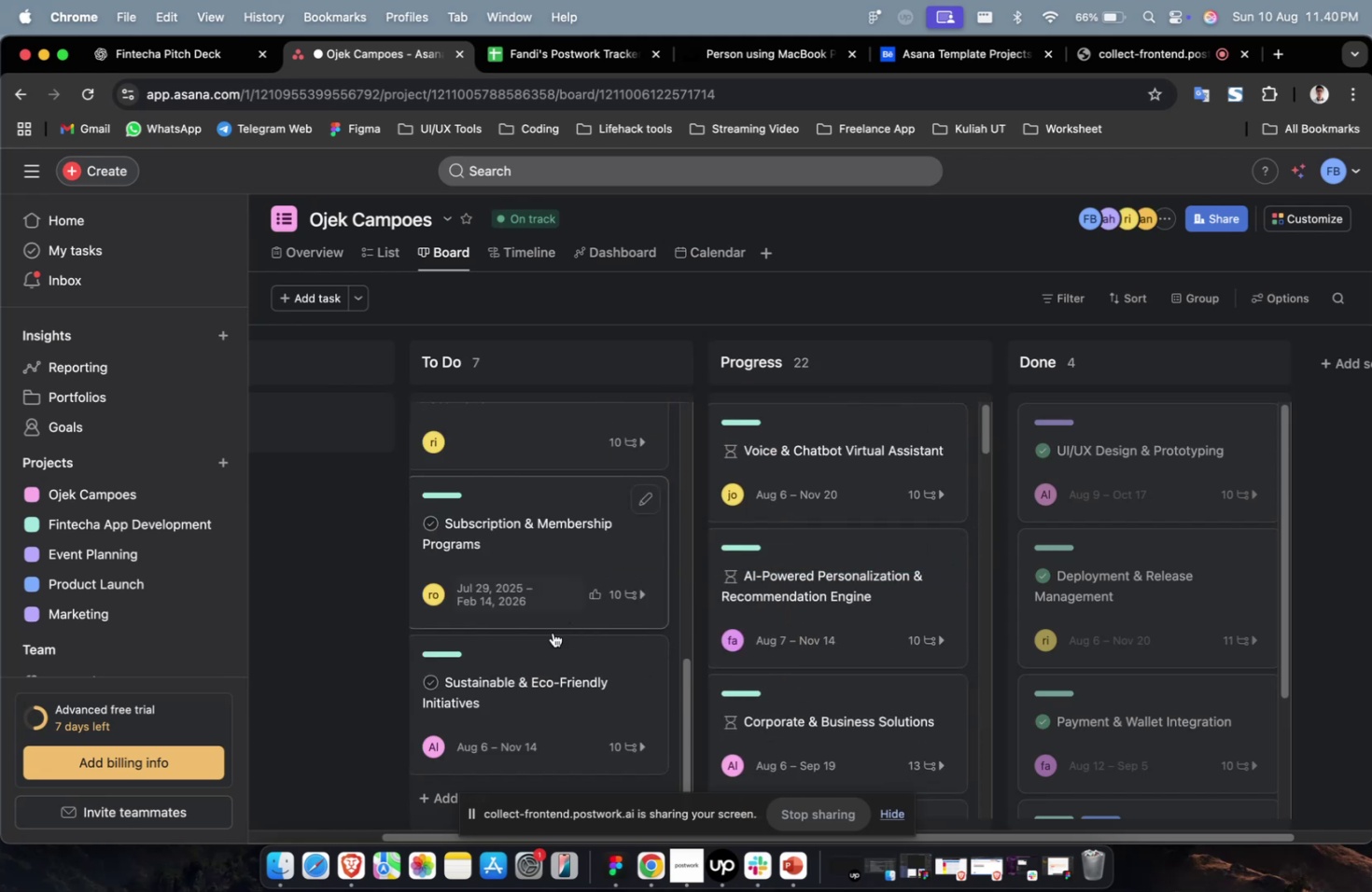 
left_click_drag(start_coordinate=[567, 697], to_coordinate=[874, 464])
 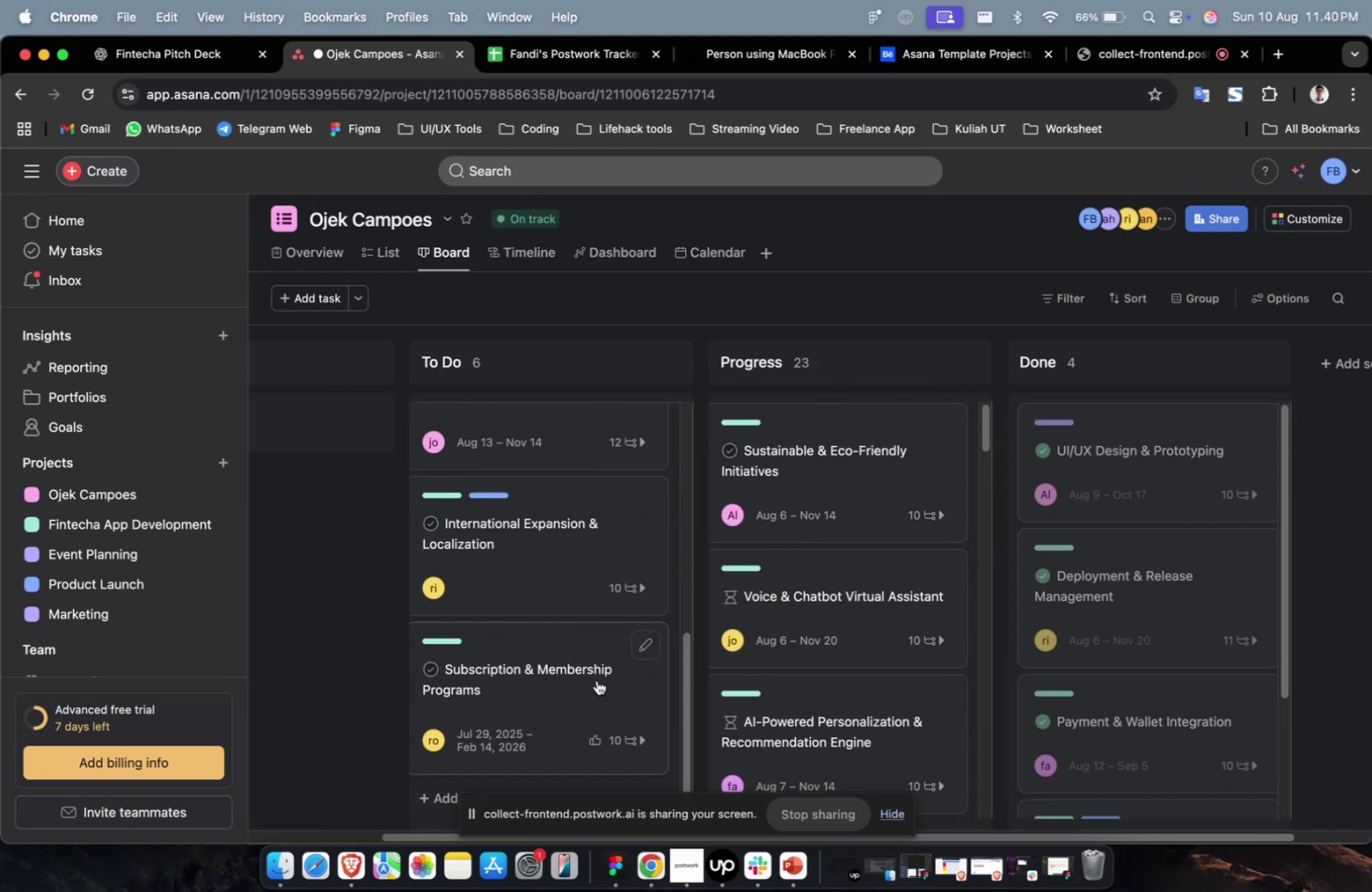 
left_click_drag(start_coordinate=[587, 692], to_coordinate=[867, 485])
 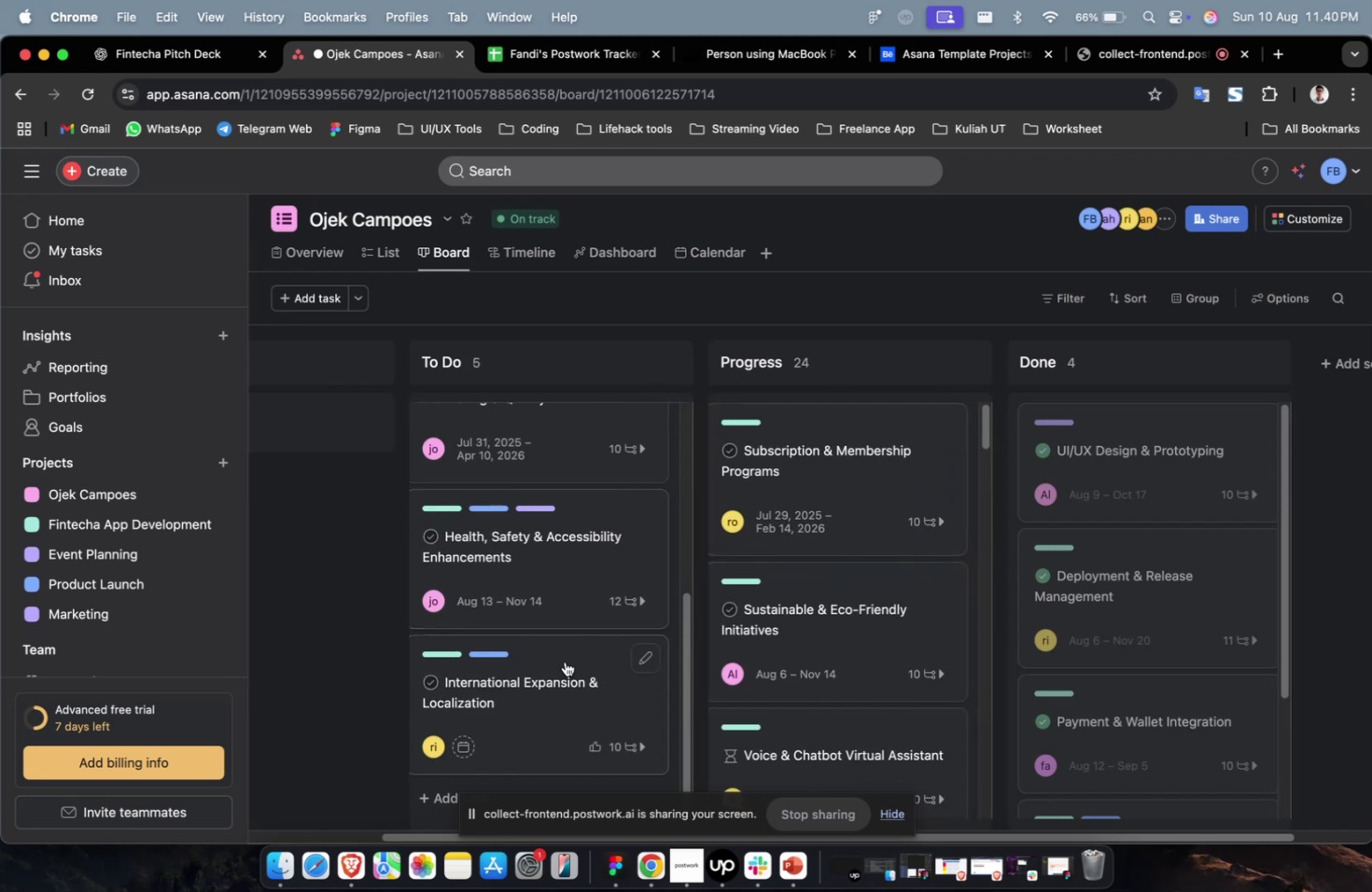 
left_click_drag(start_coordinate=[558, 668], to_coordinate=[975, 439])
 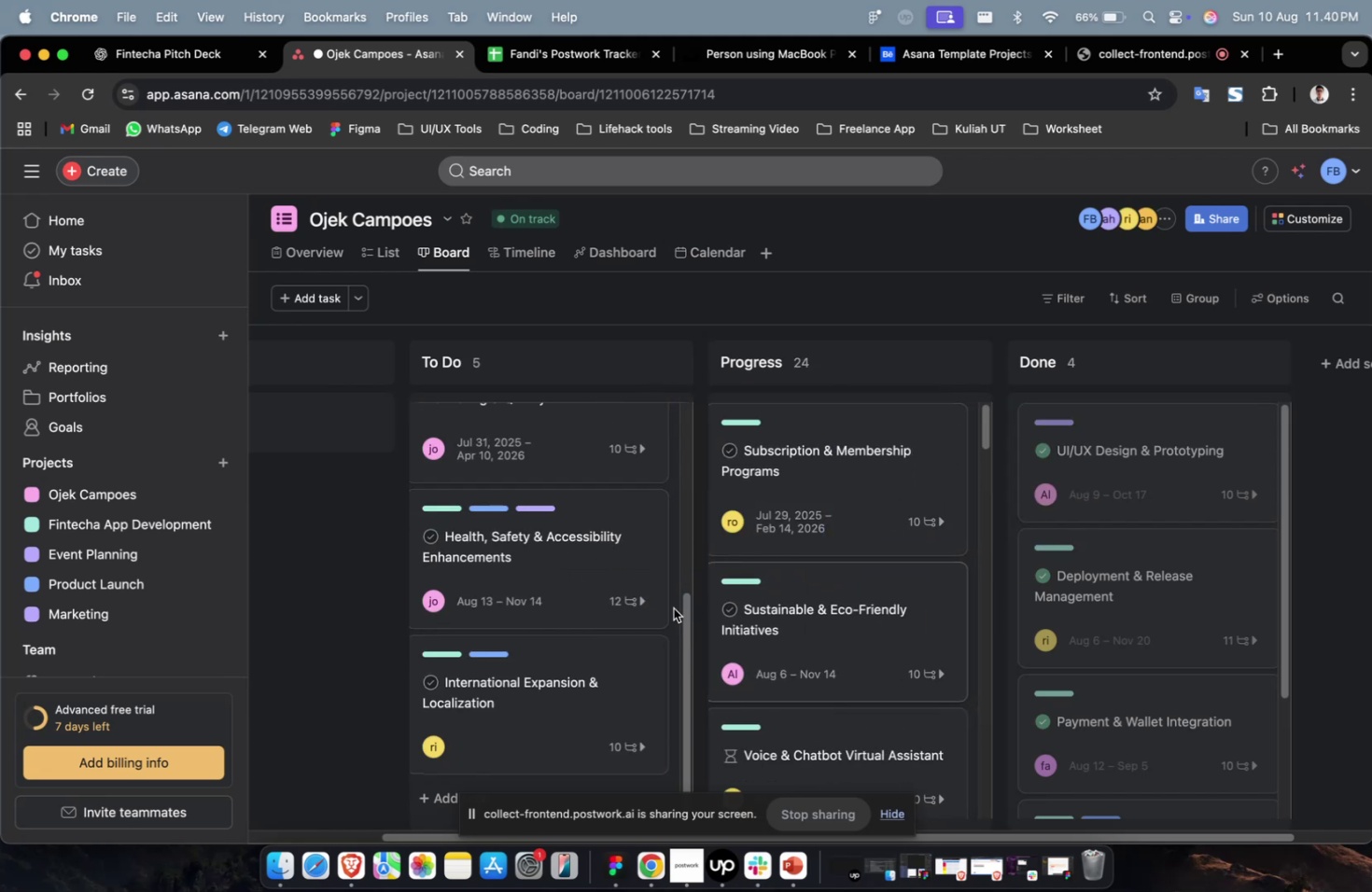 
hold_key(key=ShiftLeft, duration=0.44)
left_click_drag(start_coordinate=[547, 688], to_coordinate=[789, 481])
 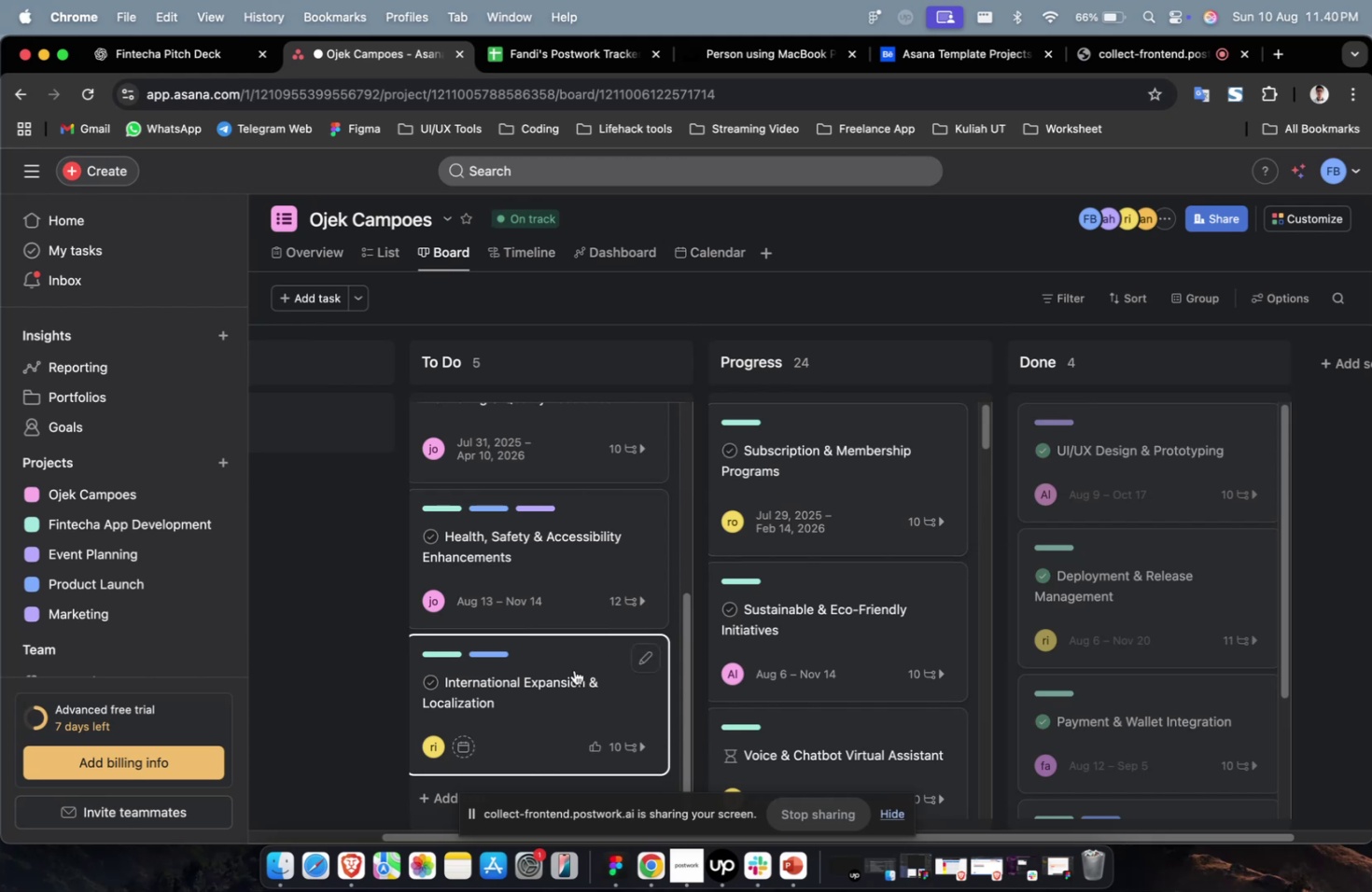 
left_click_drag(start_coordinate=[571, 670], to_coordinate=[854, 483])
 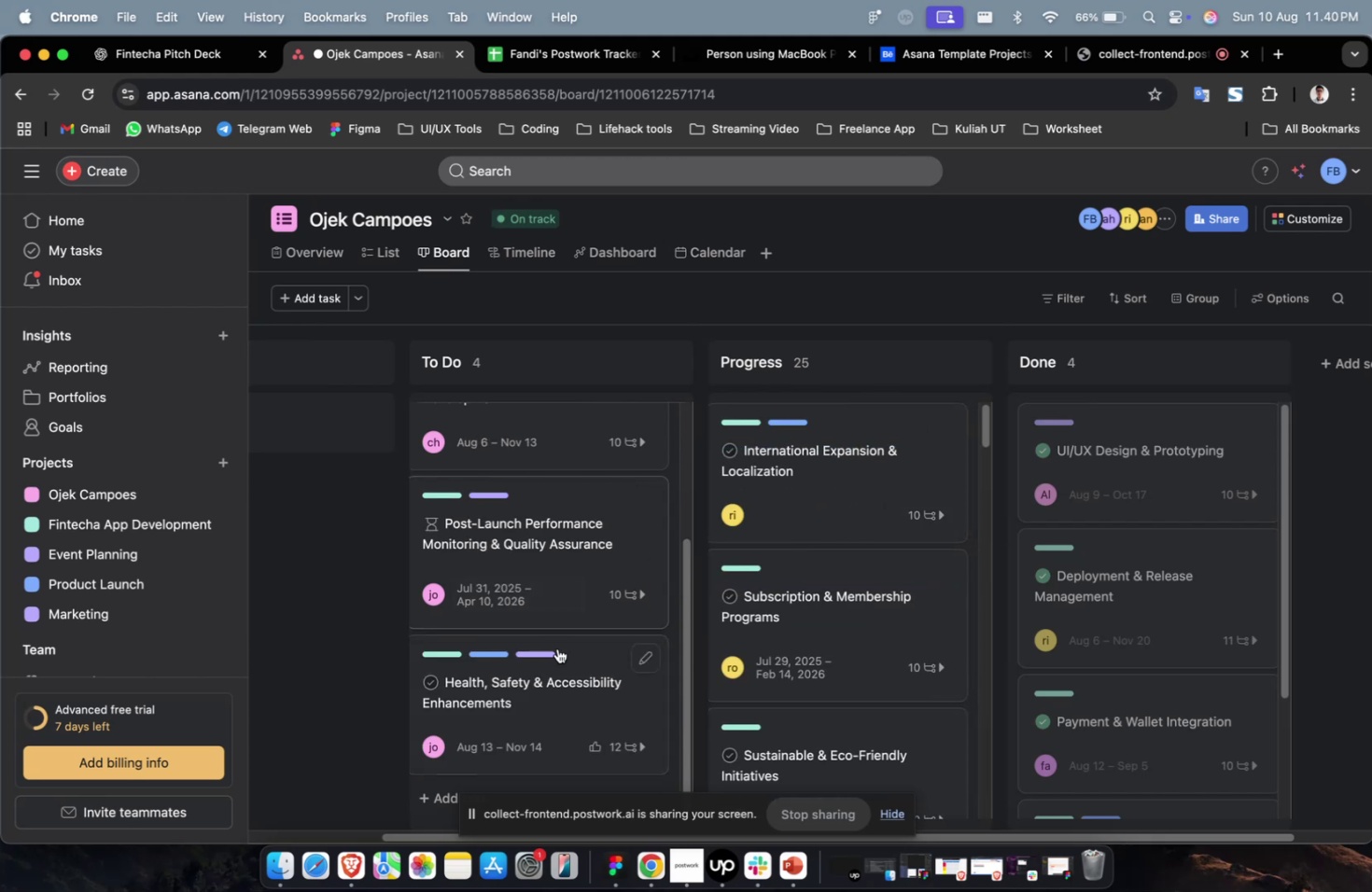 
left_click_drag(start_coordinate=[552, 661], to_coordinate=[811, 487])
 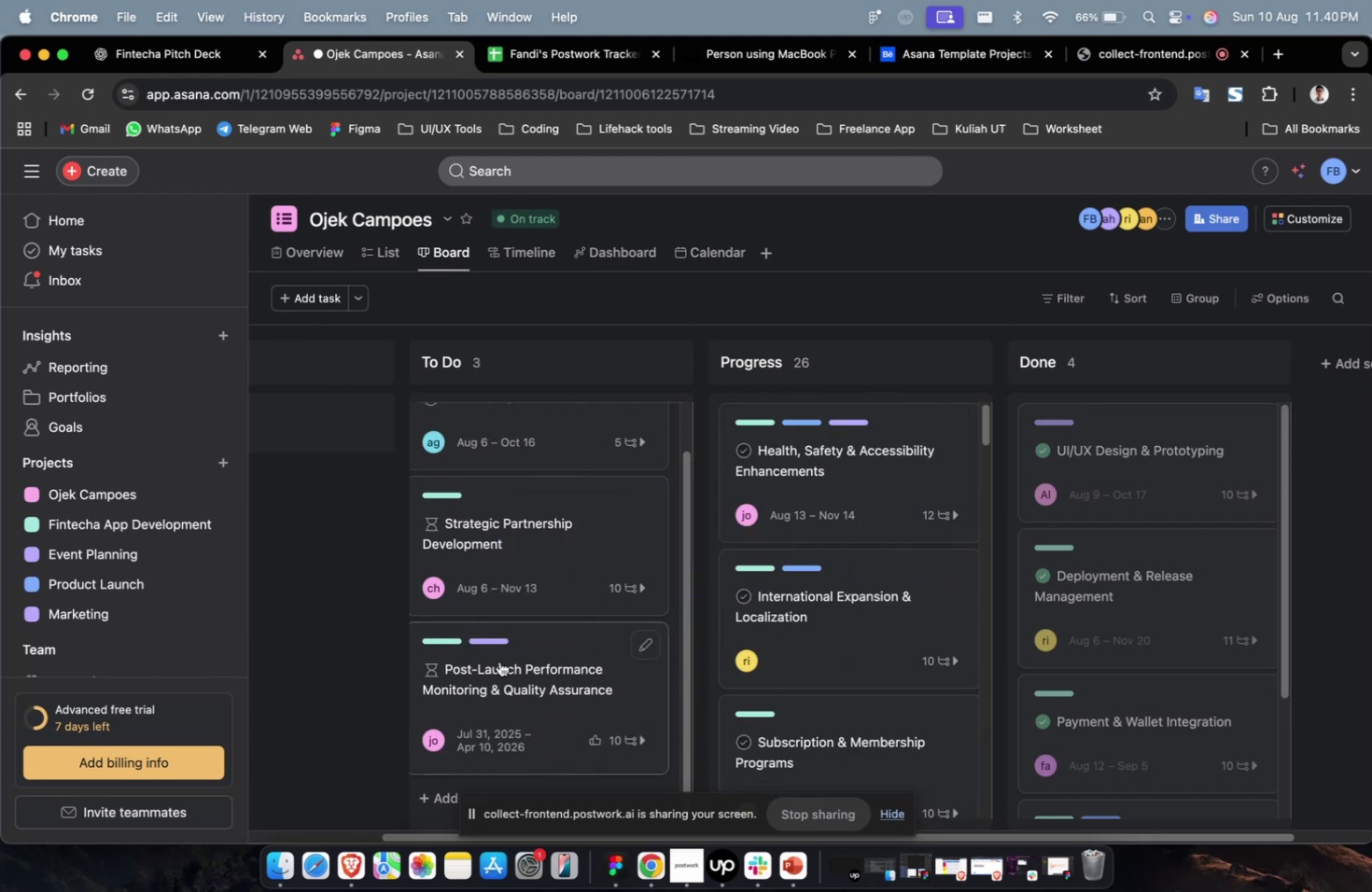 
left_click_drag(start_coordinate=[499, 668], to_coordinate=[889, 427])
 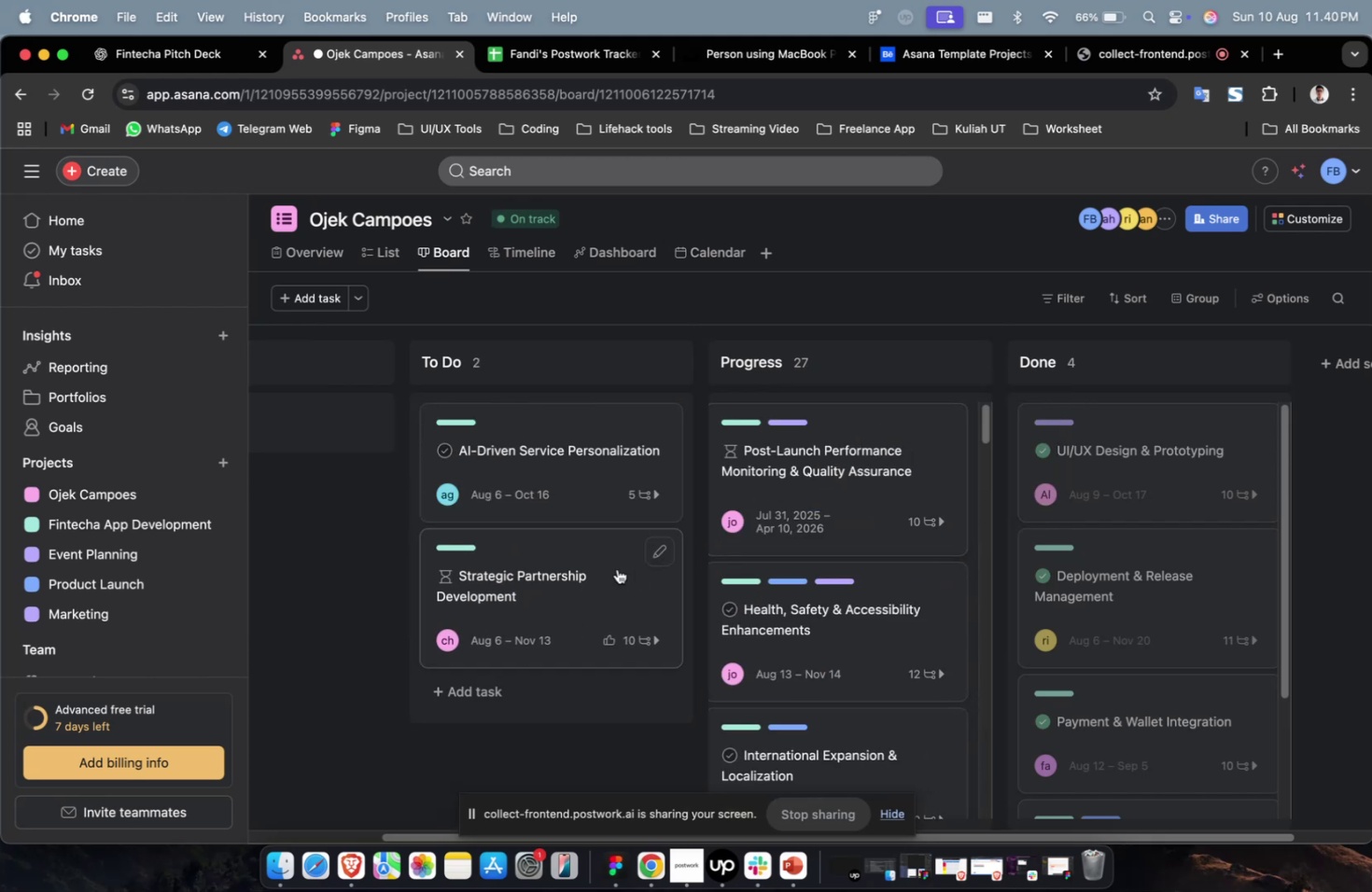 
left_click_drag(start_coordinate=[565, 584], to_coordinate=[766, 460])
 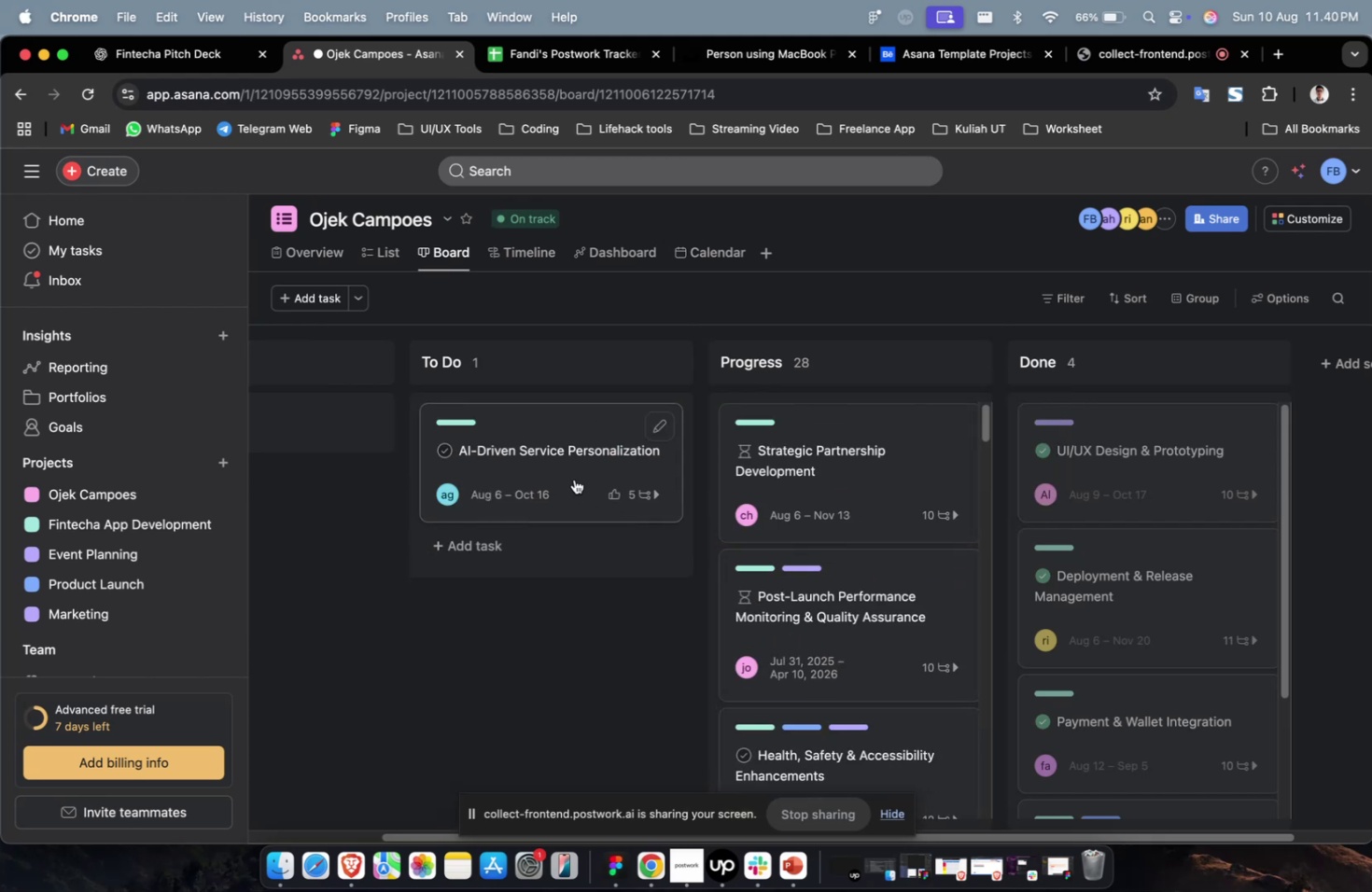 
left_click_drag(start_coordinate=[573, 477], to_coordinate=[817, 435])
 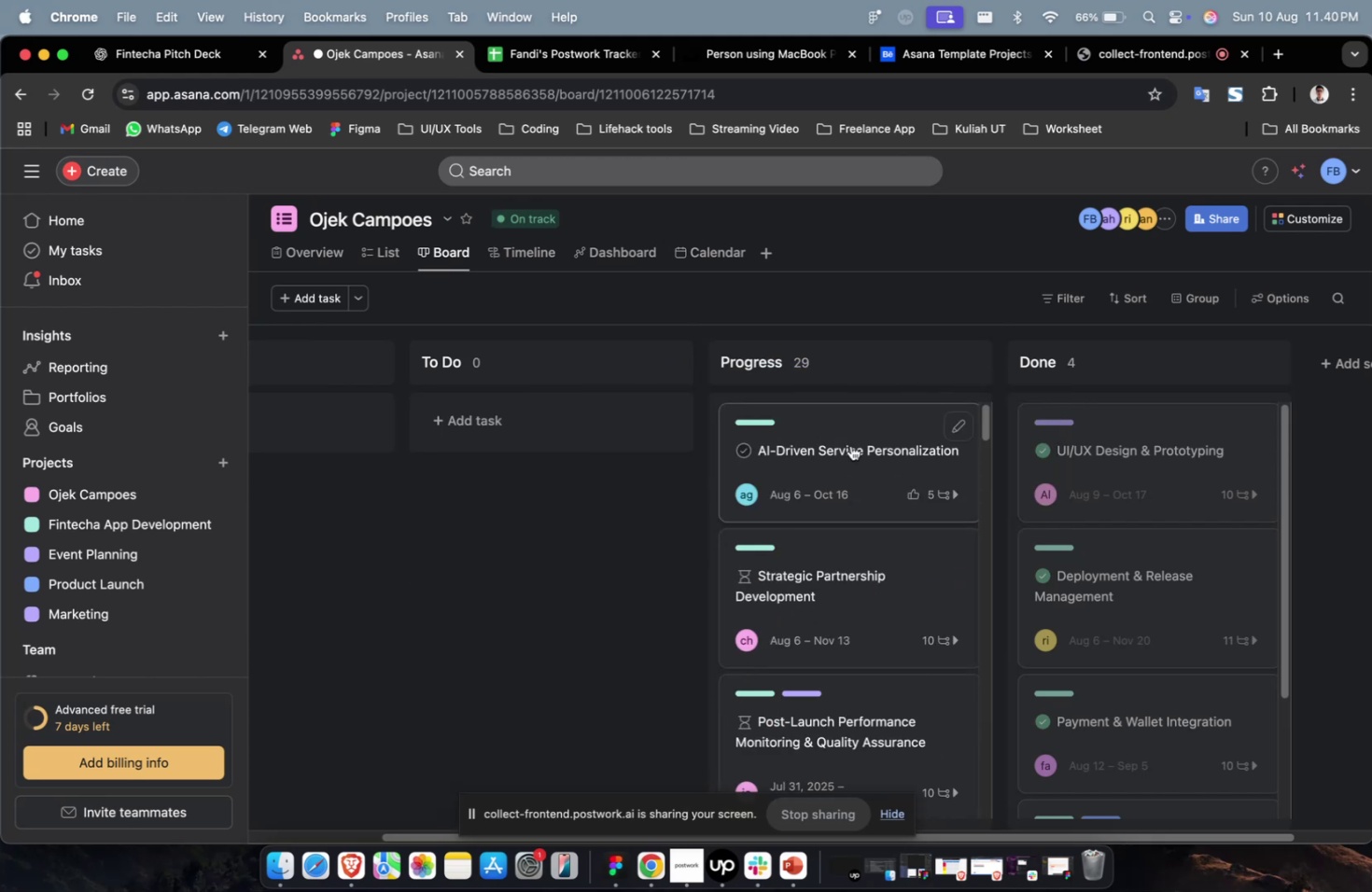 
scroll: coordinate [851, 446], scroll_direction: down, amount: 126.0
 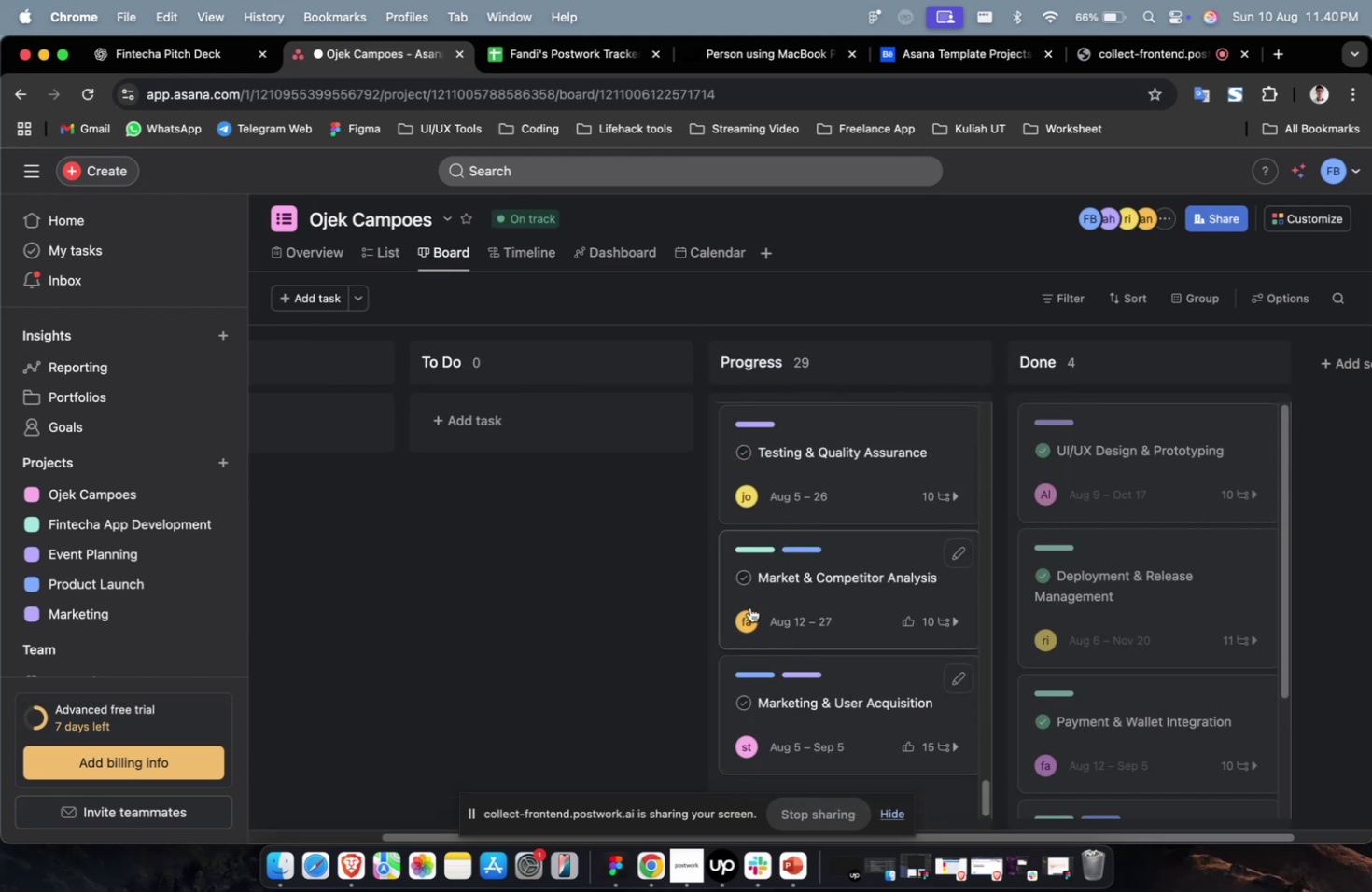 
left_click([743, 575])
 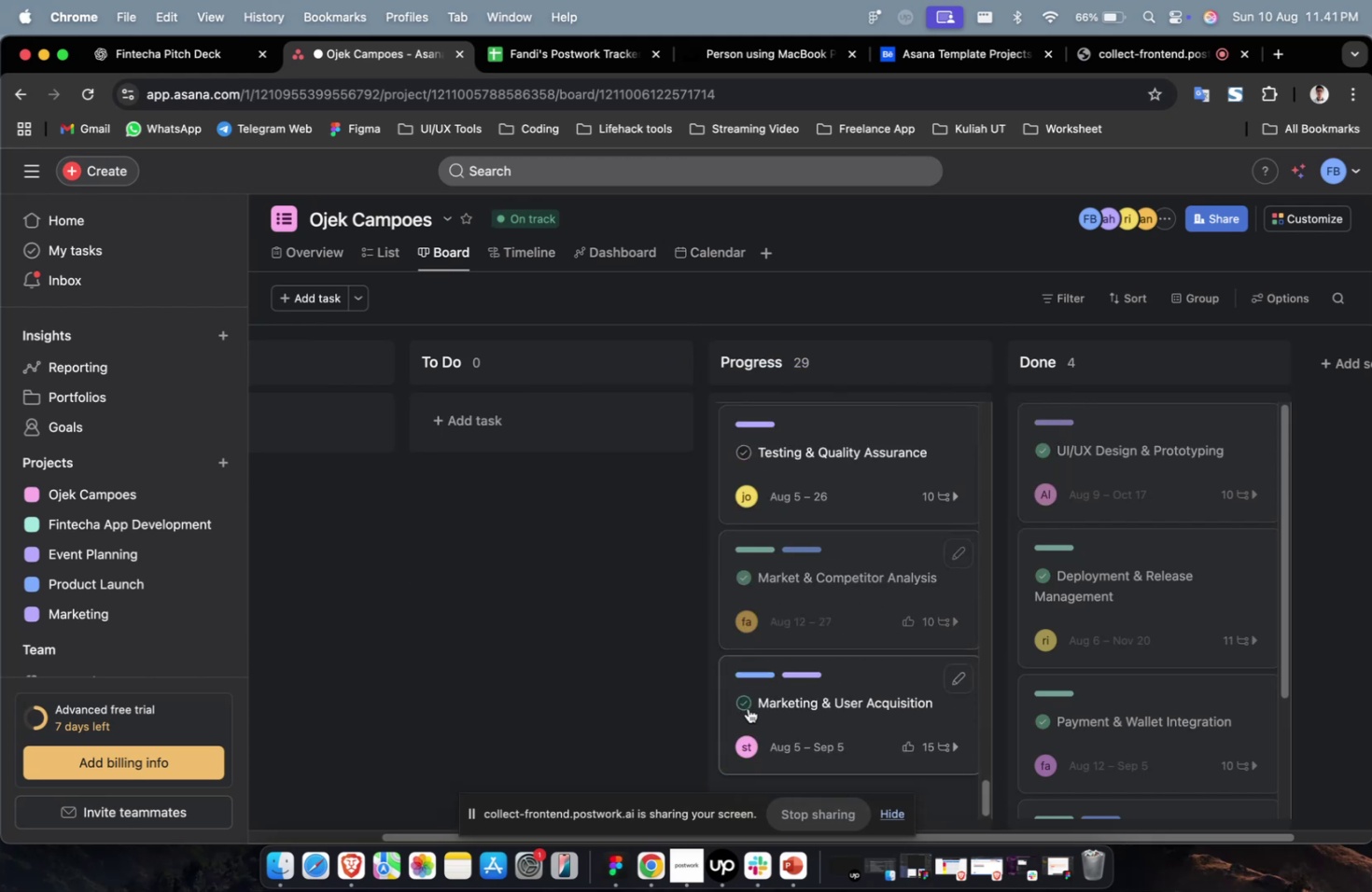 
left_click([749, 708])
 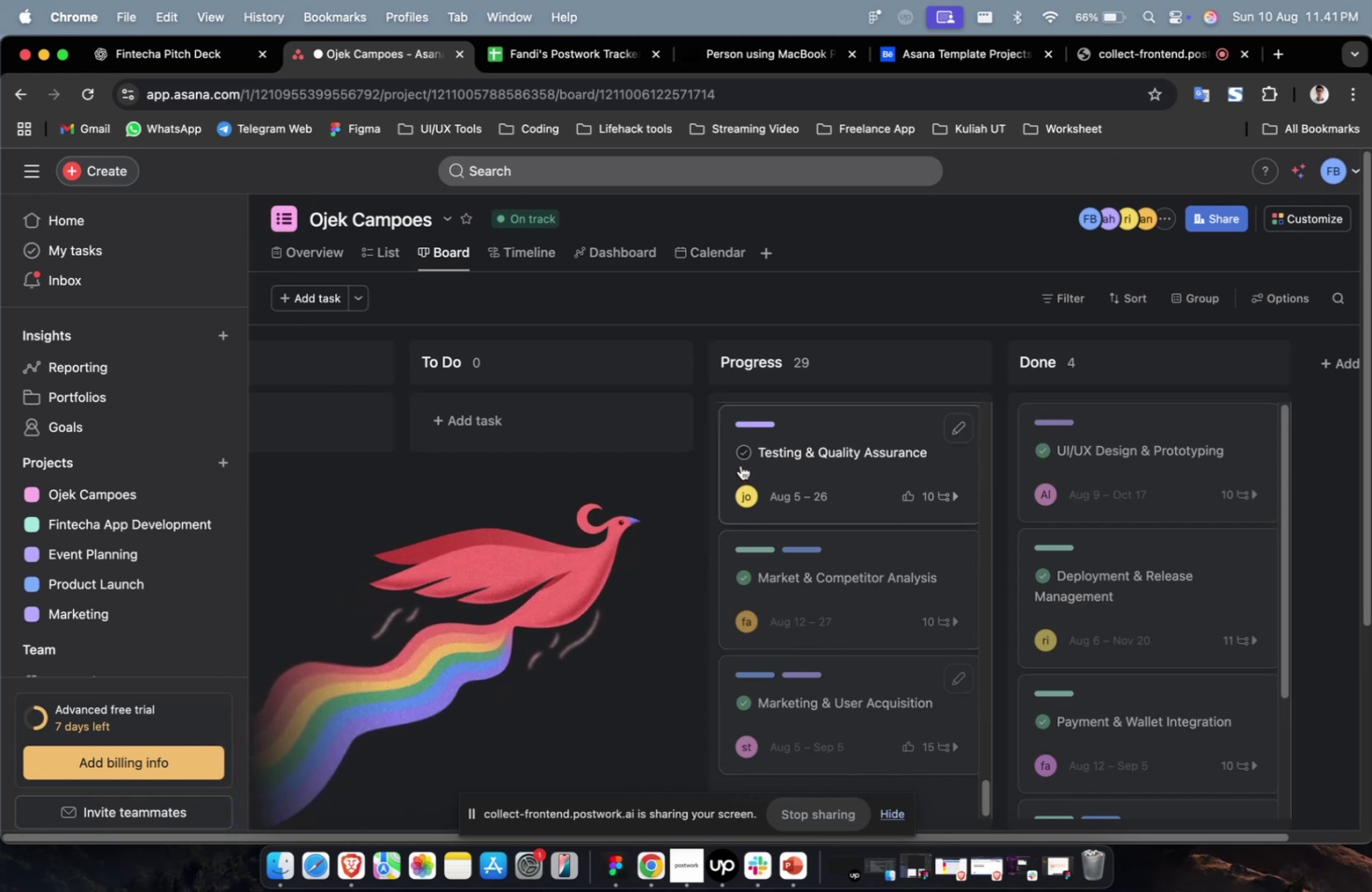 
left_click([742, 458])
 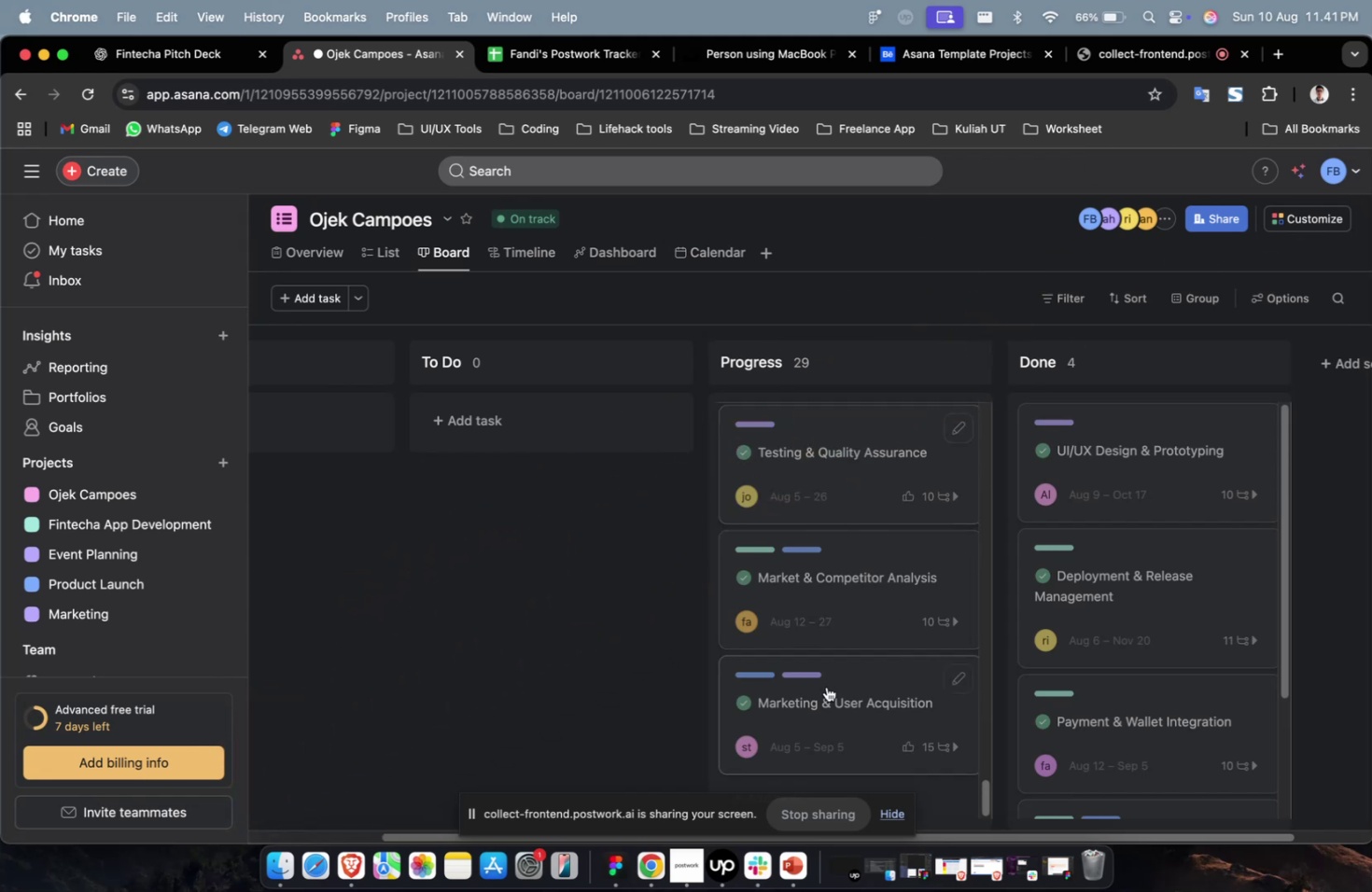 
left_click_drag(start_coordinate=[827, 712], to_coordinate=[1094, 506])
 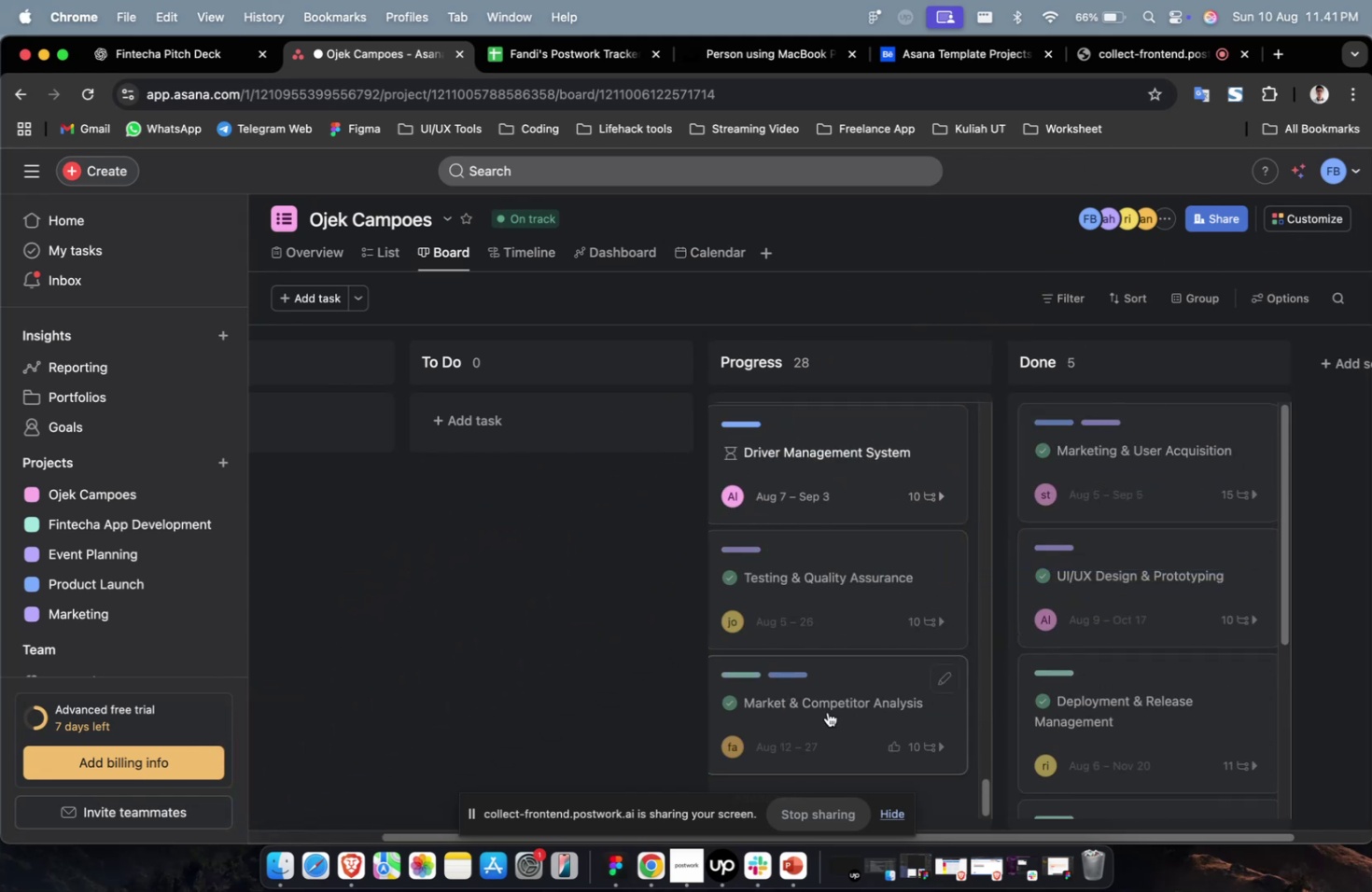 
left_click_drag(start_coordinate=[819, 718], to_coordinate=[1076, 538])
 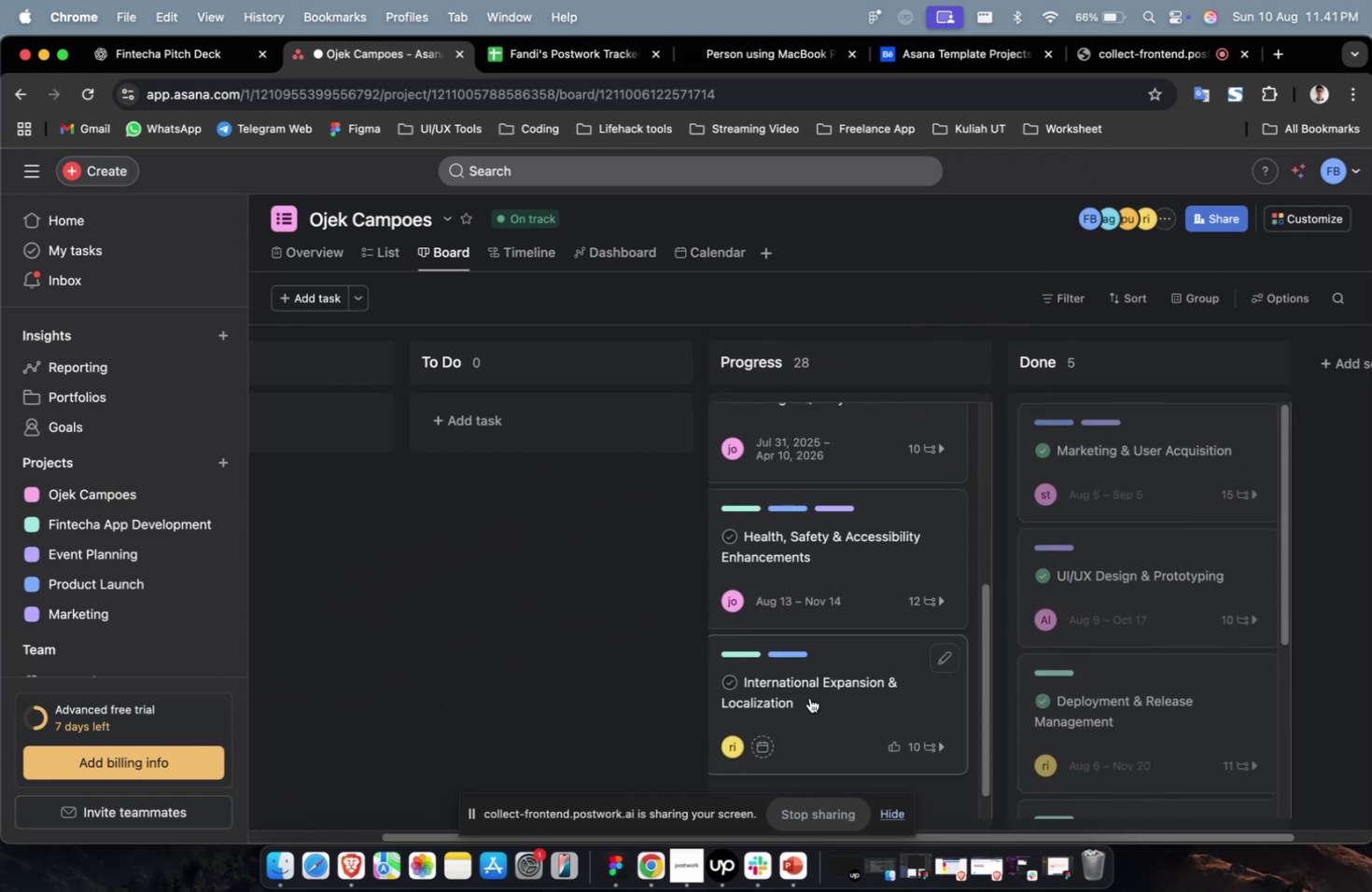 
scroll: coordinate [817, 735], scroll_direction: down, amount: 117.0
 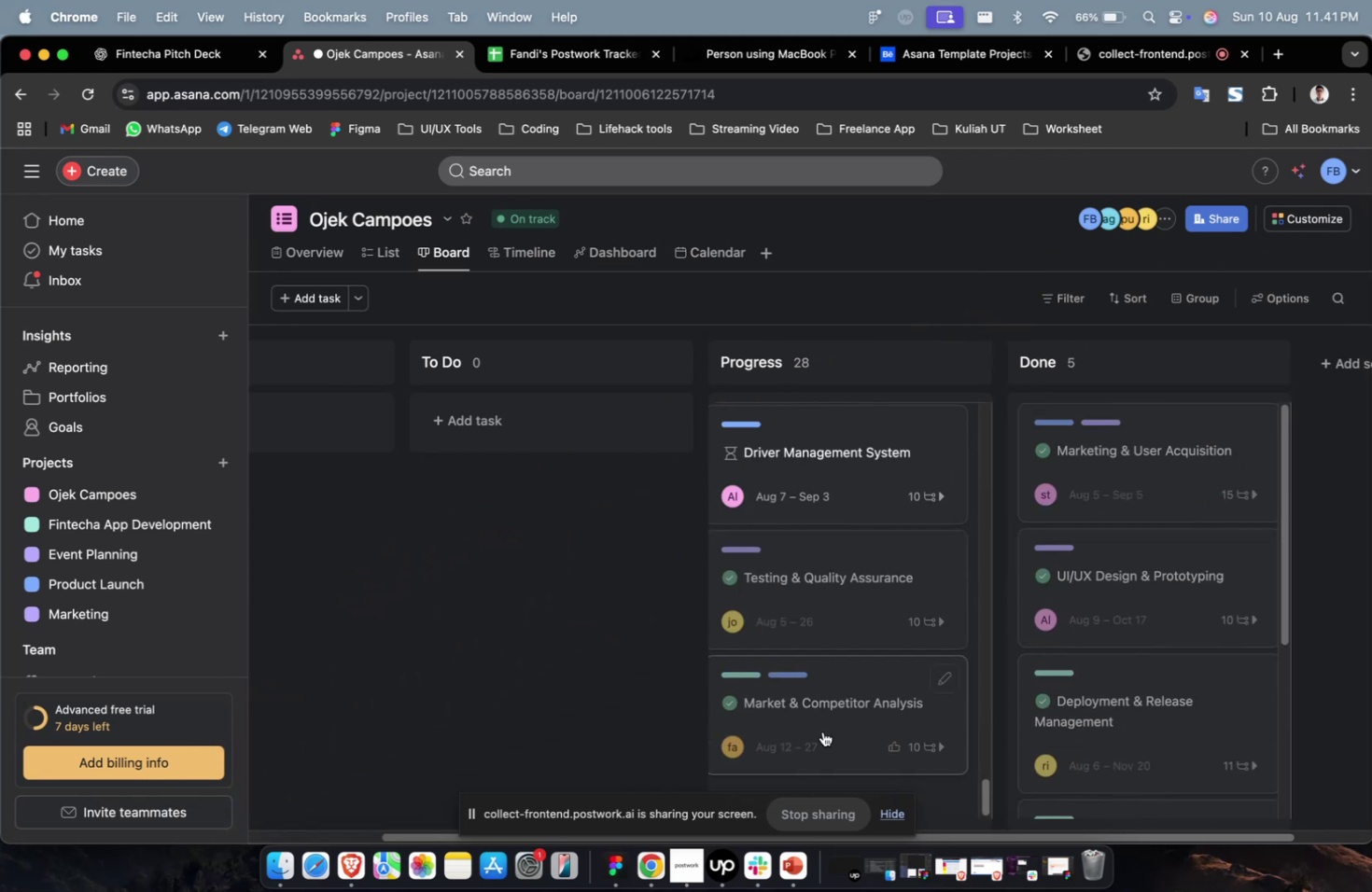 
left_click_drag(start_coordinate=[826, 726], to_coordinate=[1094, 571])
 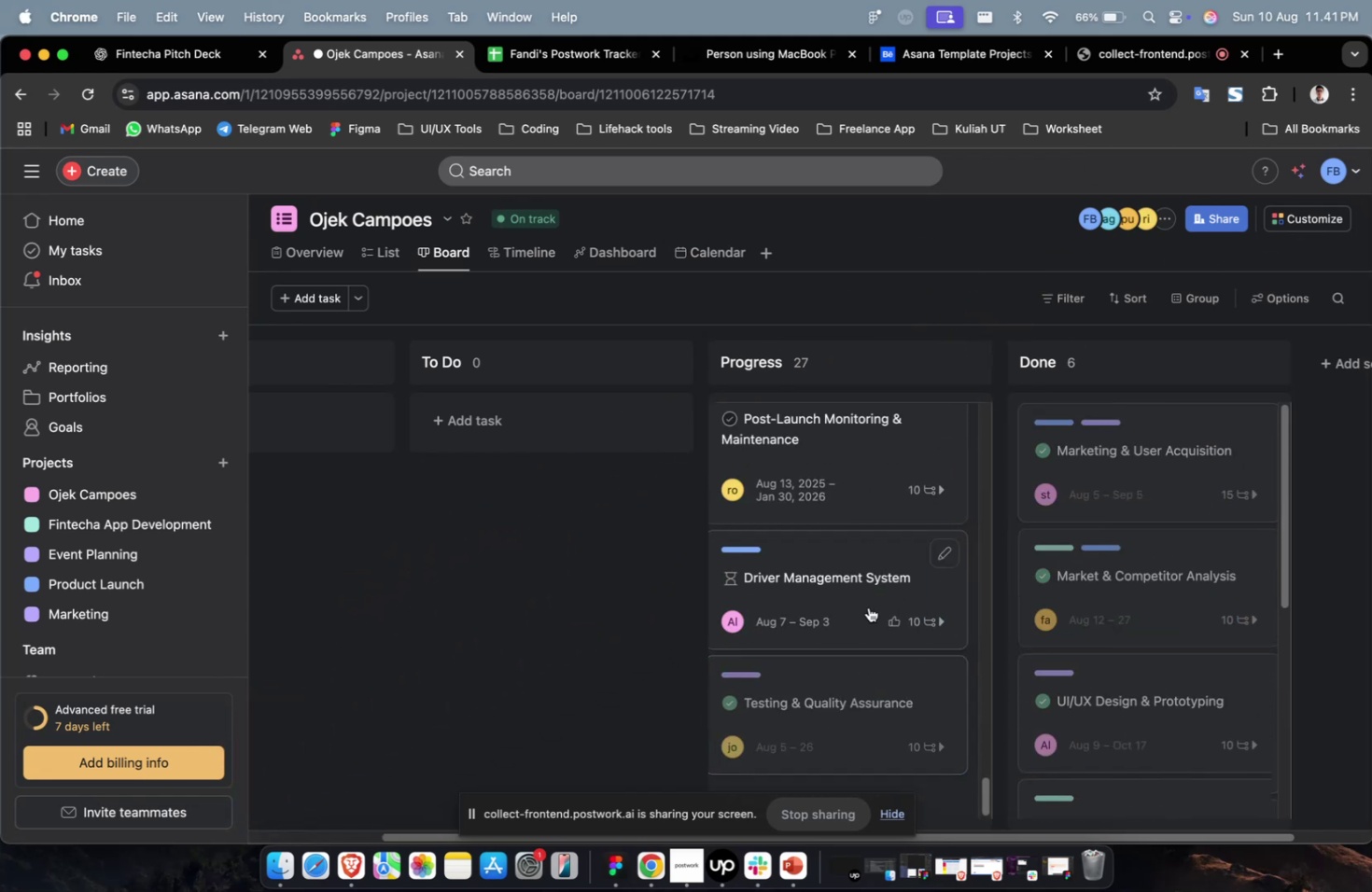 
scroll: coordinate [850, 606], scroll_direction: down, amount: 28.0
 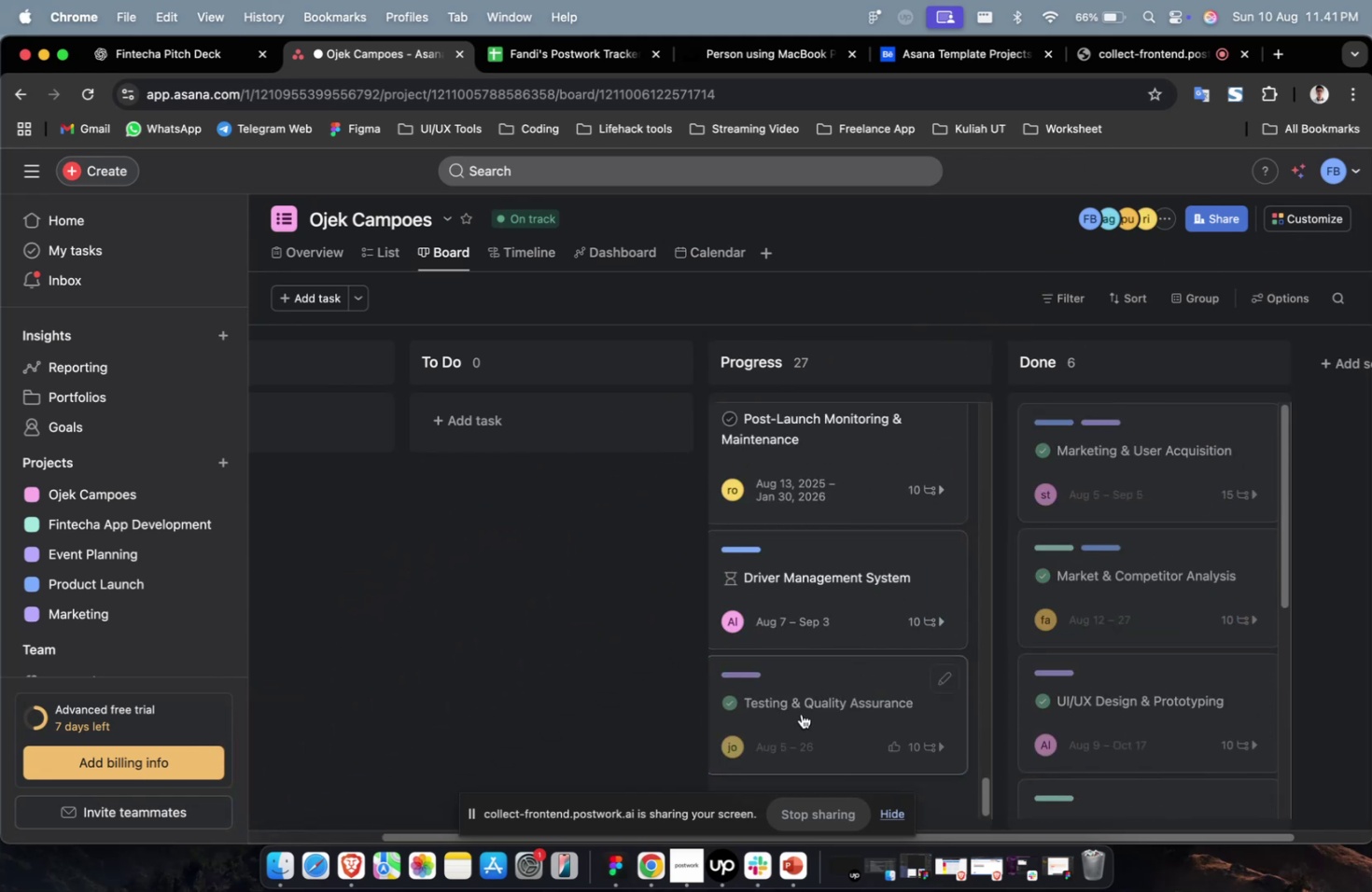 
left_click_drag(start_coordinate=[802, 722], to_coordinate=[1086, 548])
 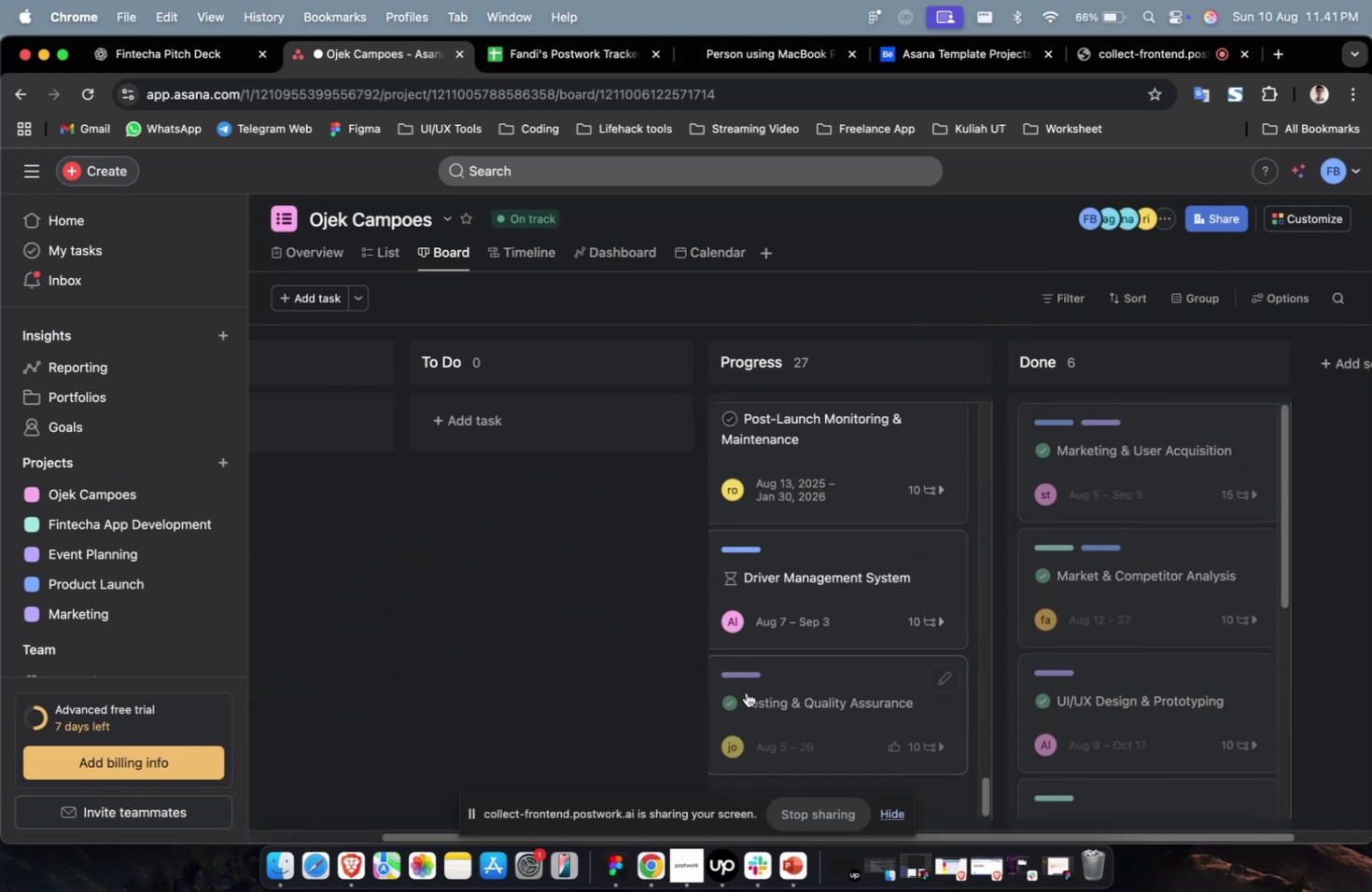 
left_click_drag(start_coordinate=[796, 721], to_coordinate=[1100, 536])
 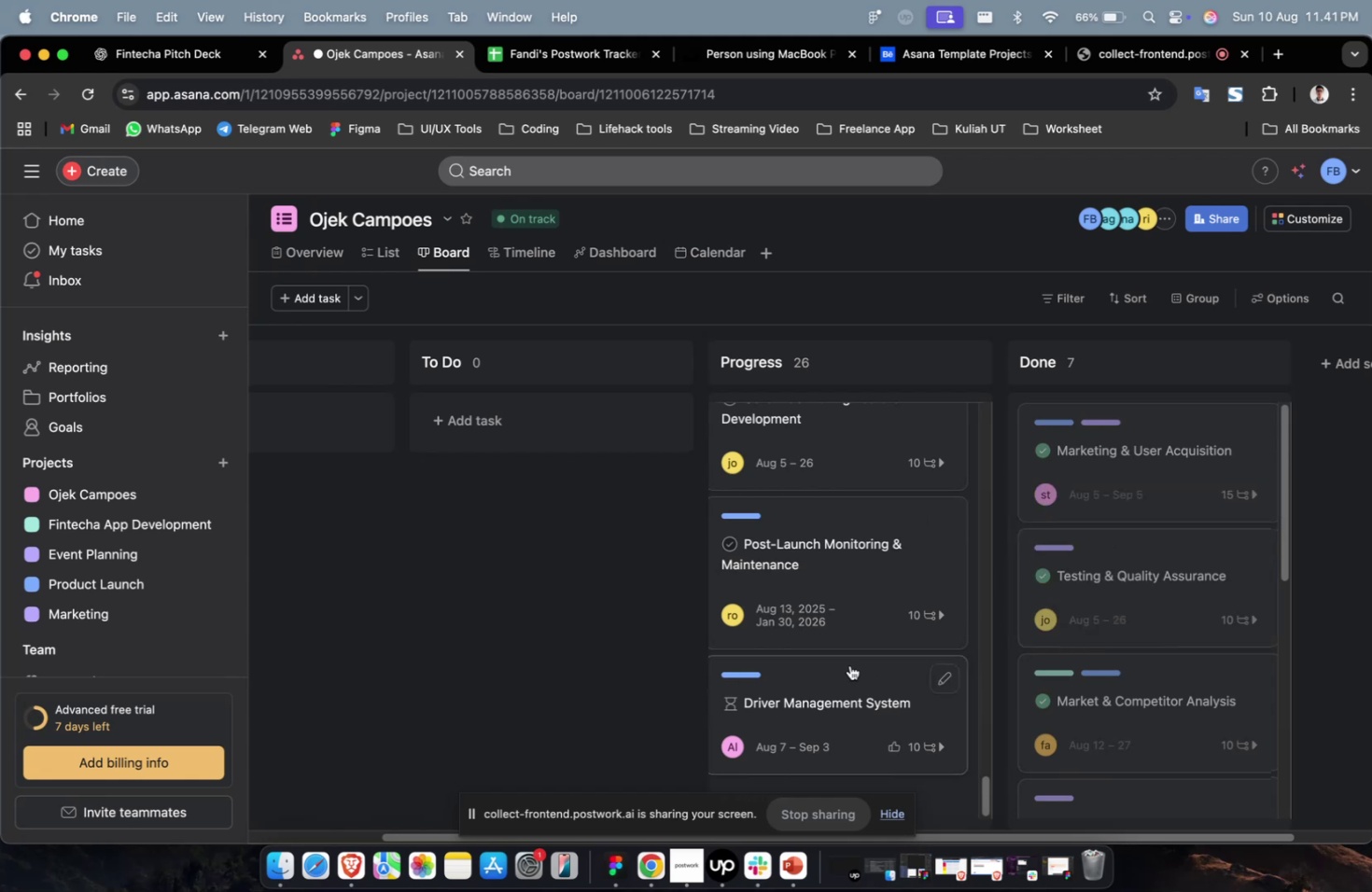 
scroll: coordinate [849, 664], scroll_direction: down, amount: 19.0
 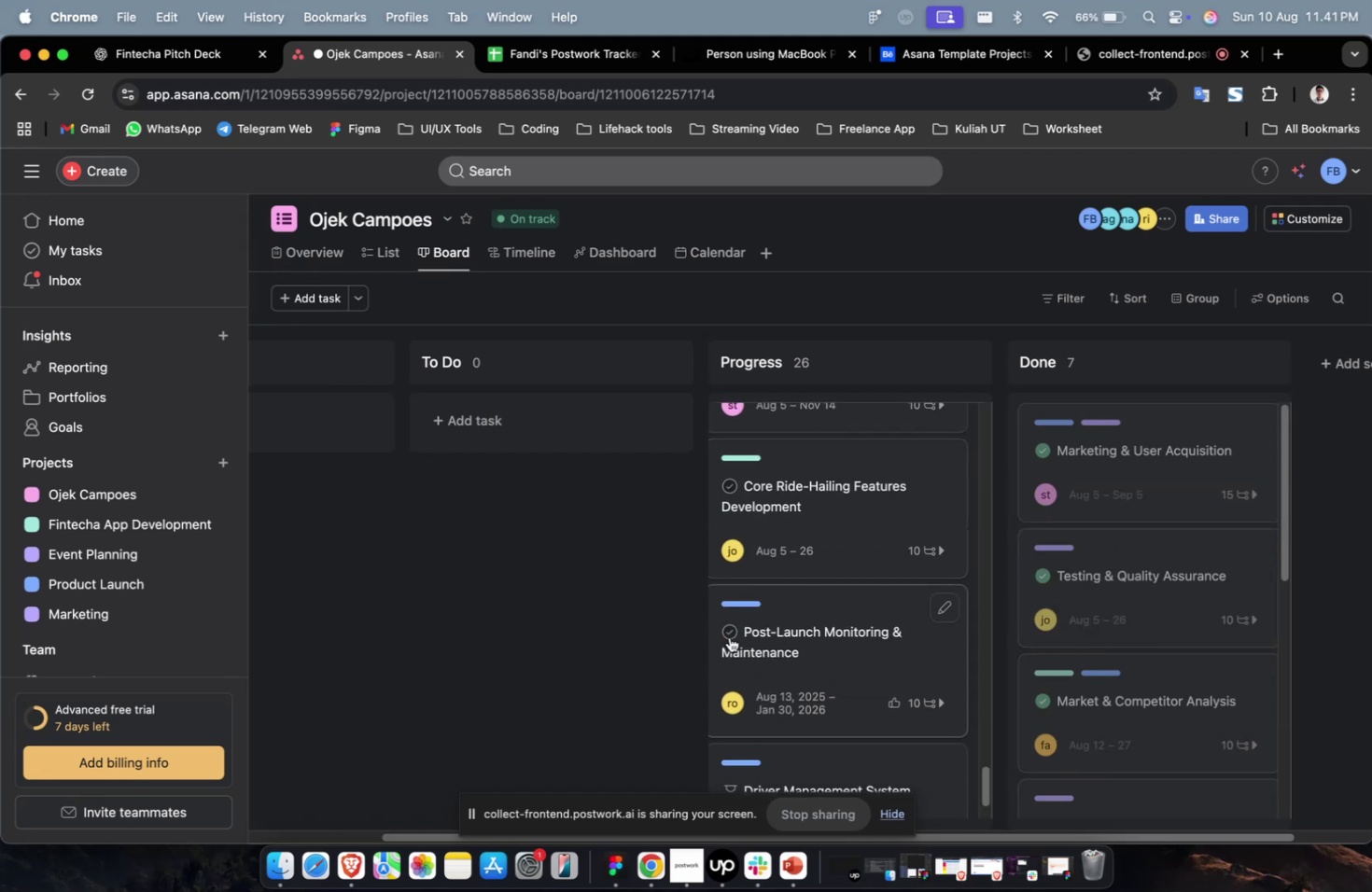 
left_click([735, 630])
 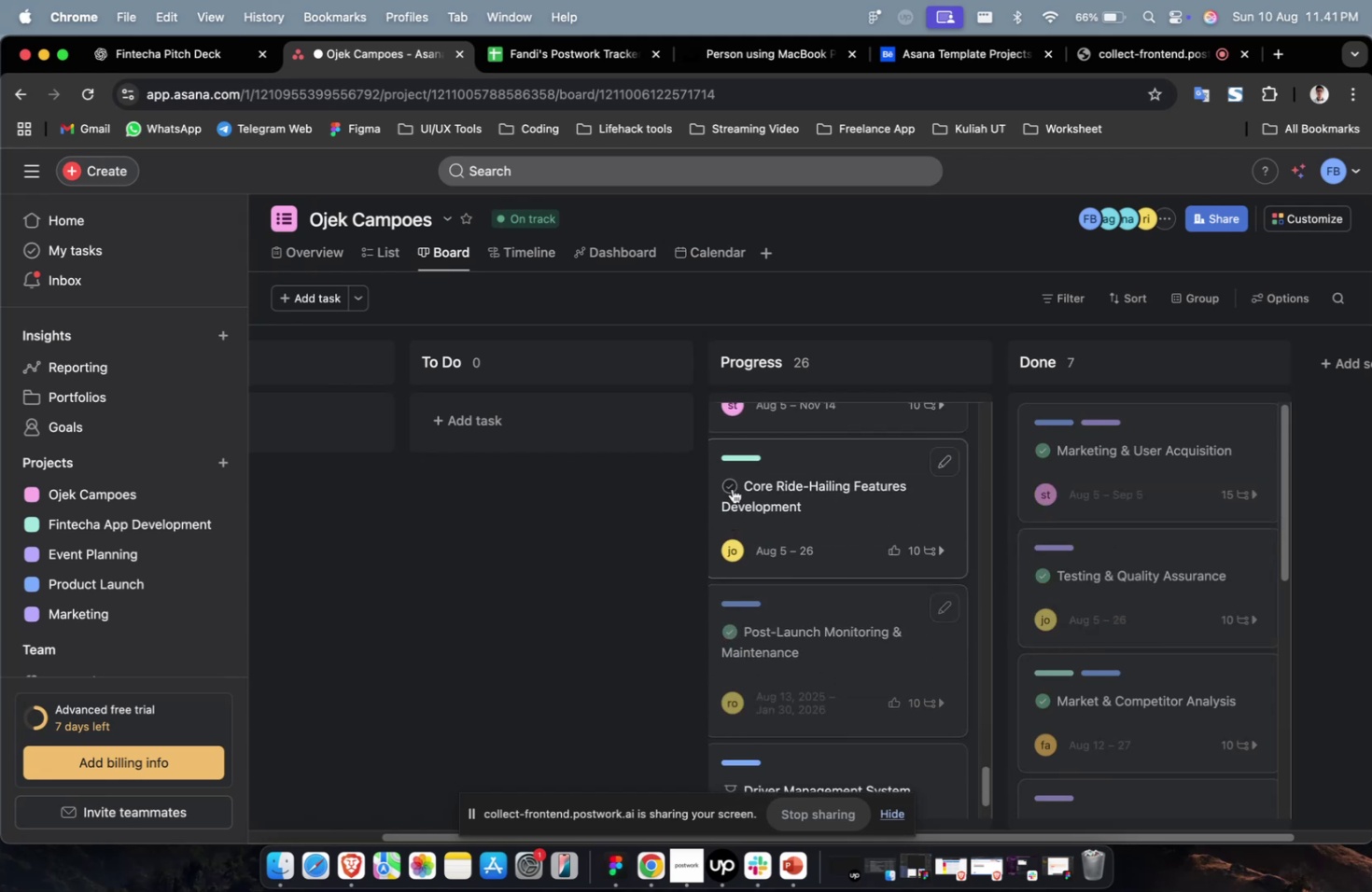 
double_click([732, 485])
 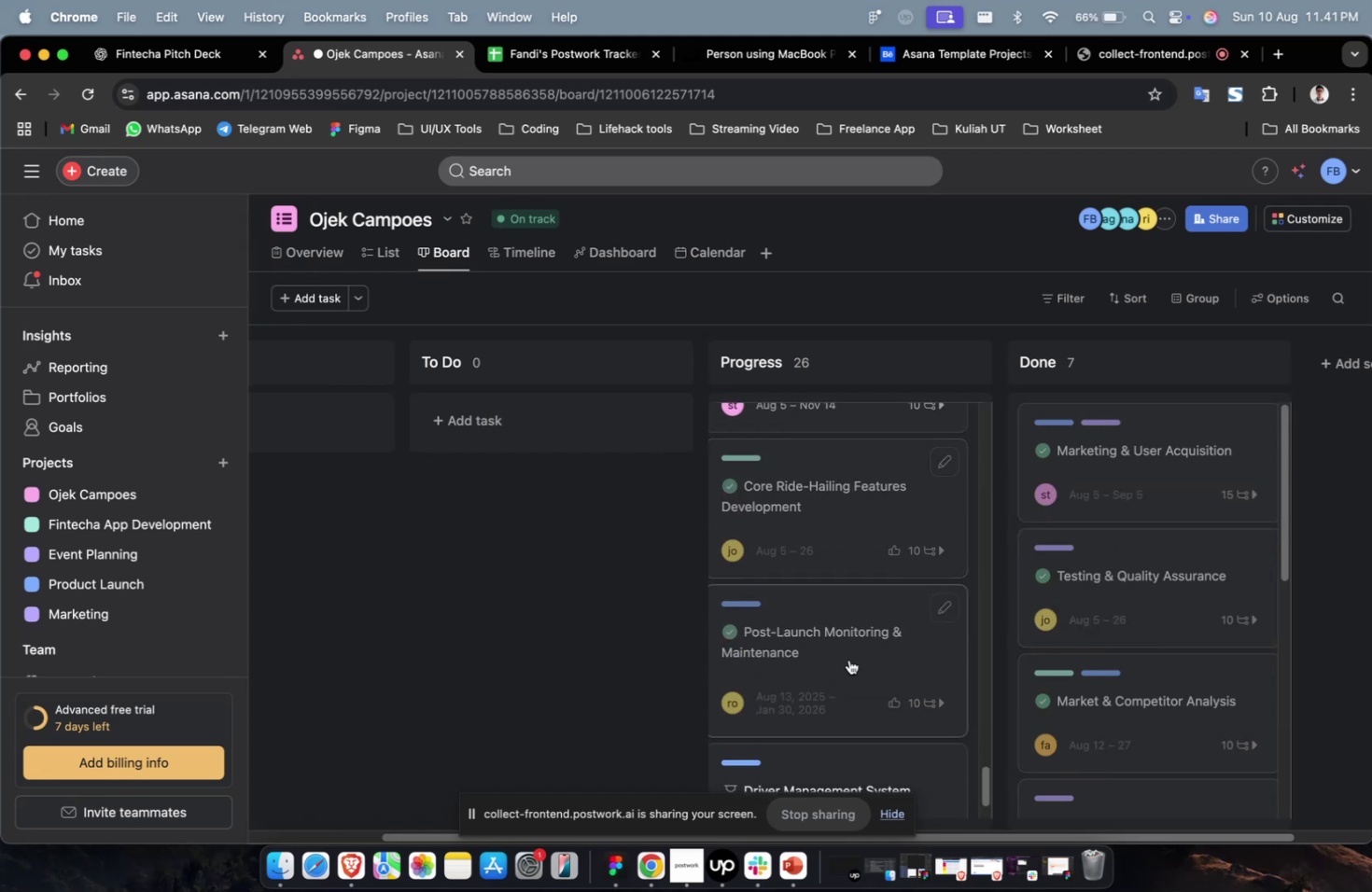 
left_click_drag(start_coordinate=[850, 660], to_coordinate=[1077, 541])
 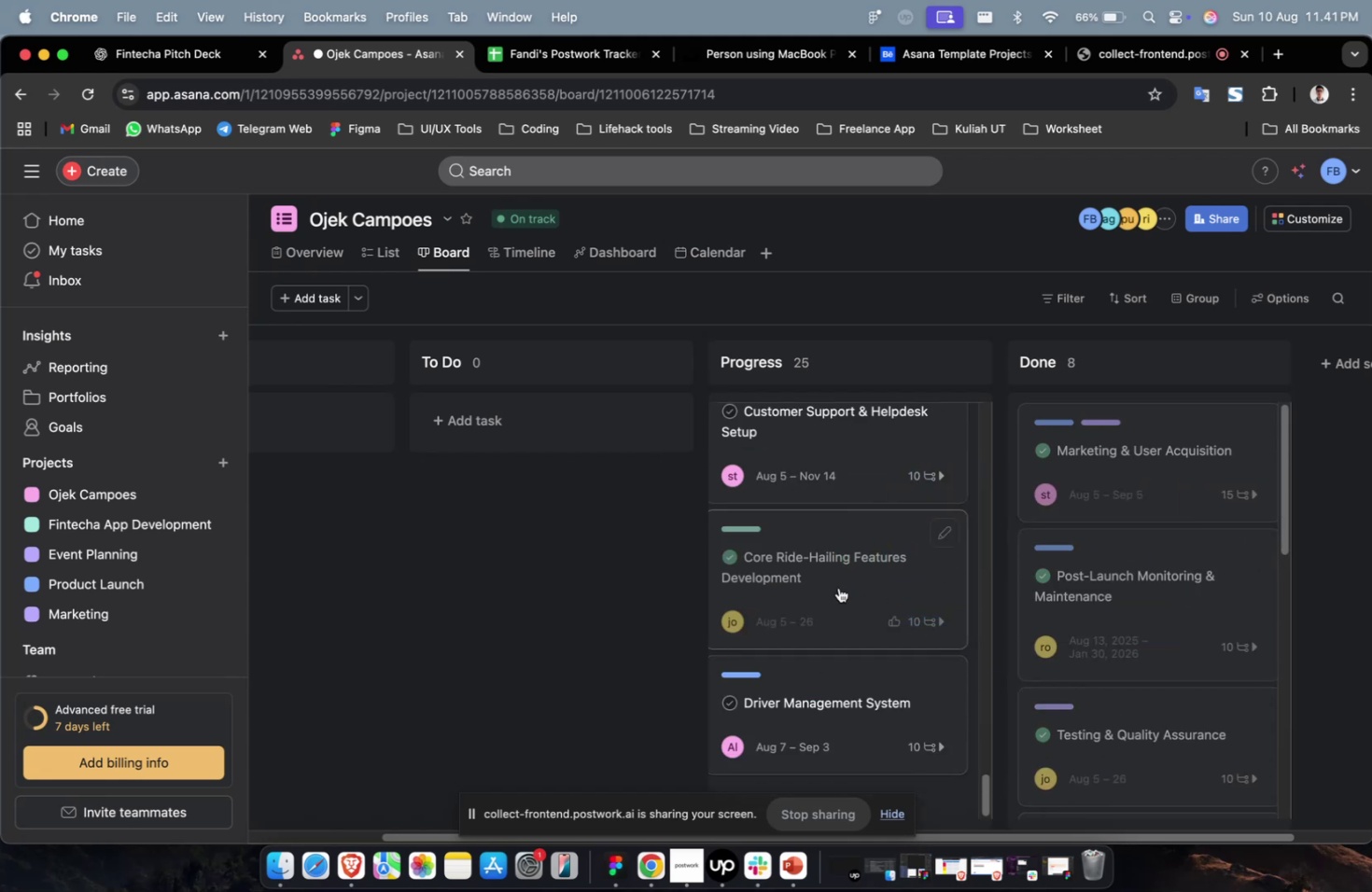 
left_click_drag(start_coordinate=[823, 581], to_coordinate=[1102, 518])
 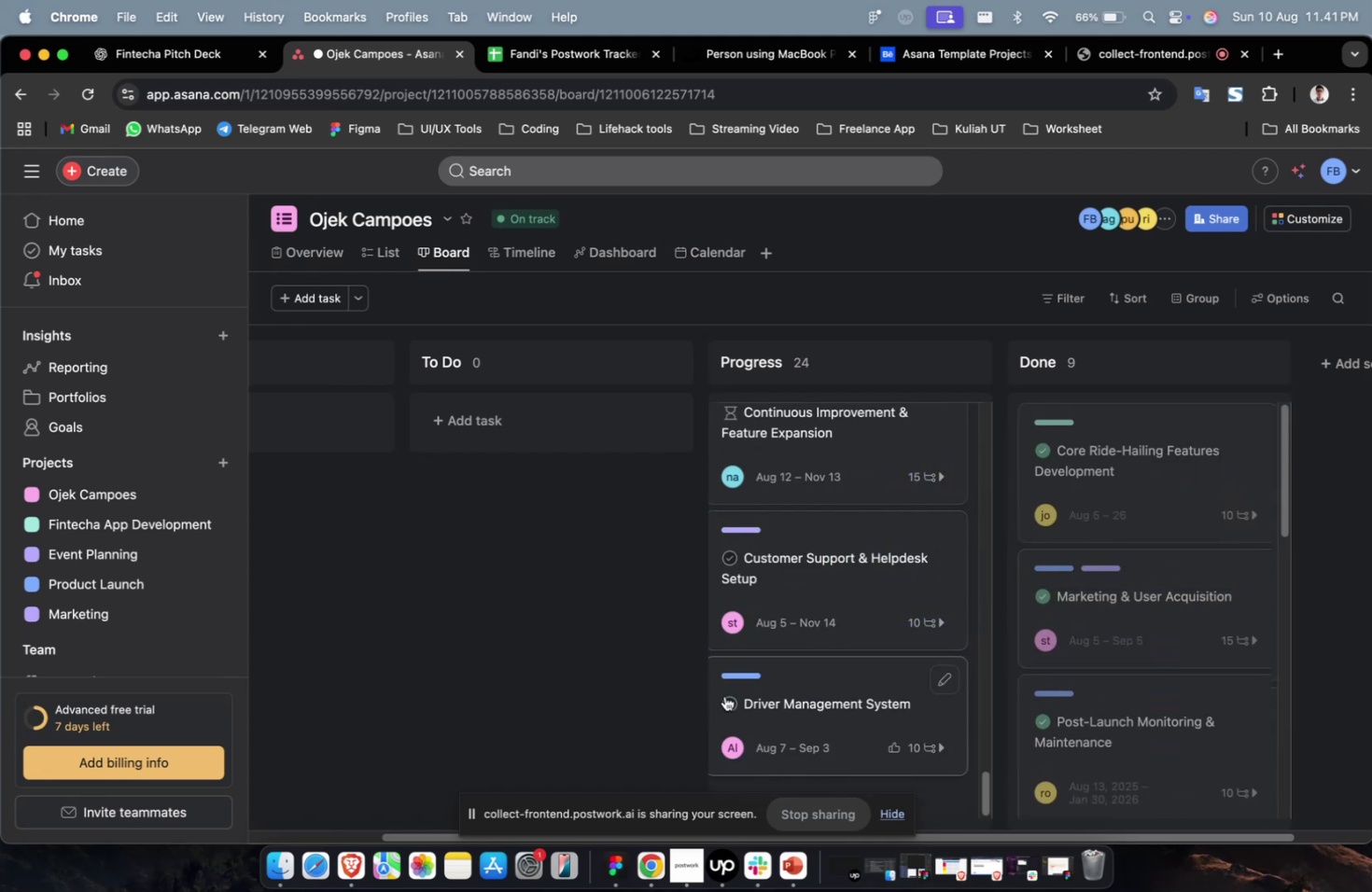 
left_click([724, 695])
 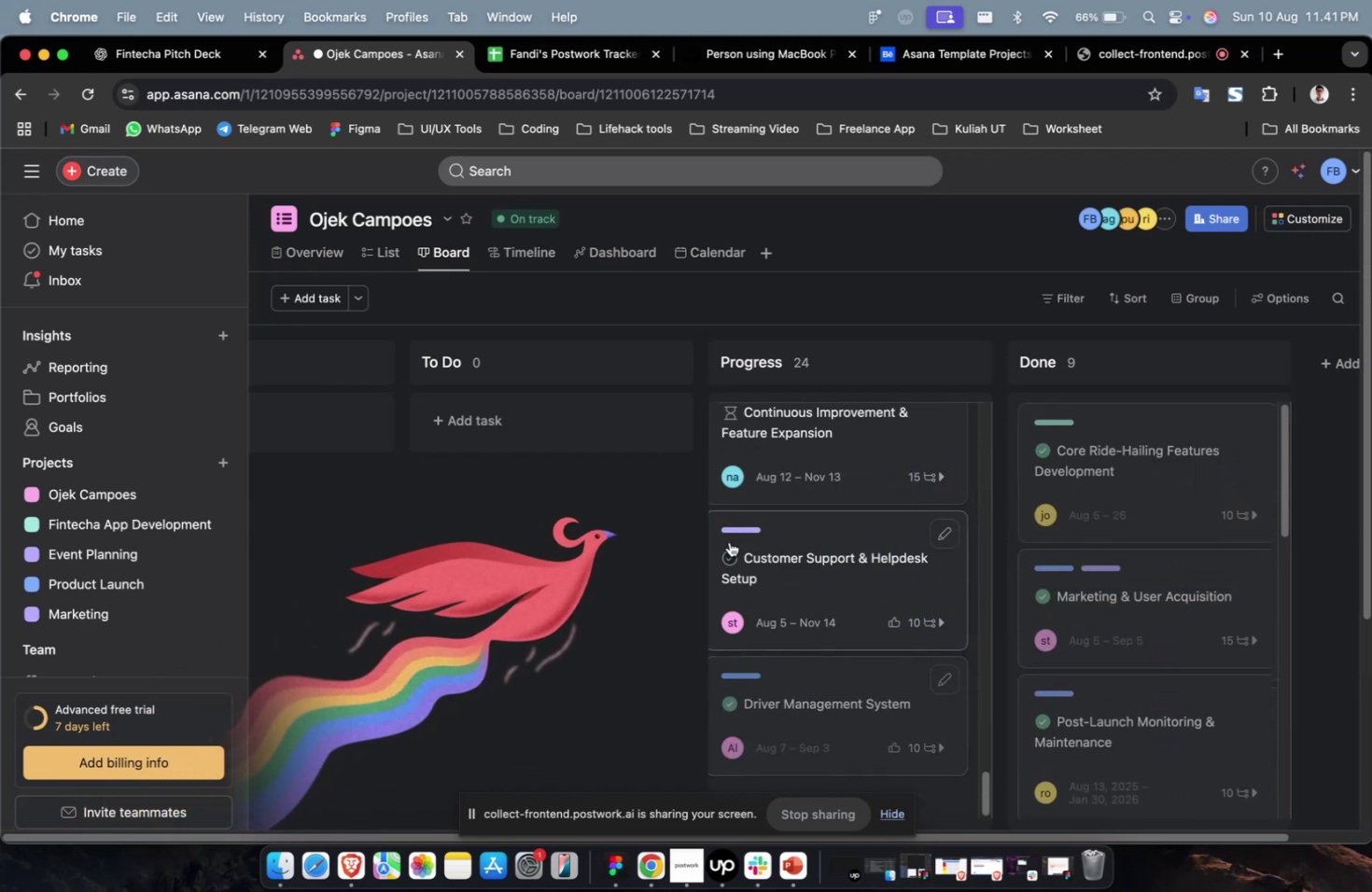 
left_click([729, 554])
 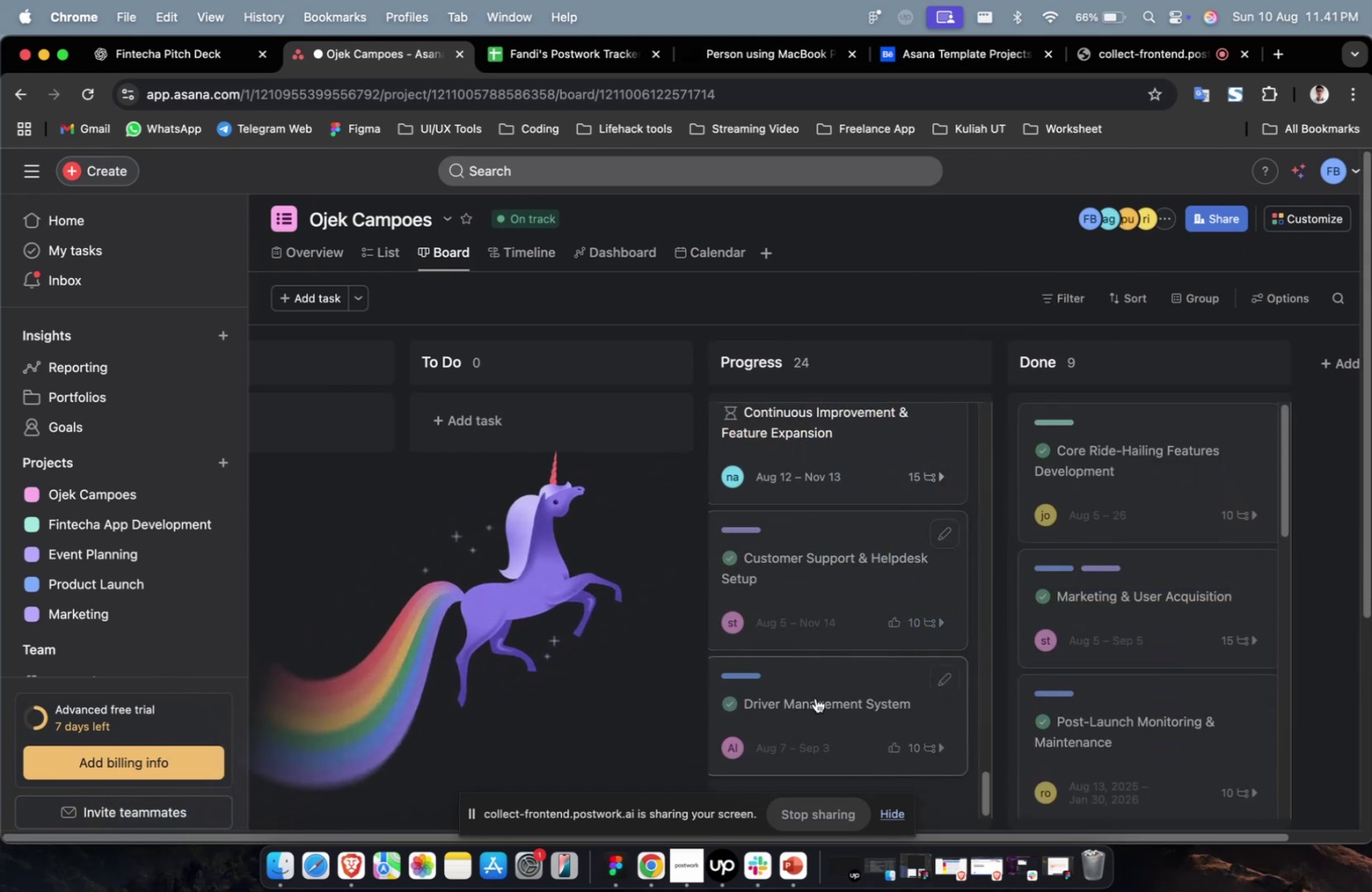 
left_click_drag(start_coordinate=[812, 704], to_coordinate=[1134, 601])
 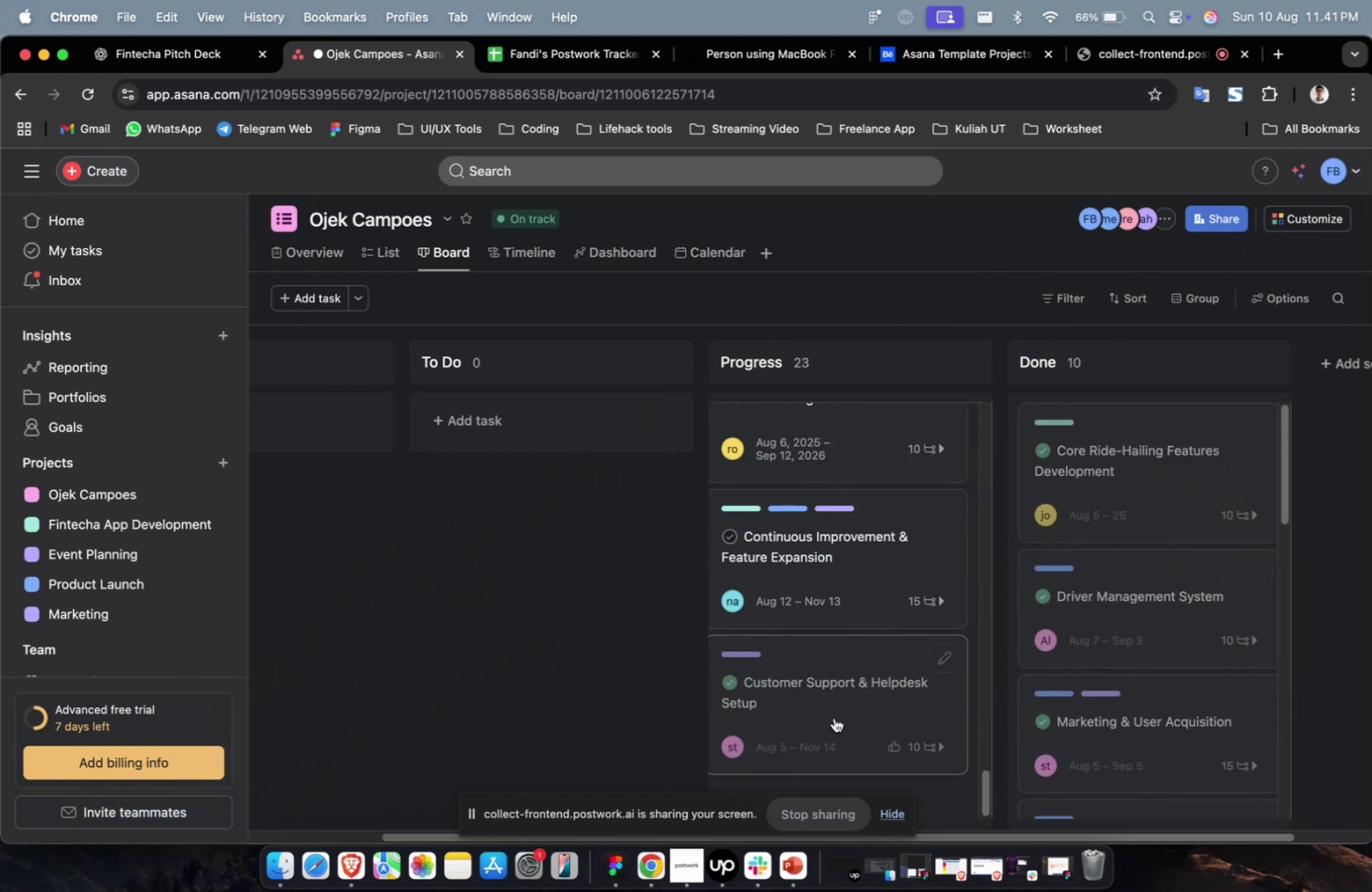 
left_click_drag(start_coordinate=[826, 703], to_coordinate=[1134, 627])
 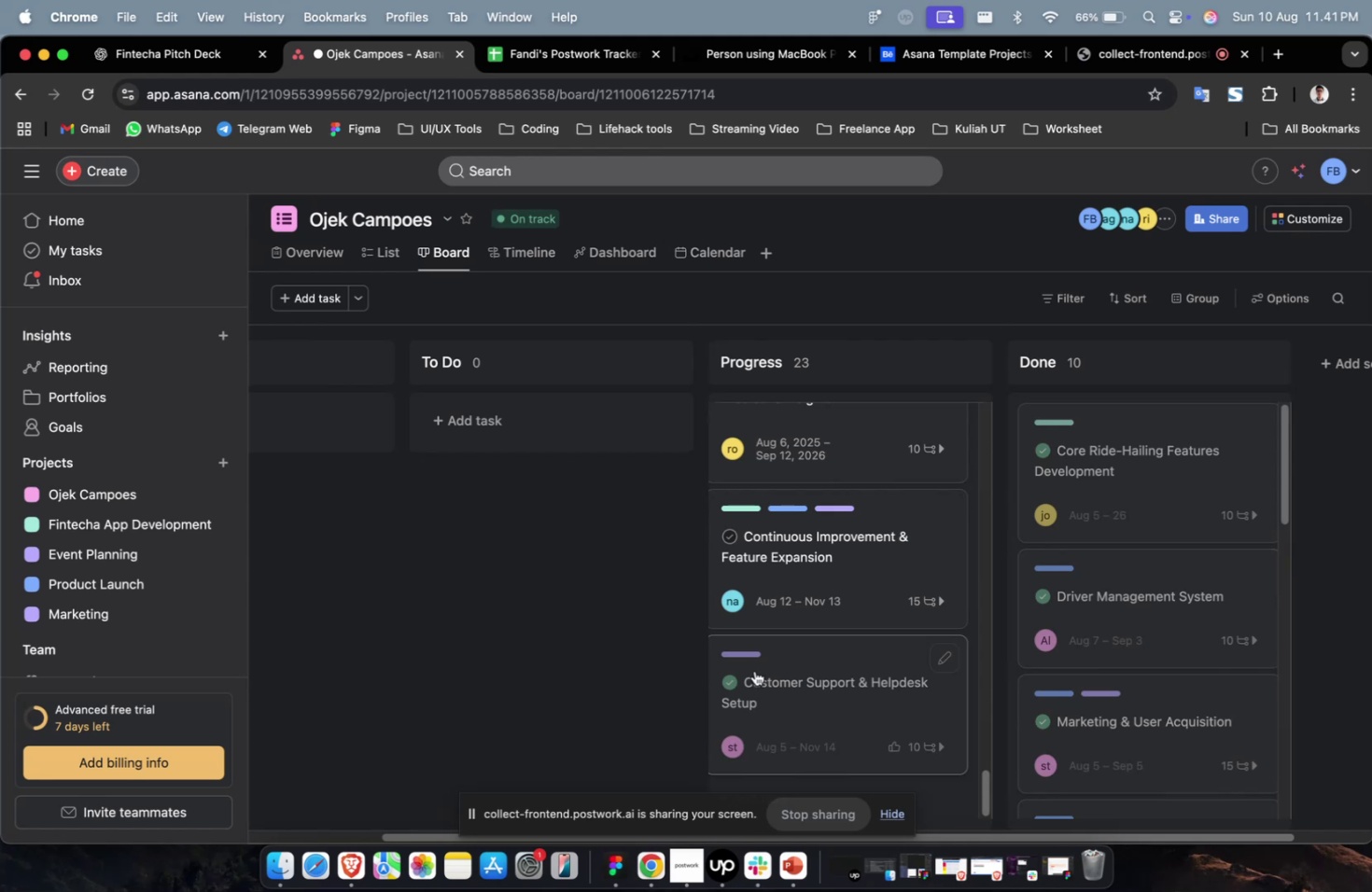 
left_click_drag(start_coordinate=[795, 699], to_coordinate=[1160, 604])
 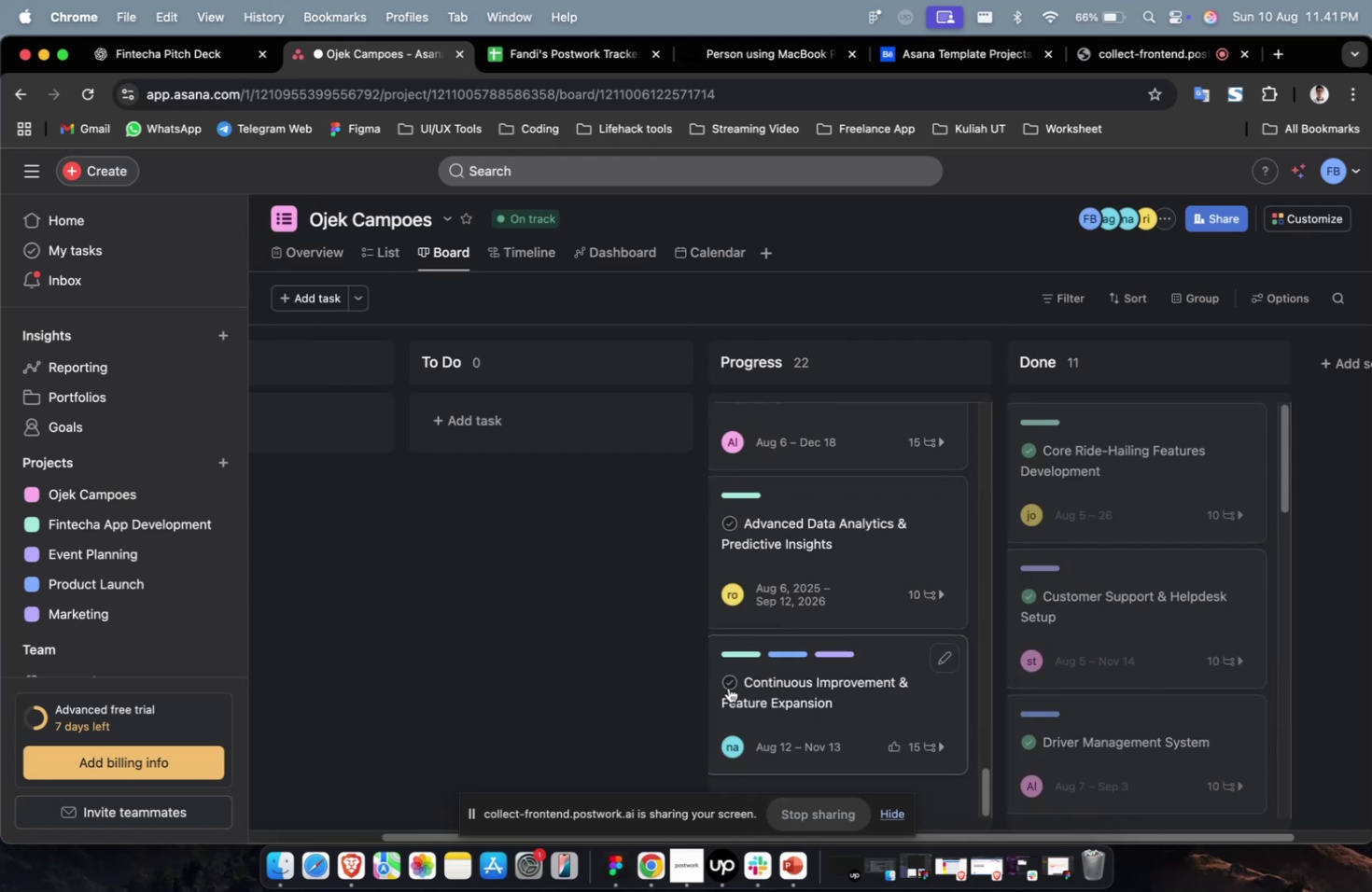 
left_click([727, 679])
 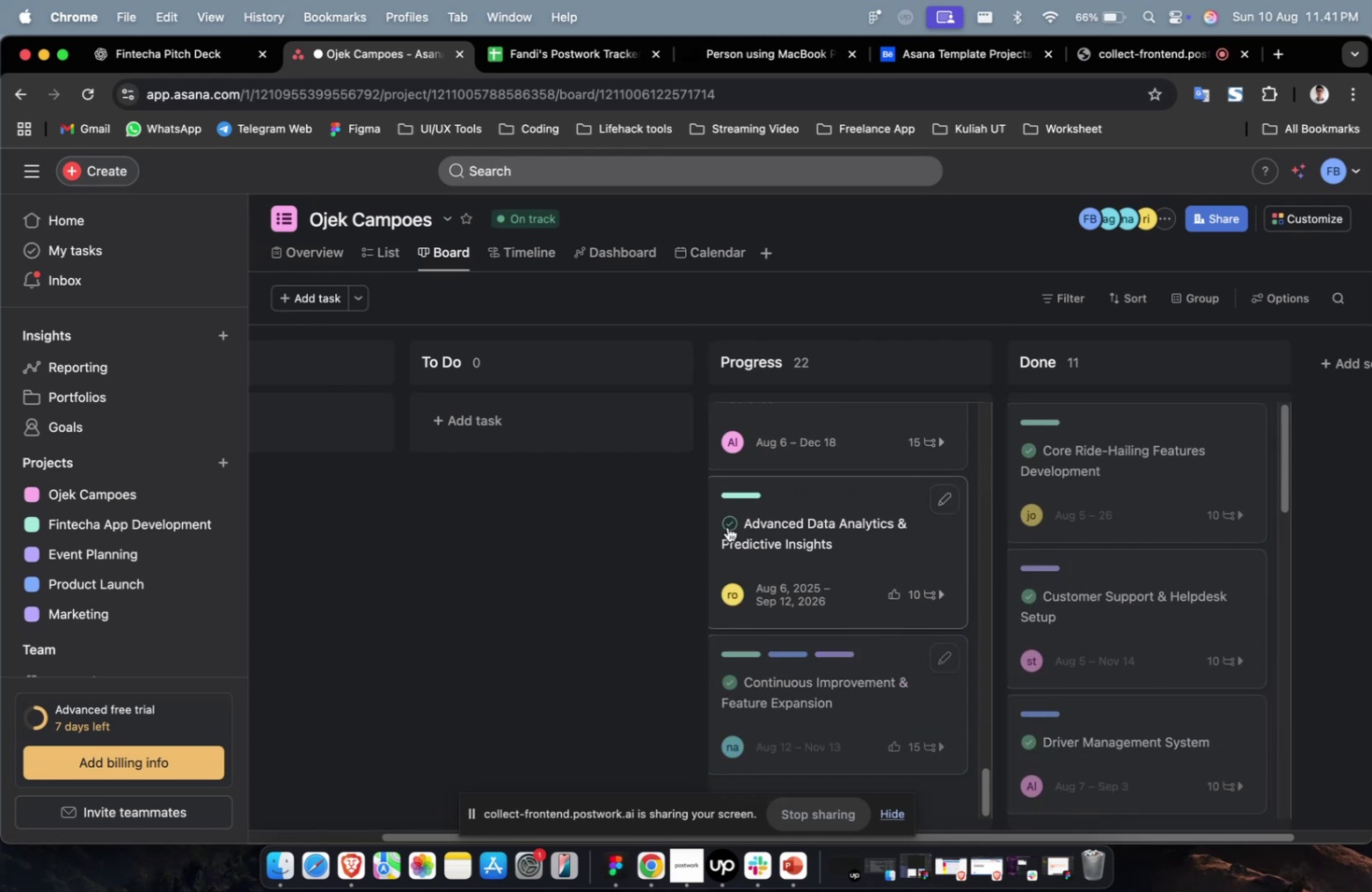 
left_click([730, 523])
 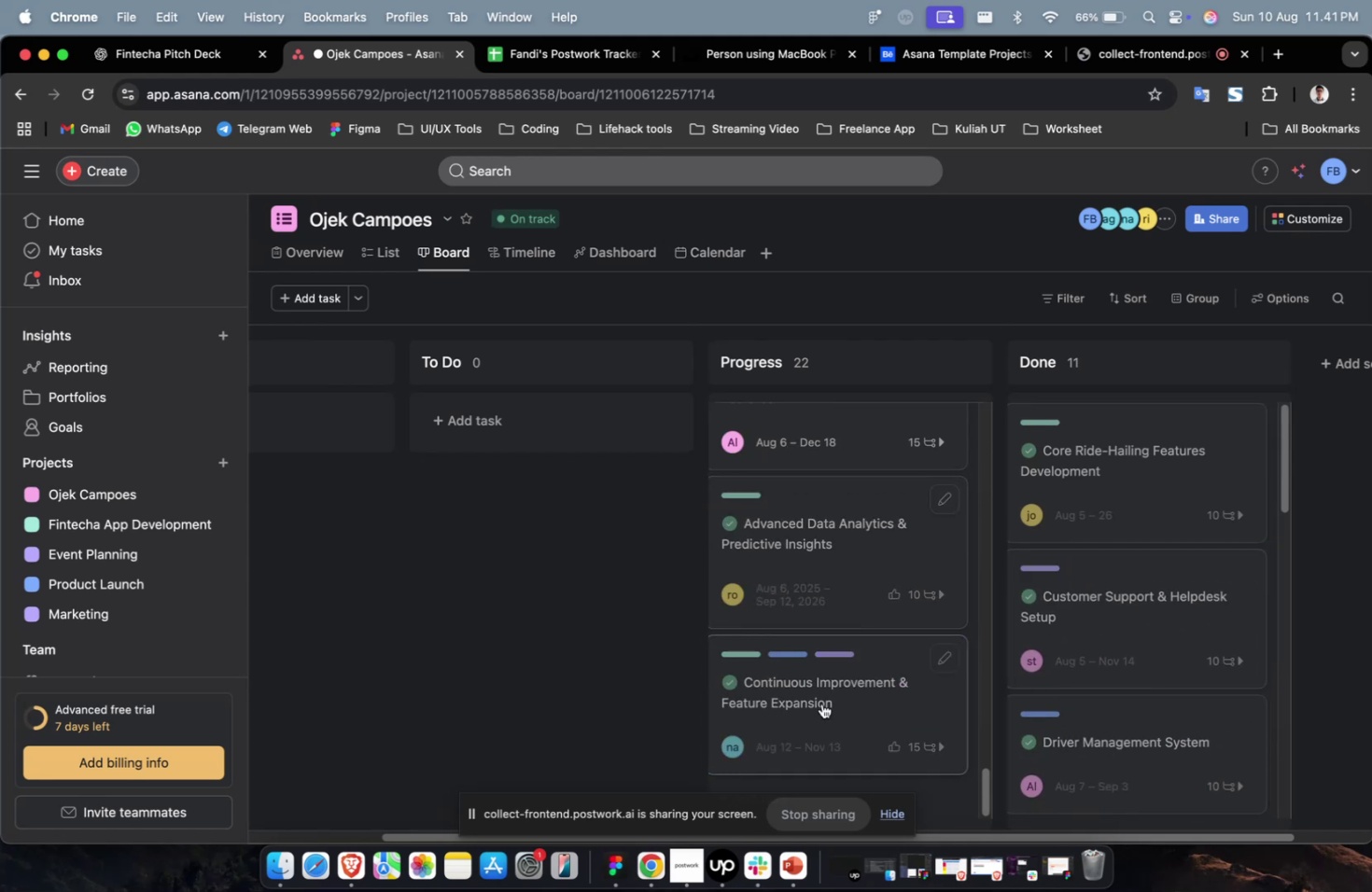 
left_click_drag(start_coordinate=[827, 715], to_coordinate=[1079, 646])
 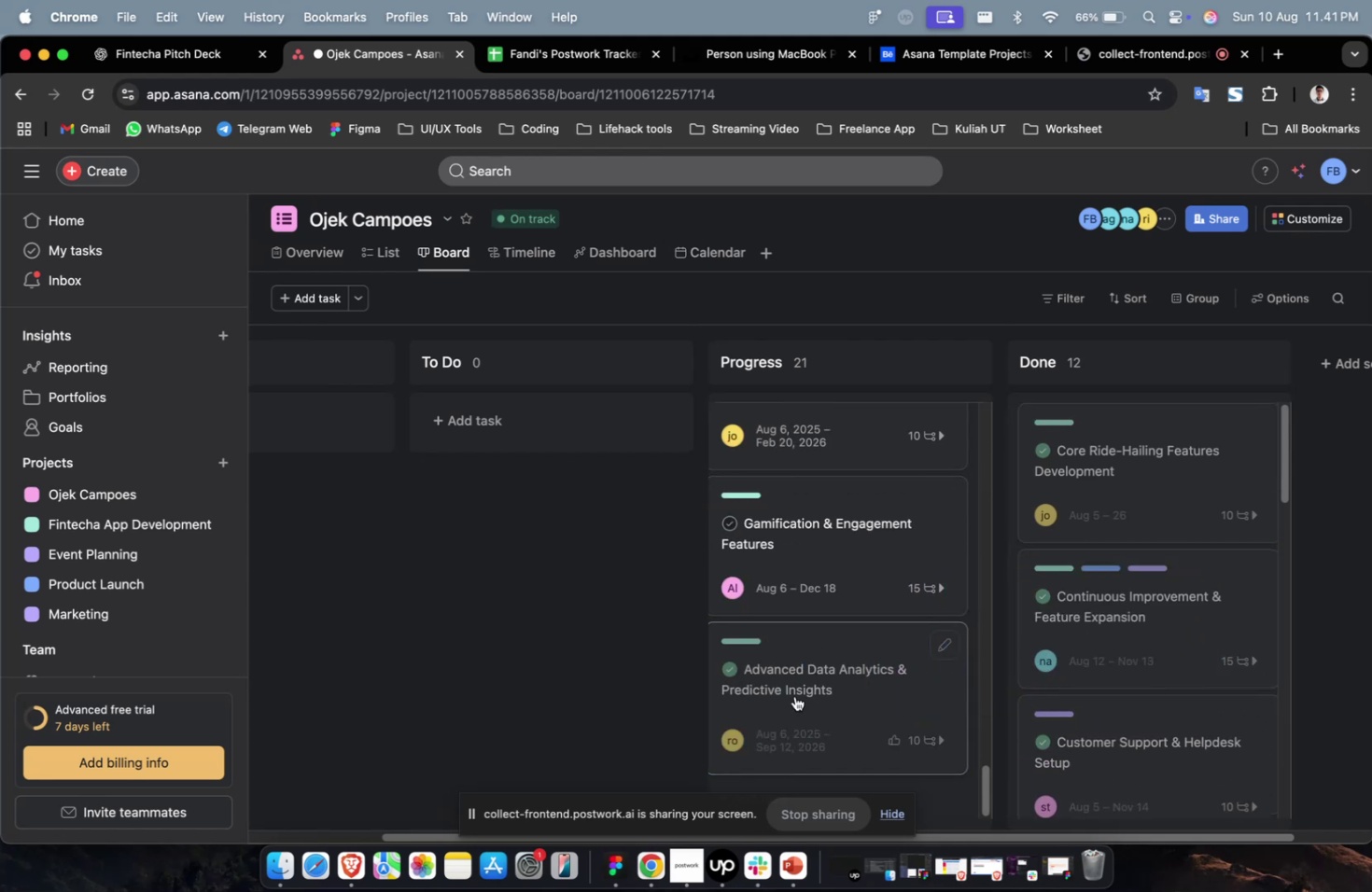 
left_click_drag(start_coordinate=[794, 695], to_coordinate=[1072, 617])
 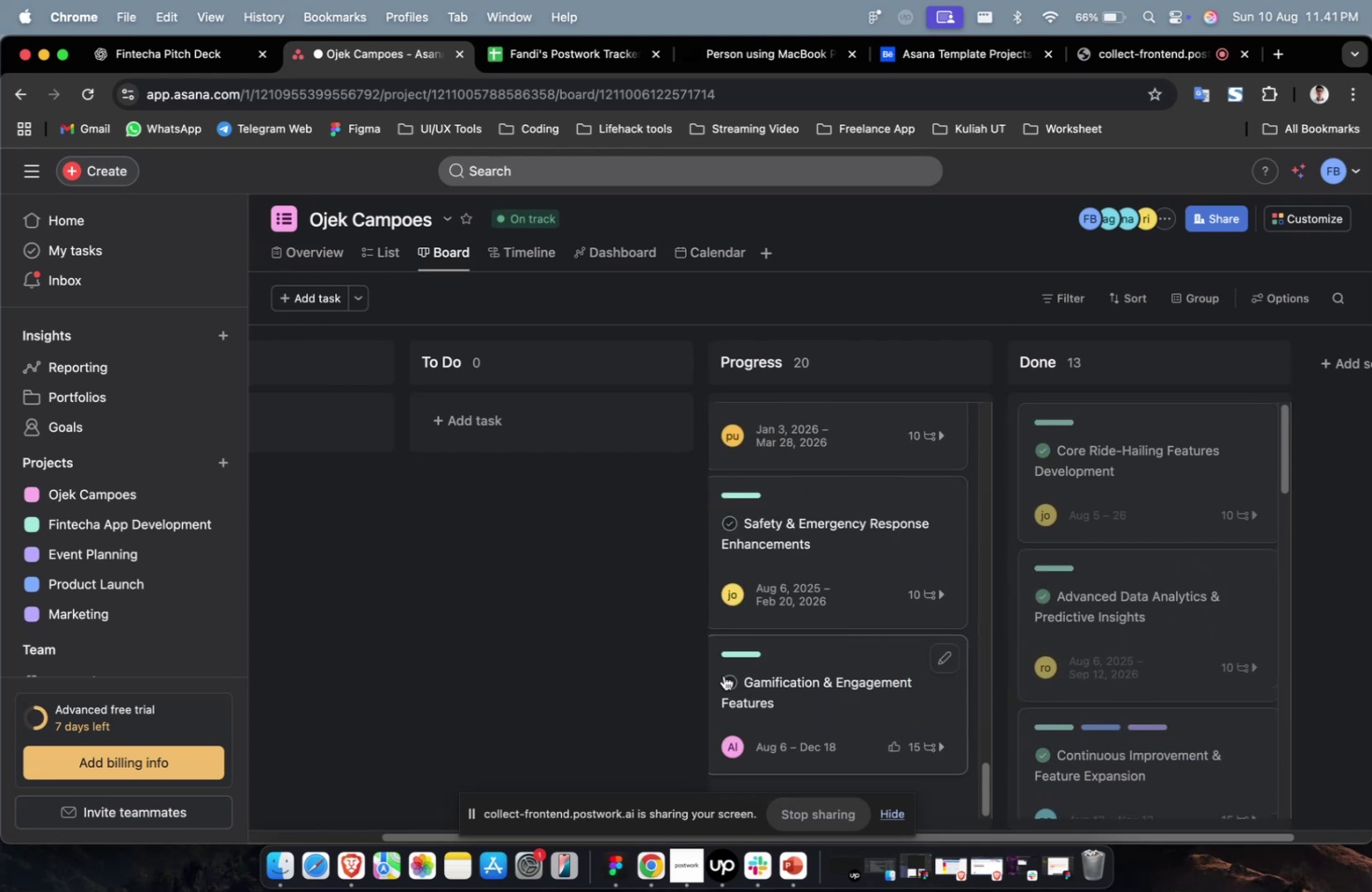 
left_click([723, 676])
 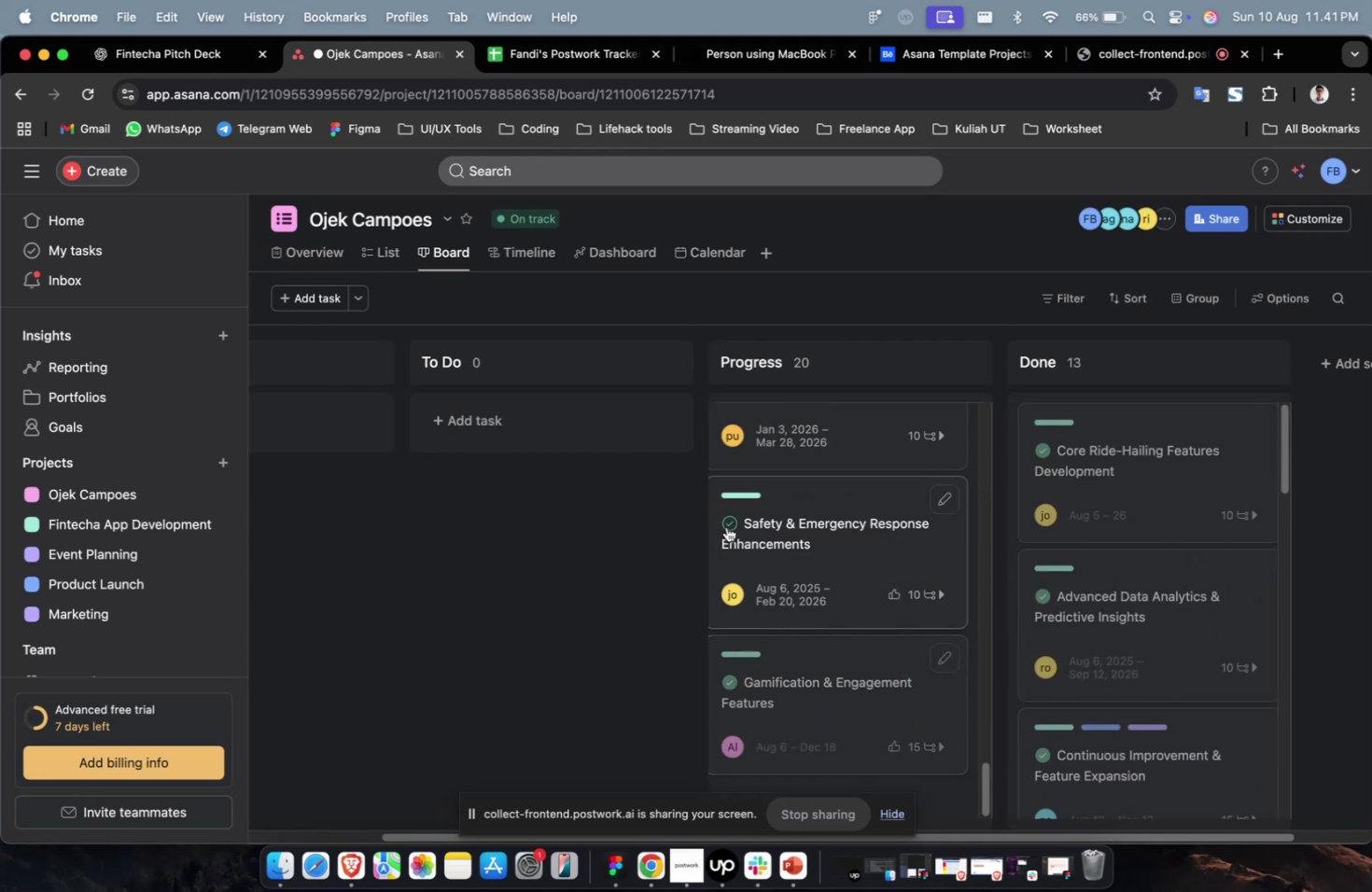 
left_click([726, 526])
 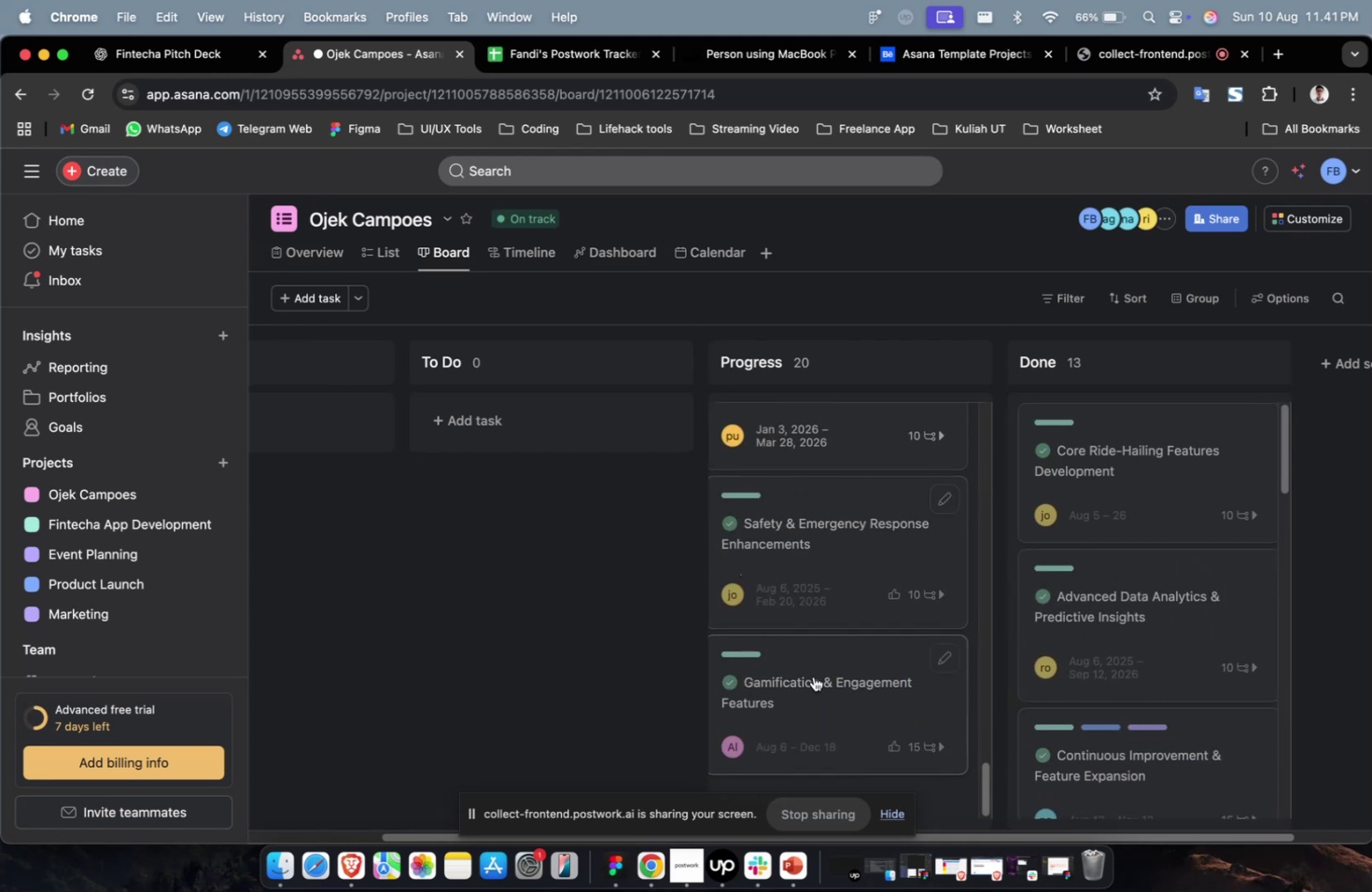 
left_click_drag(start_coordinate=[815, 677], to_coordinate=[1123, 591])
 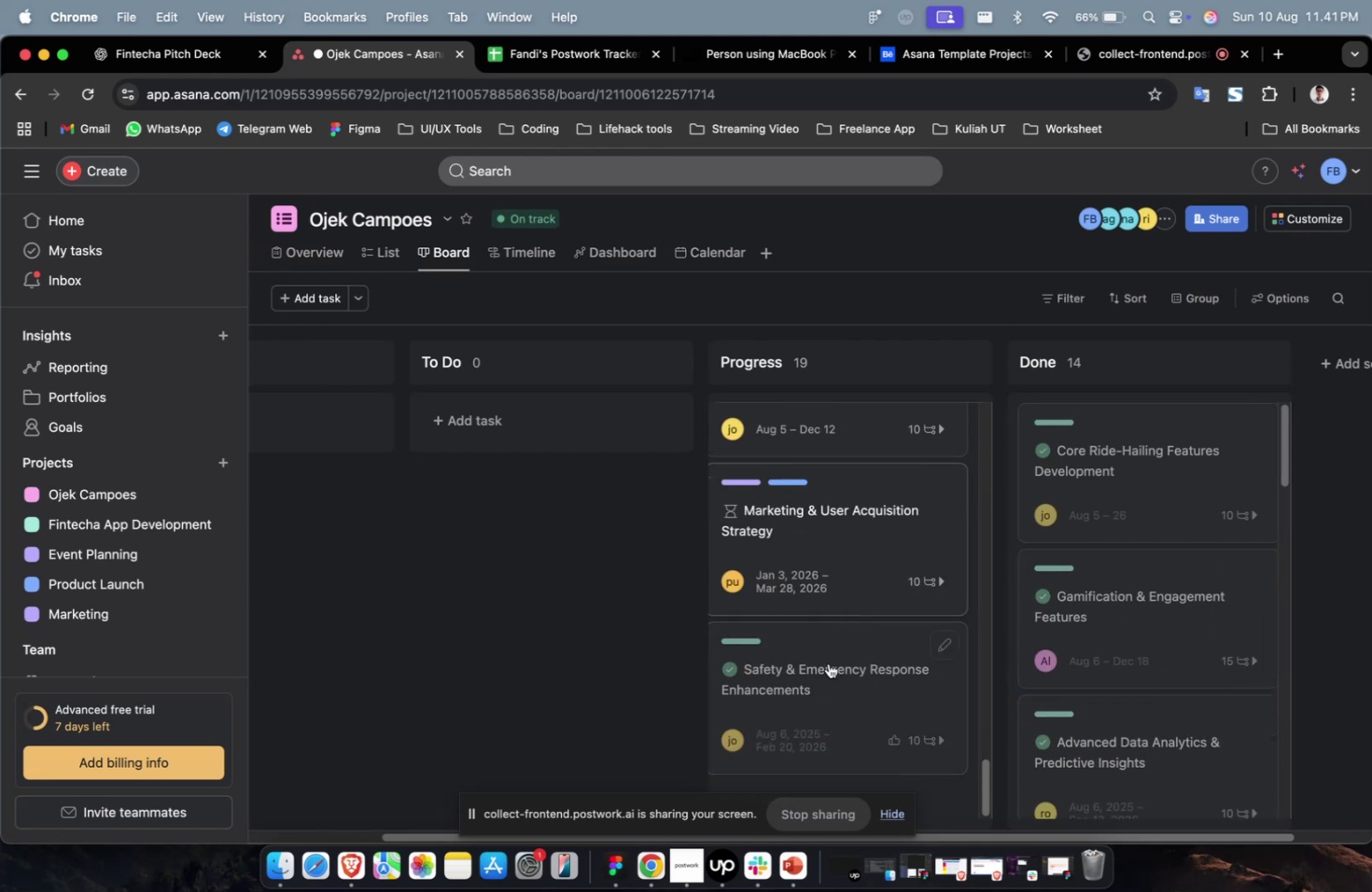 
left_click_drag(start_coordinate=[826, 690], to_coordinate=[1152, 599])
 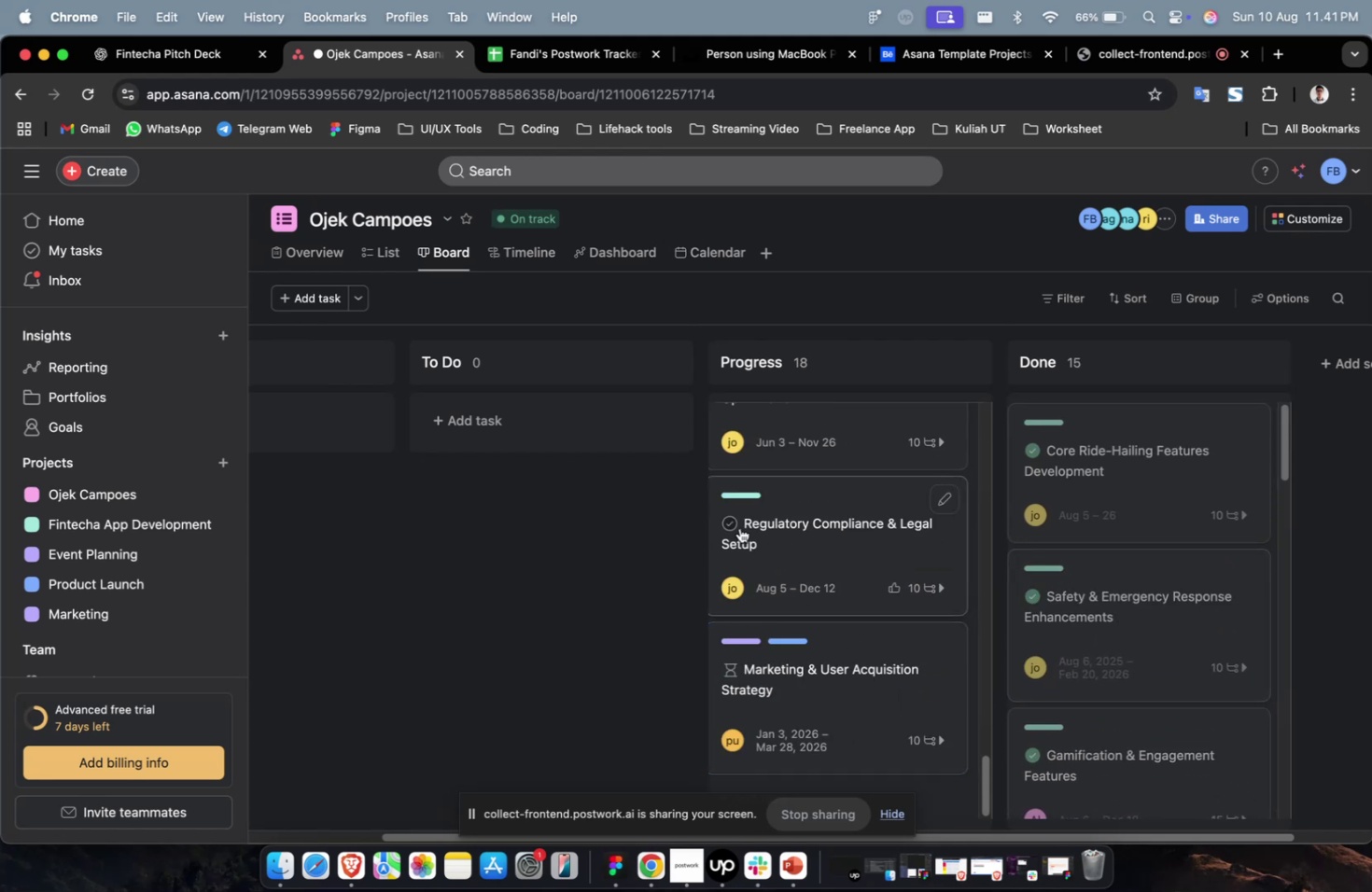 
left_click([735, 524])
 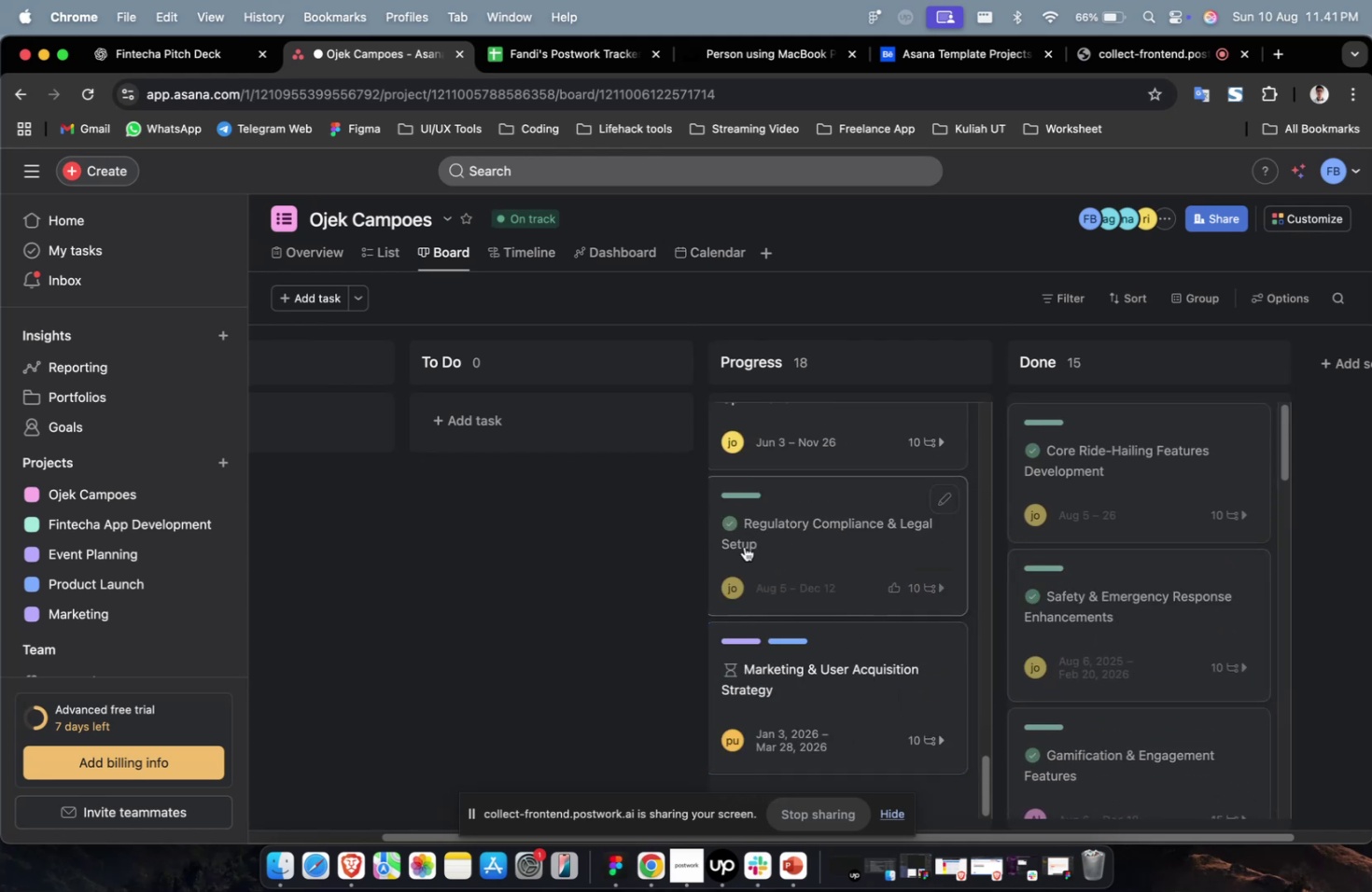 
scroll: coordinate [750, 561], scroll_direction: up, amount: 9.0
 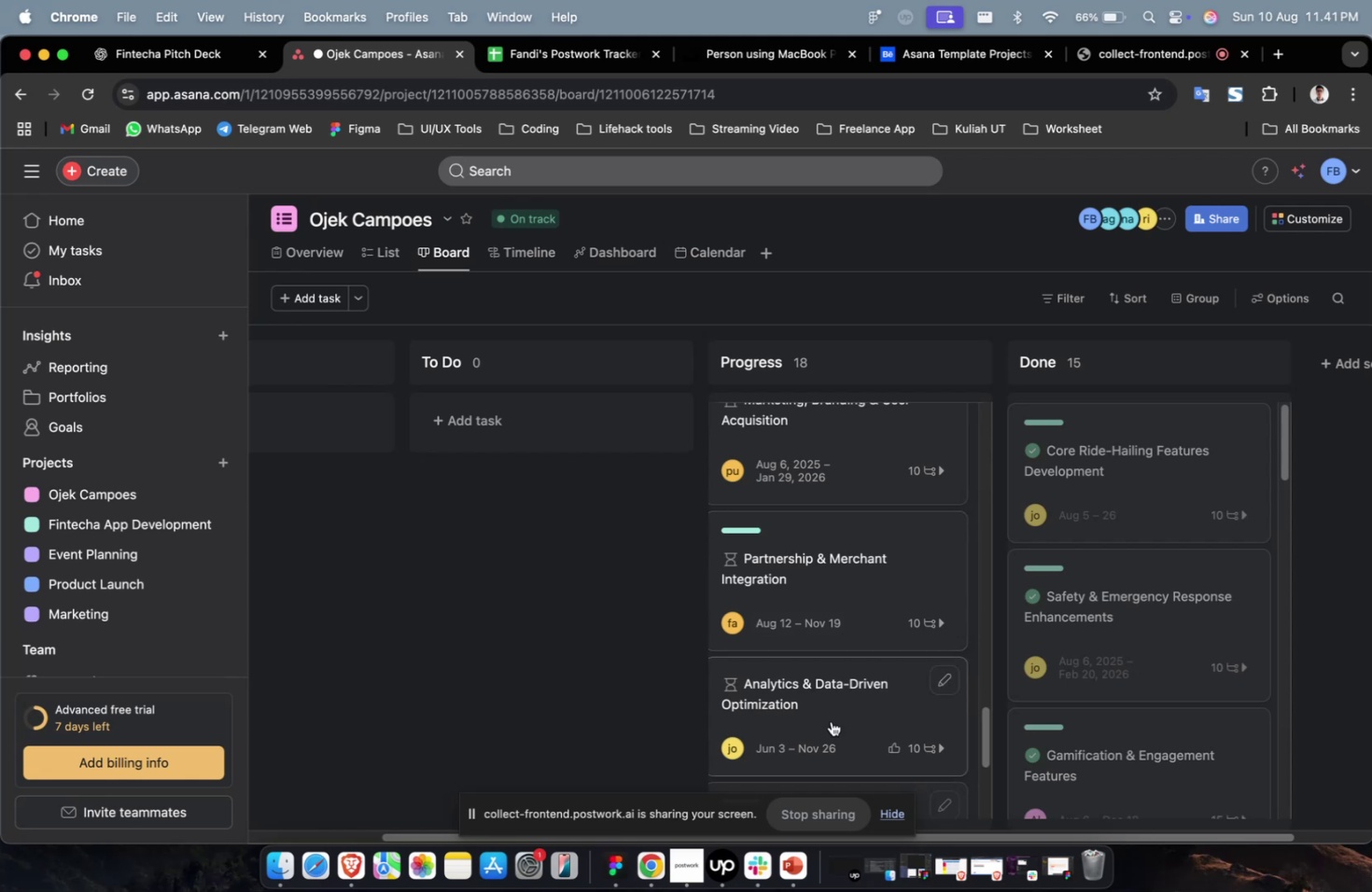 
scroll: coordinate [829, 721], scroll_direction: down, amount: 11.0
 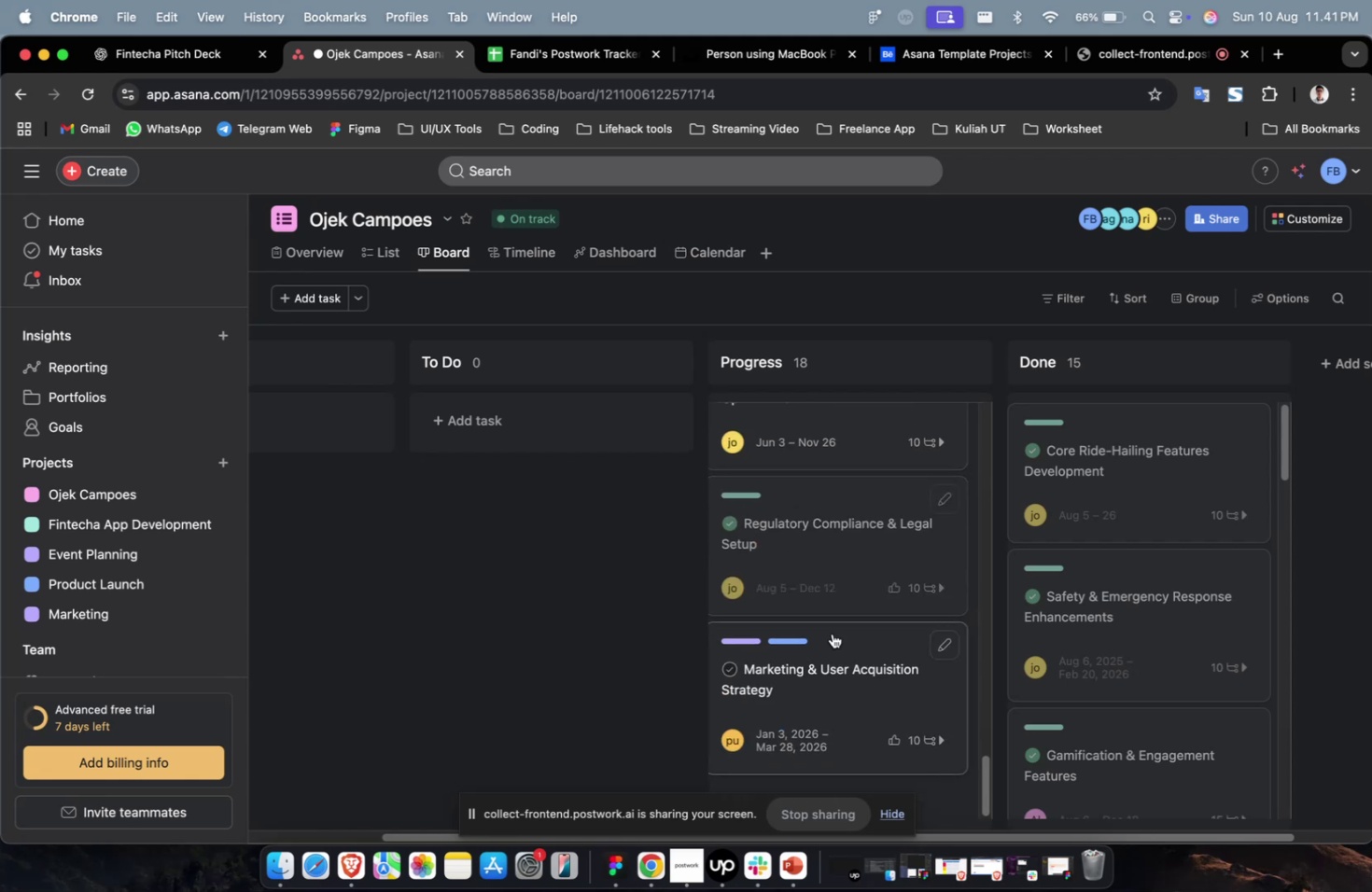 
left_click_drag(start_coordinate=[821, 550], to_coordinate=[1078, 556])
 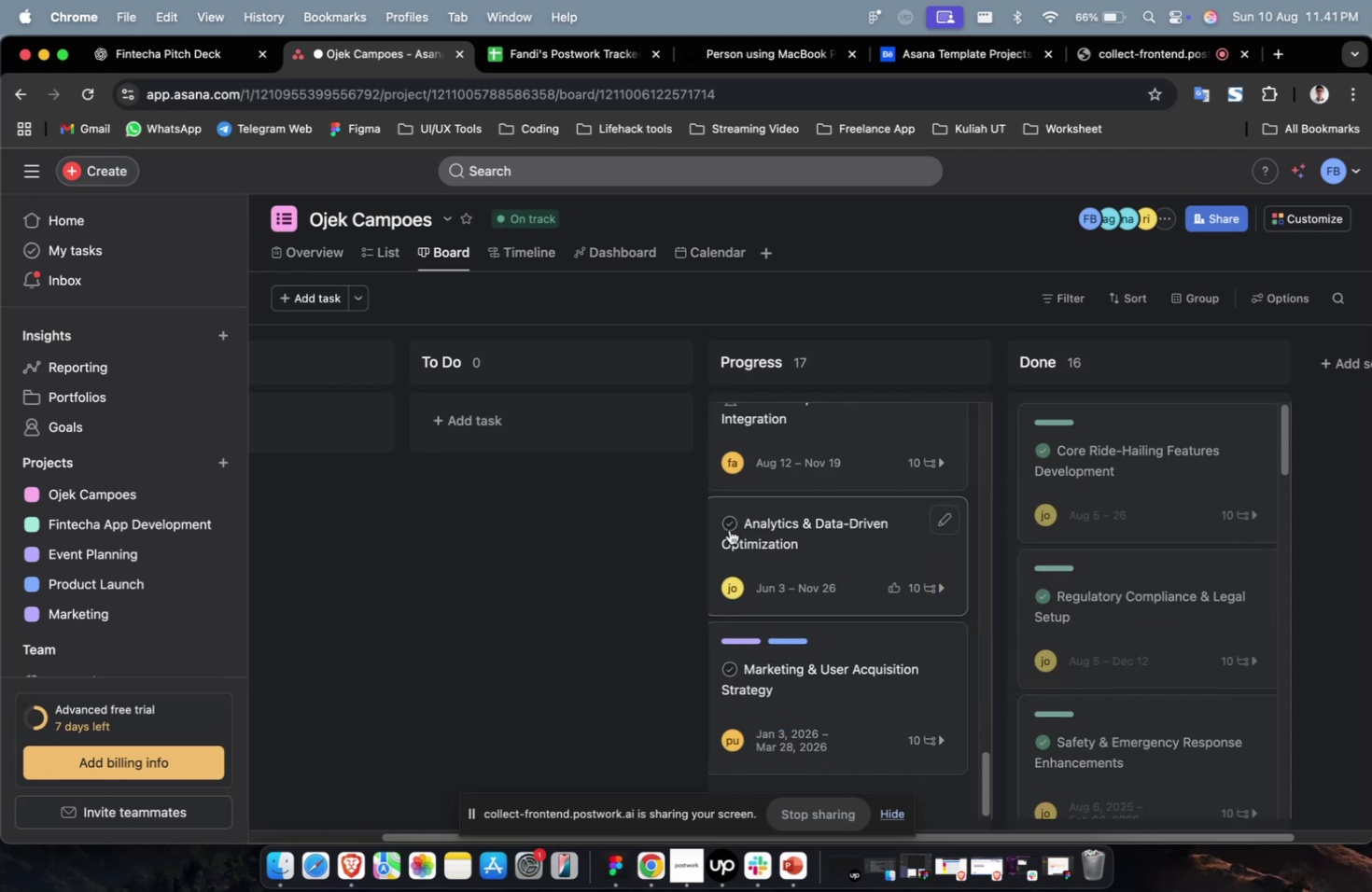 
left_click([729, 529])
 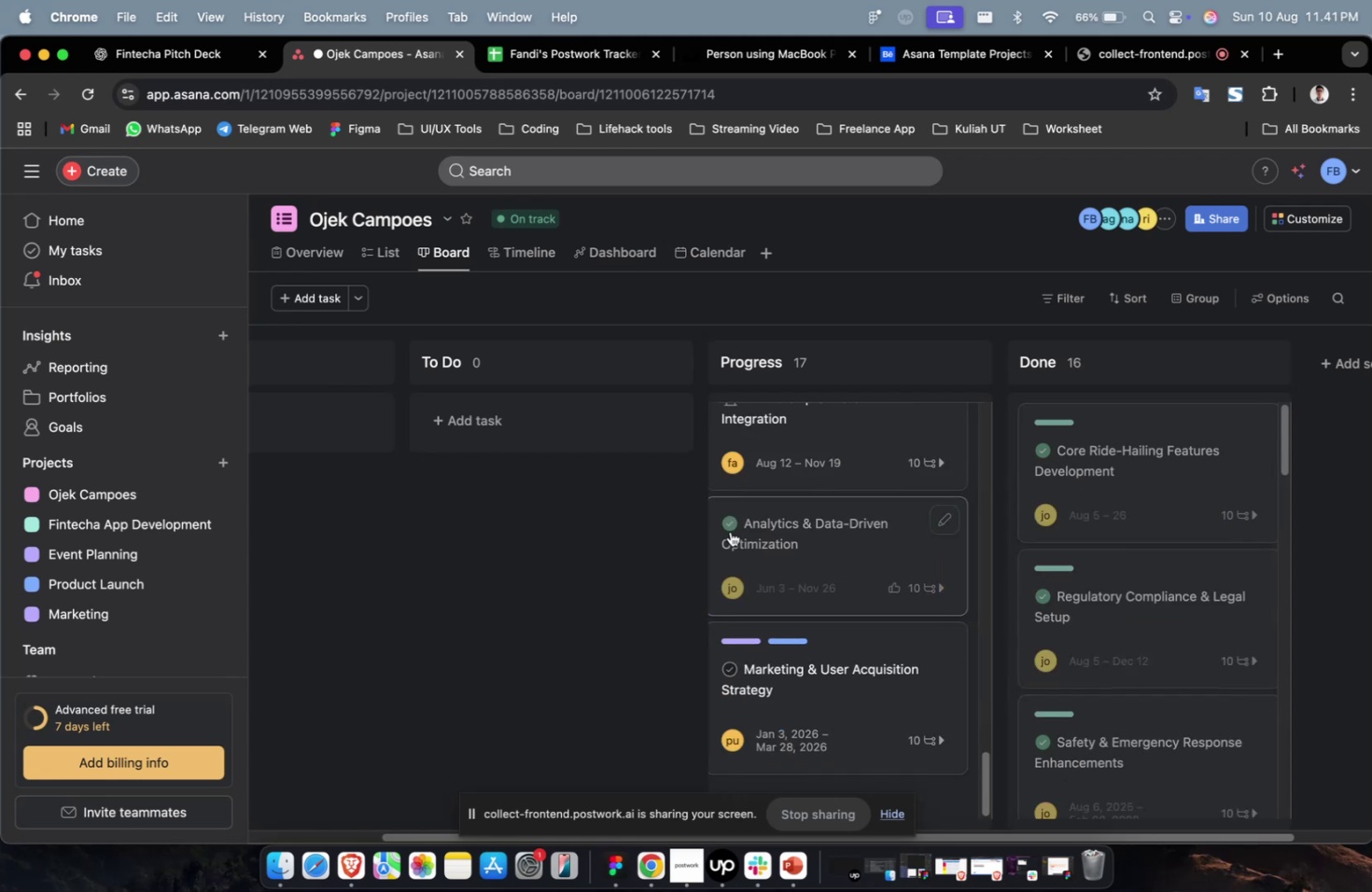 
scroll: coordinate [742, 551], scroll_direction: up, amount: 4.0
 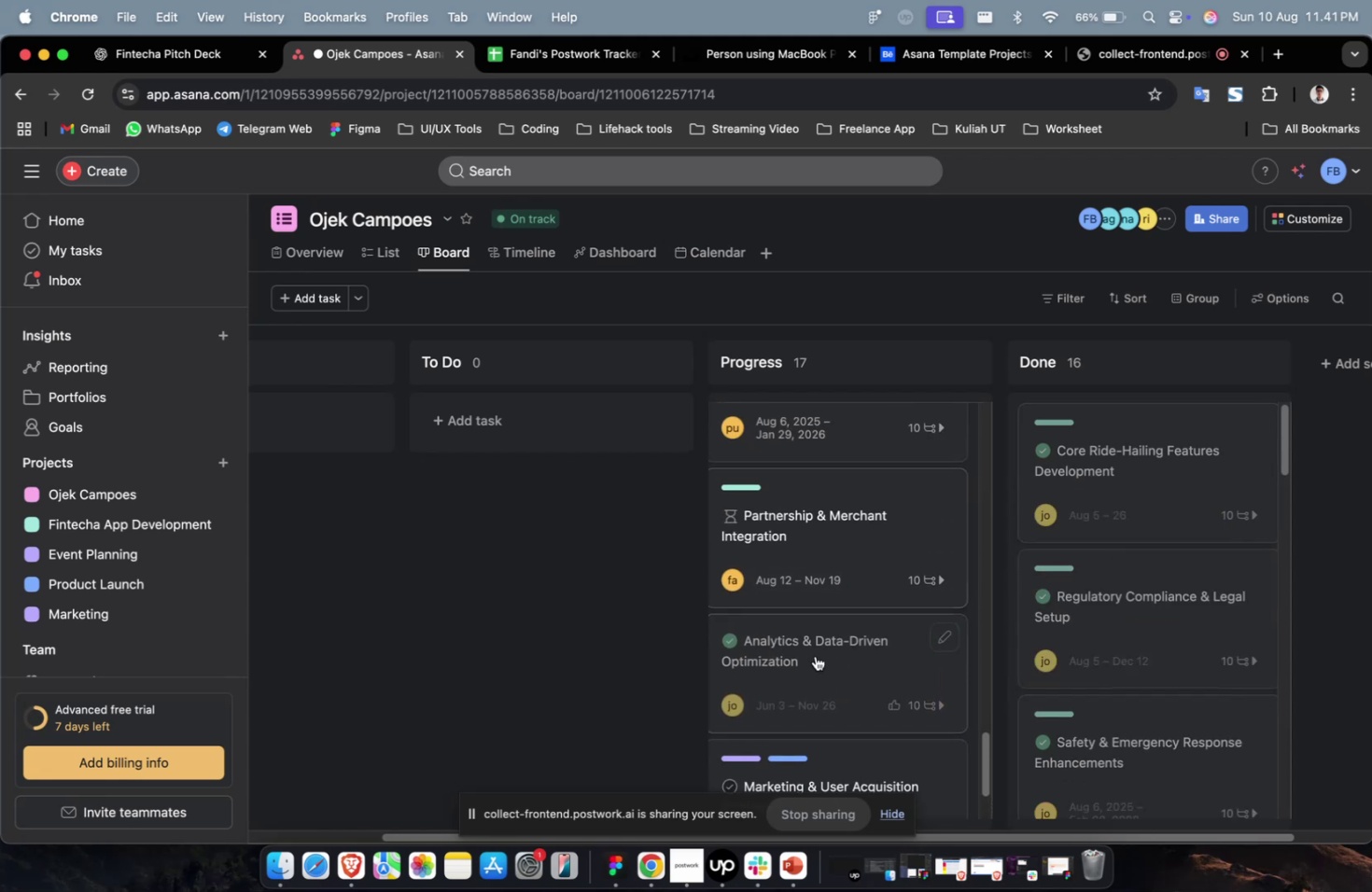 
left_click_drag(start_coordinate=[815, 663], to_coordinate=[1083, 611])
 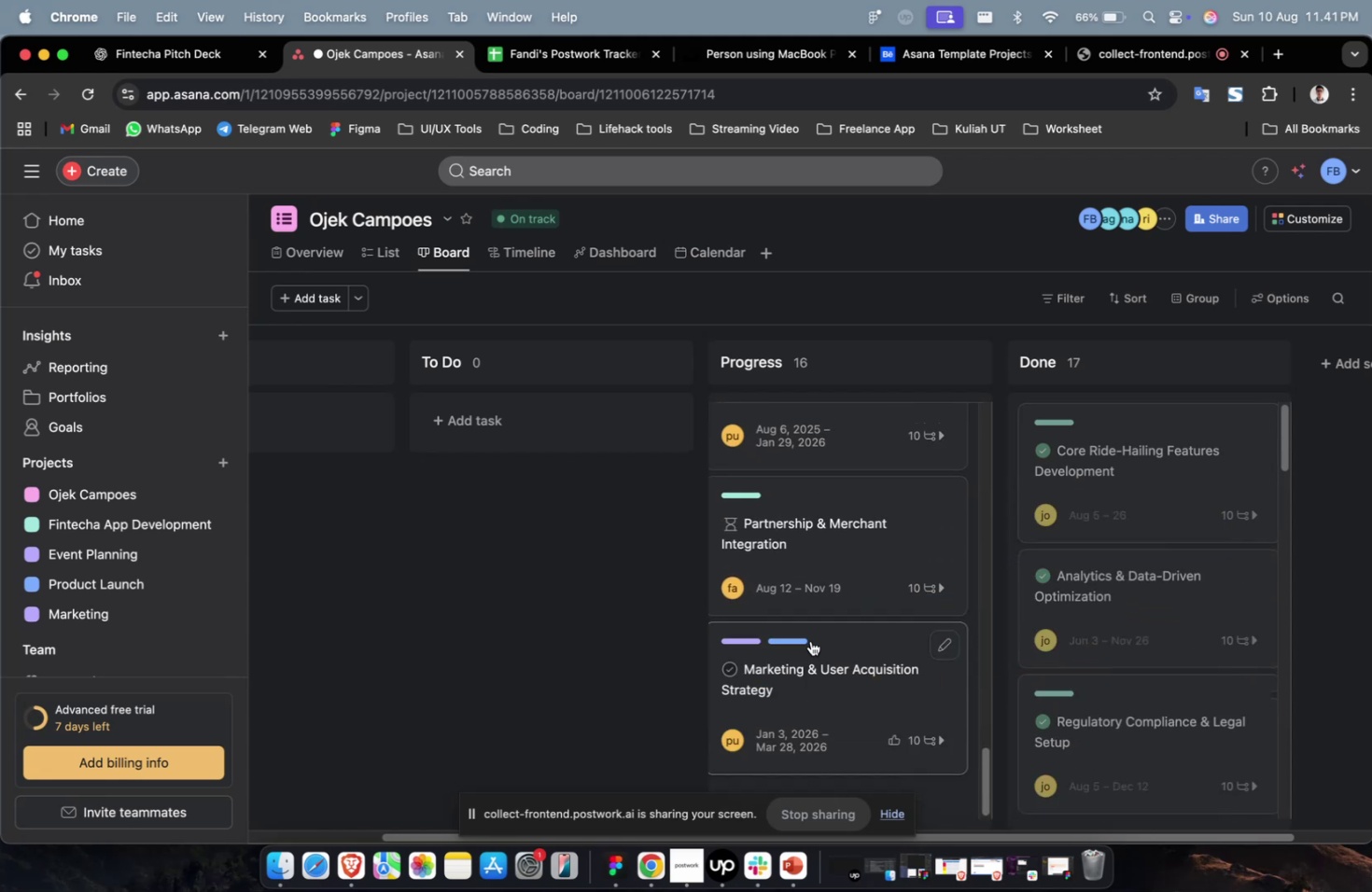 
scroll: coordinate [805, 641], scroll_direction: up, amount: 8.0
 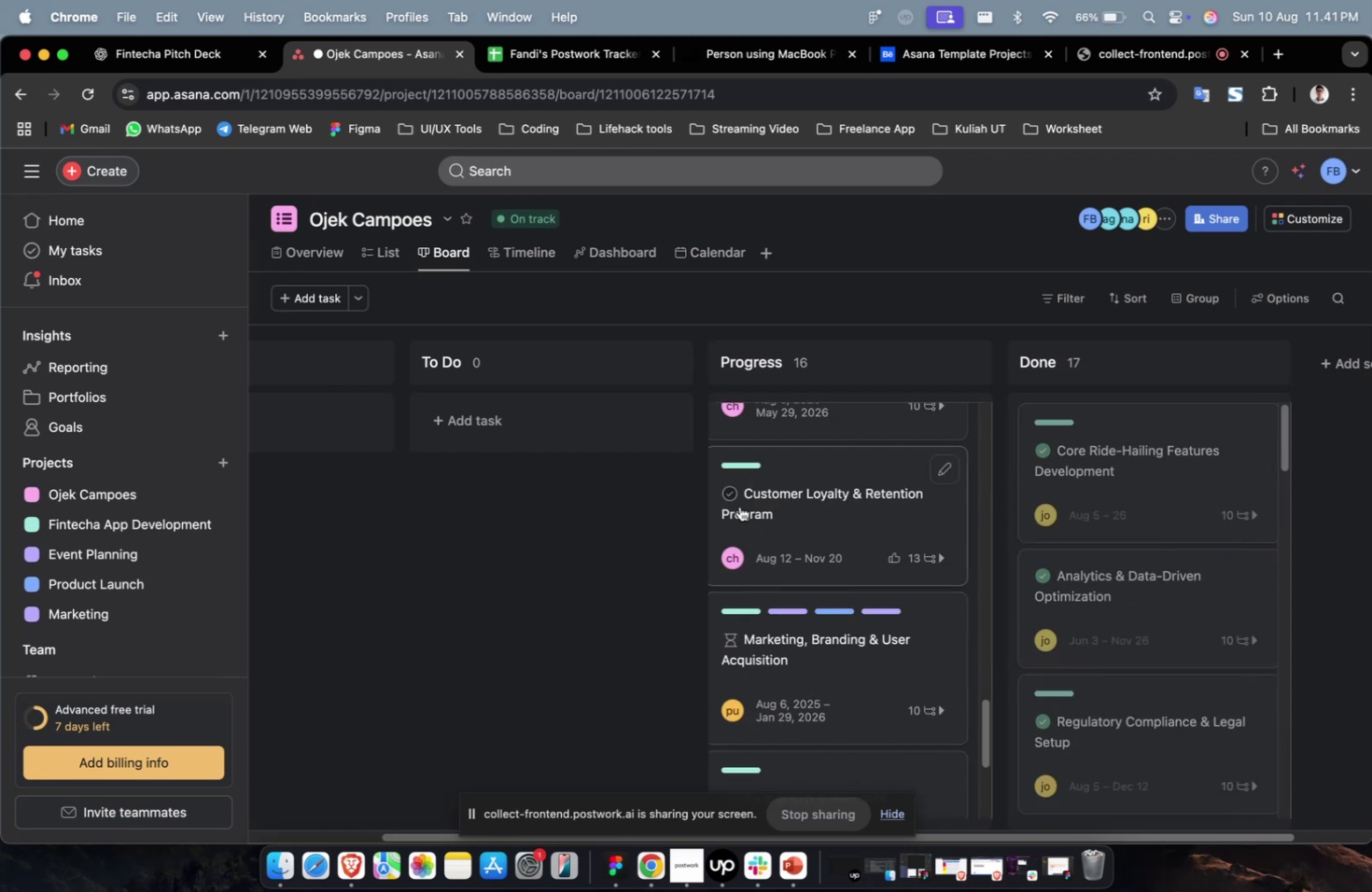 
left_click([728, 492])
 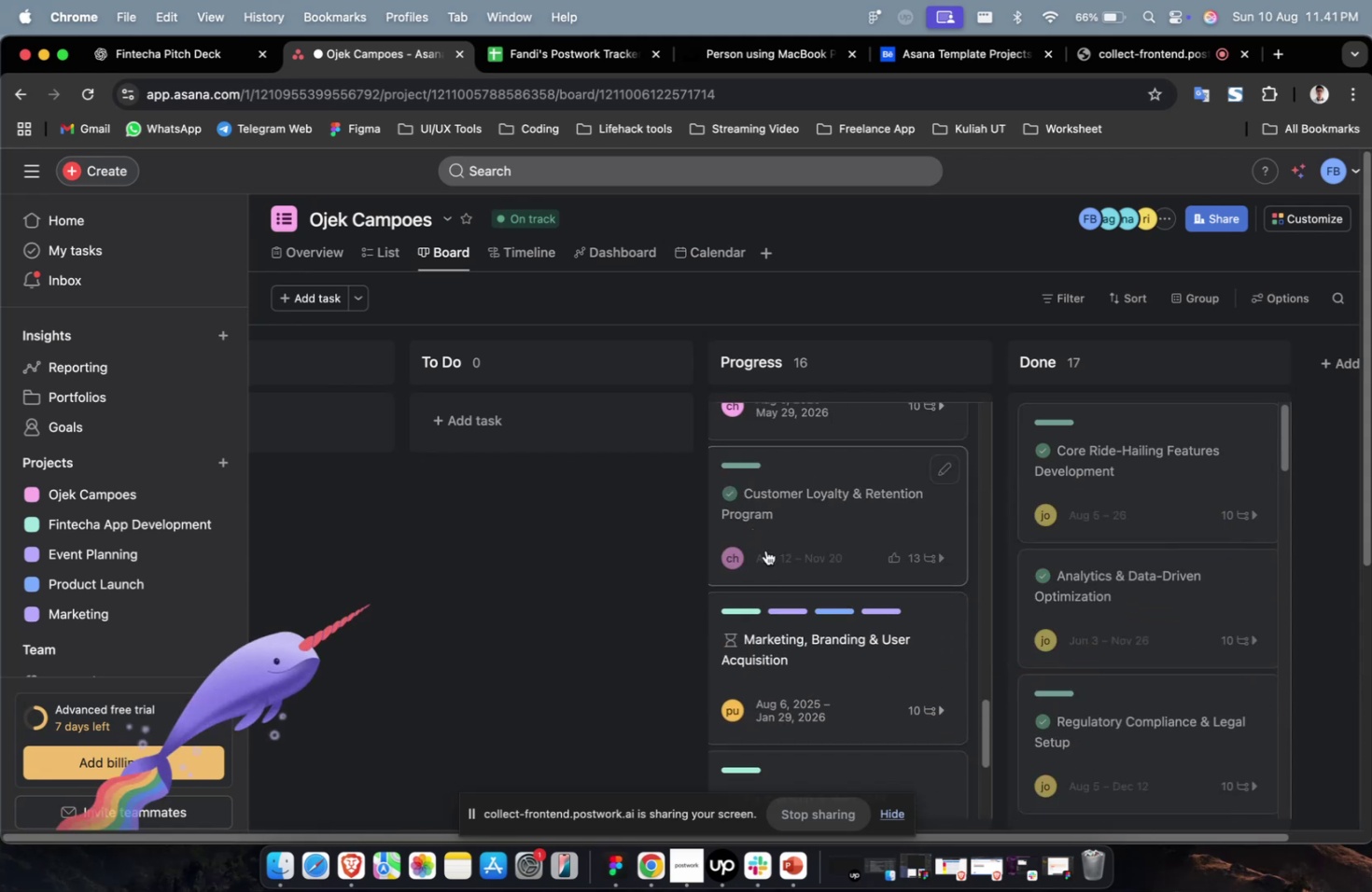 
scroll: coordinate [765, 551], scroll_direction: up, amount: 2.0
 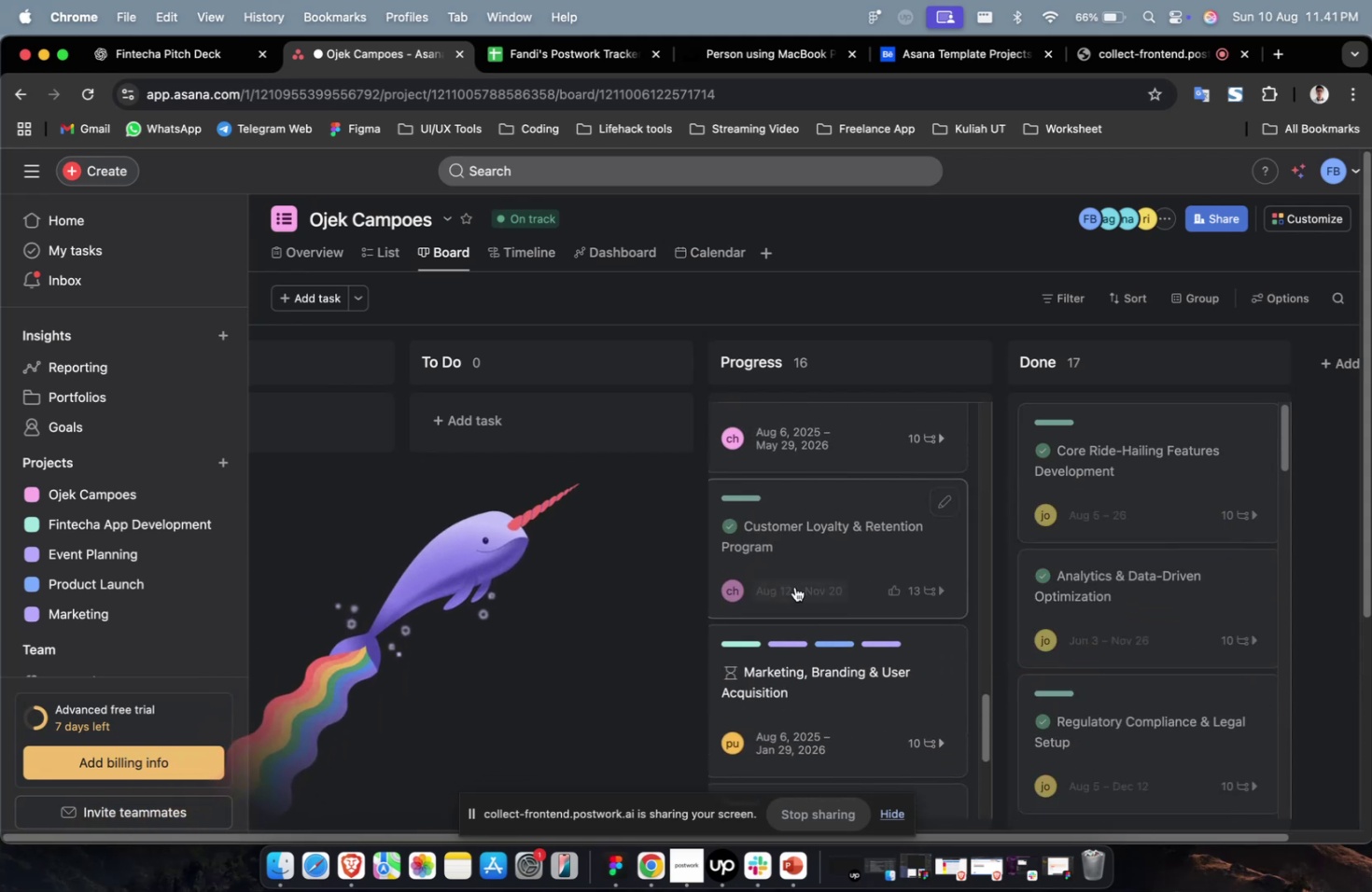 
left_click_drag(start_coordinate=[823, 546], to_coordinate=[1079, 494])
 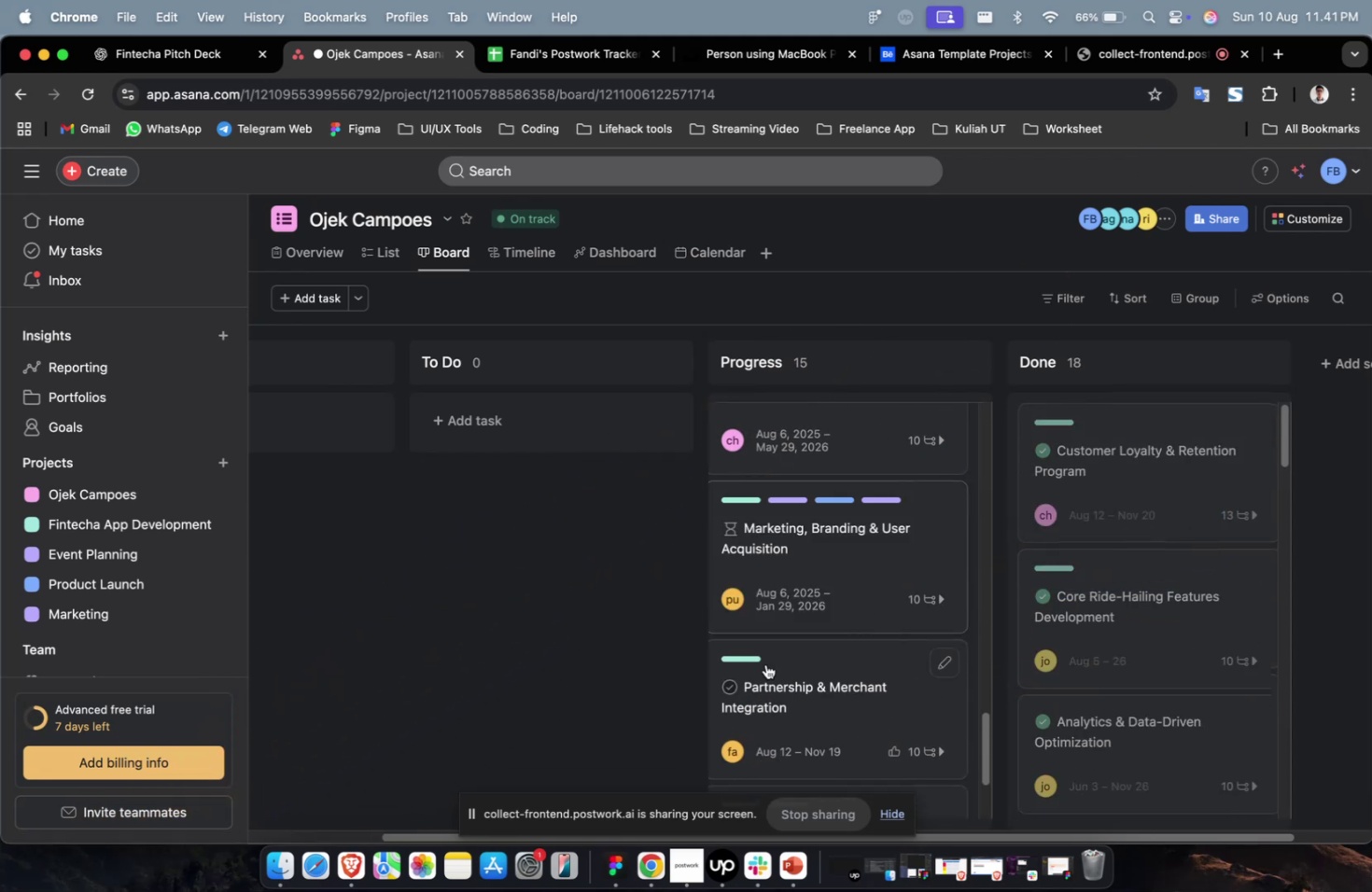 
scroll: coordinate [746, 589], scroll_direction: up, amount: 10.0
 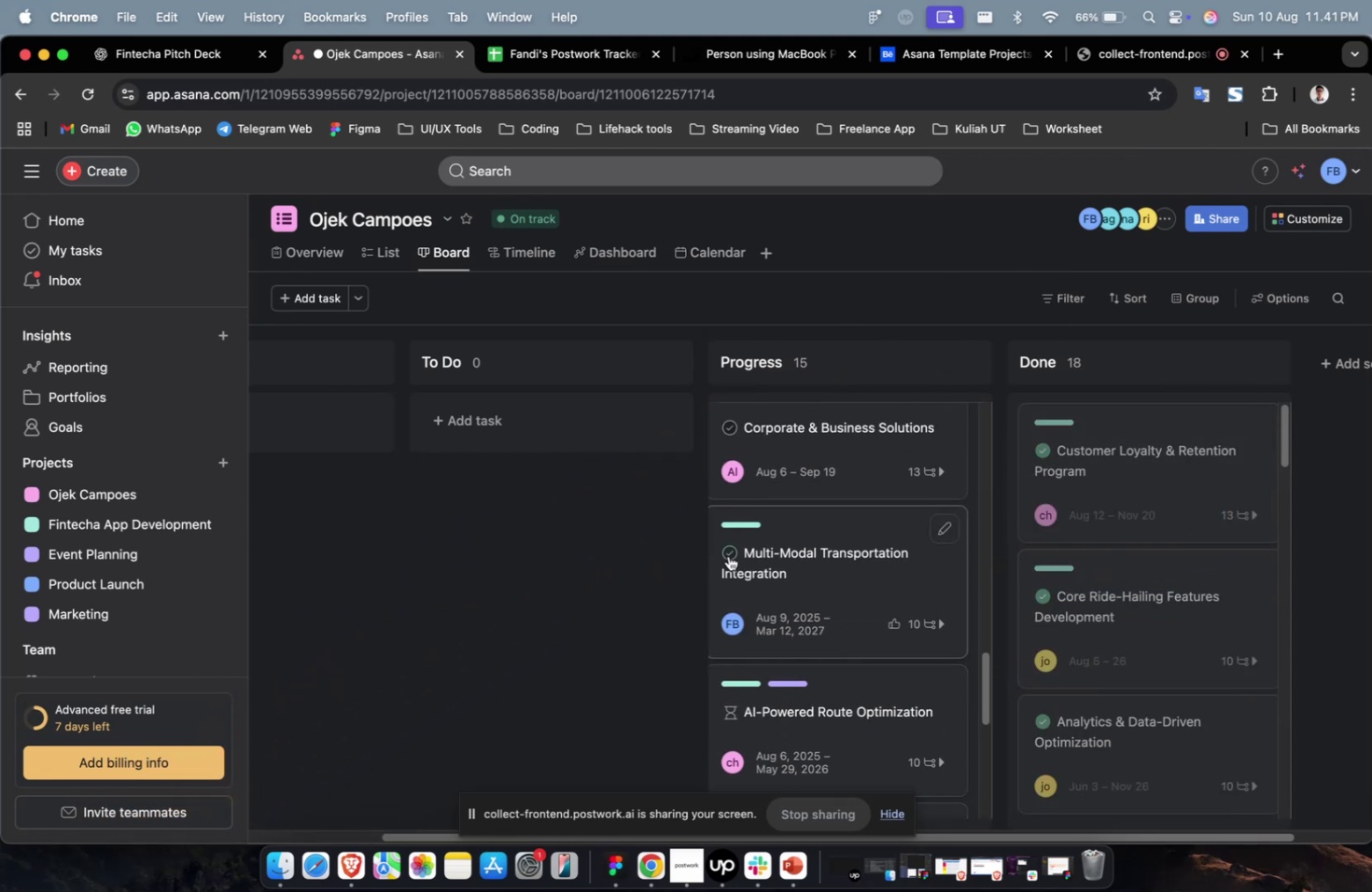 
left_click([728, 554])
 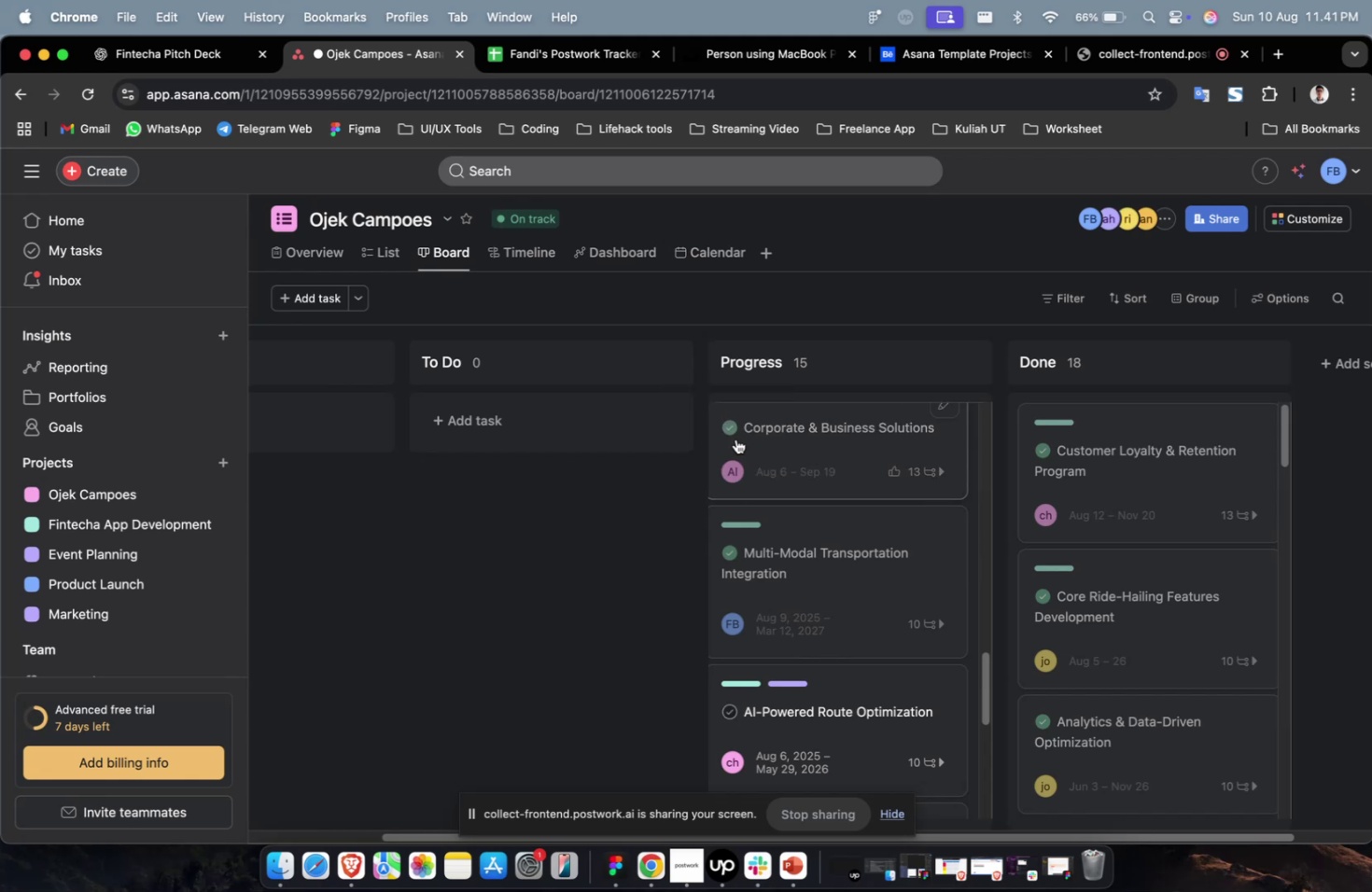 
left_click_drag(start_coordinate=[841, 580], to_coordinate=[1071, 510])
 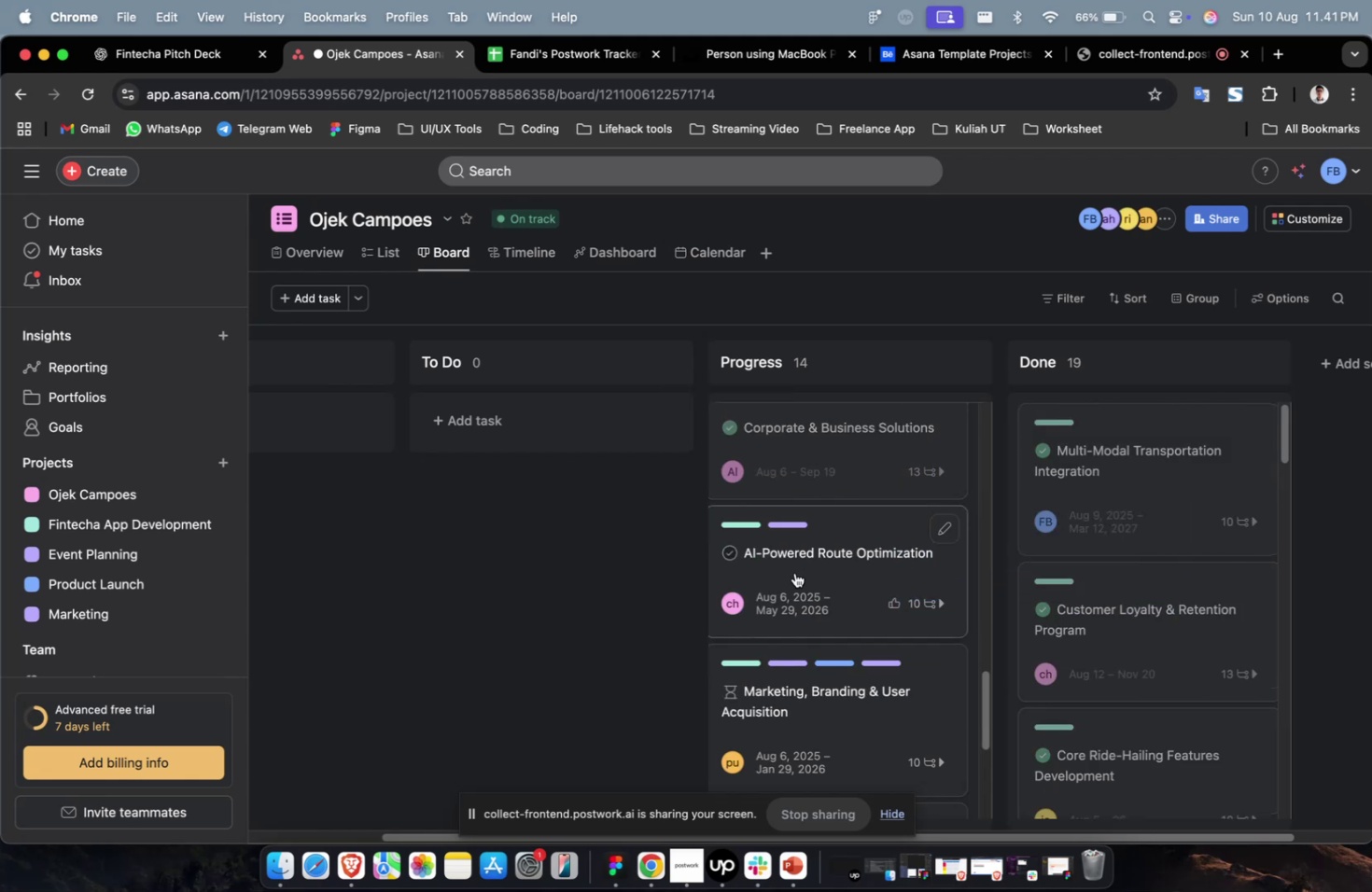 
left_click_drag(start_coordinate=[790, 572], to_coordinate=[1090, 509])
 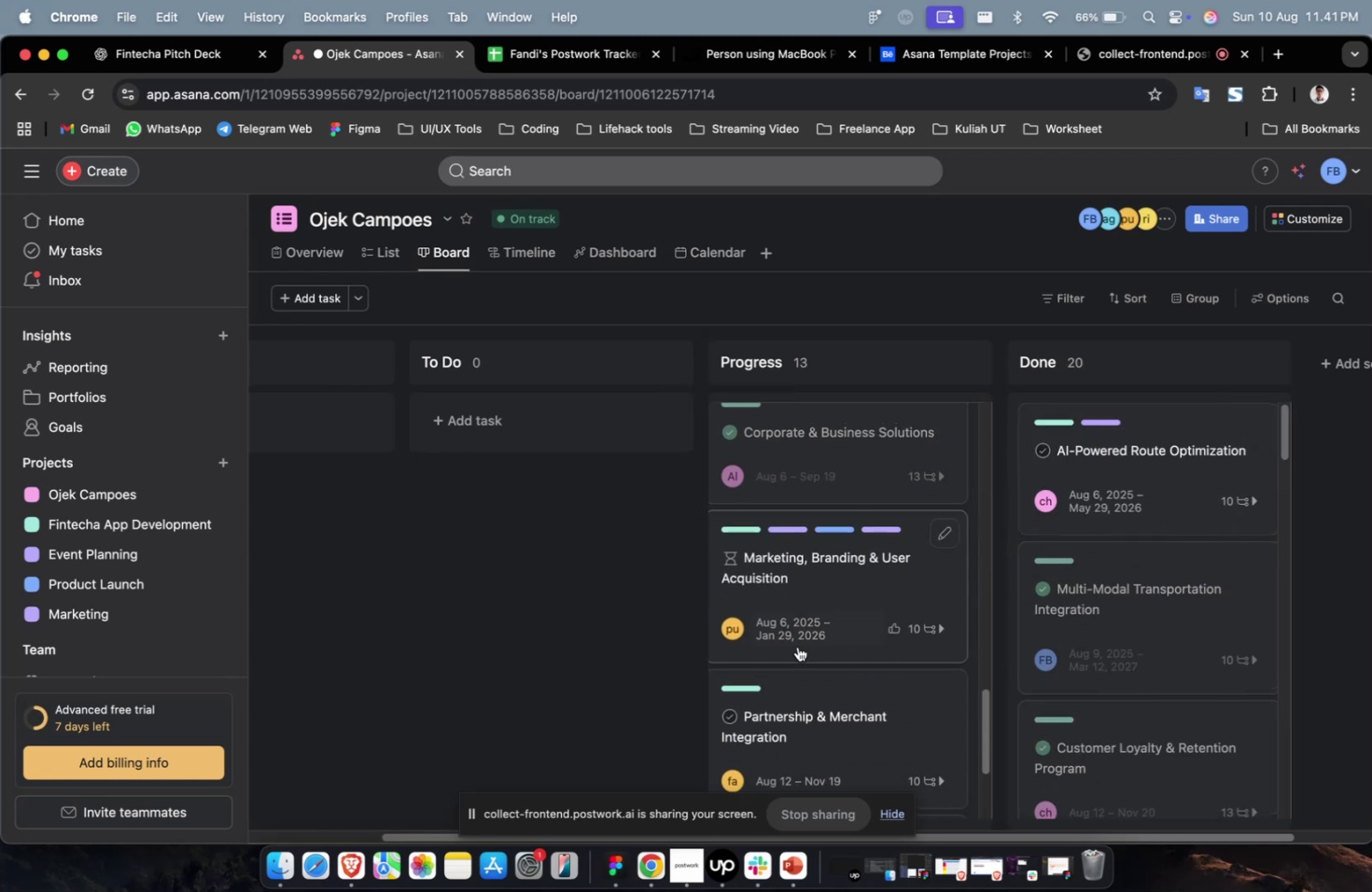 
scroll: coordinate [791, 646], scroll_direction: up, amount: 9.0
 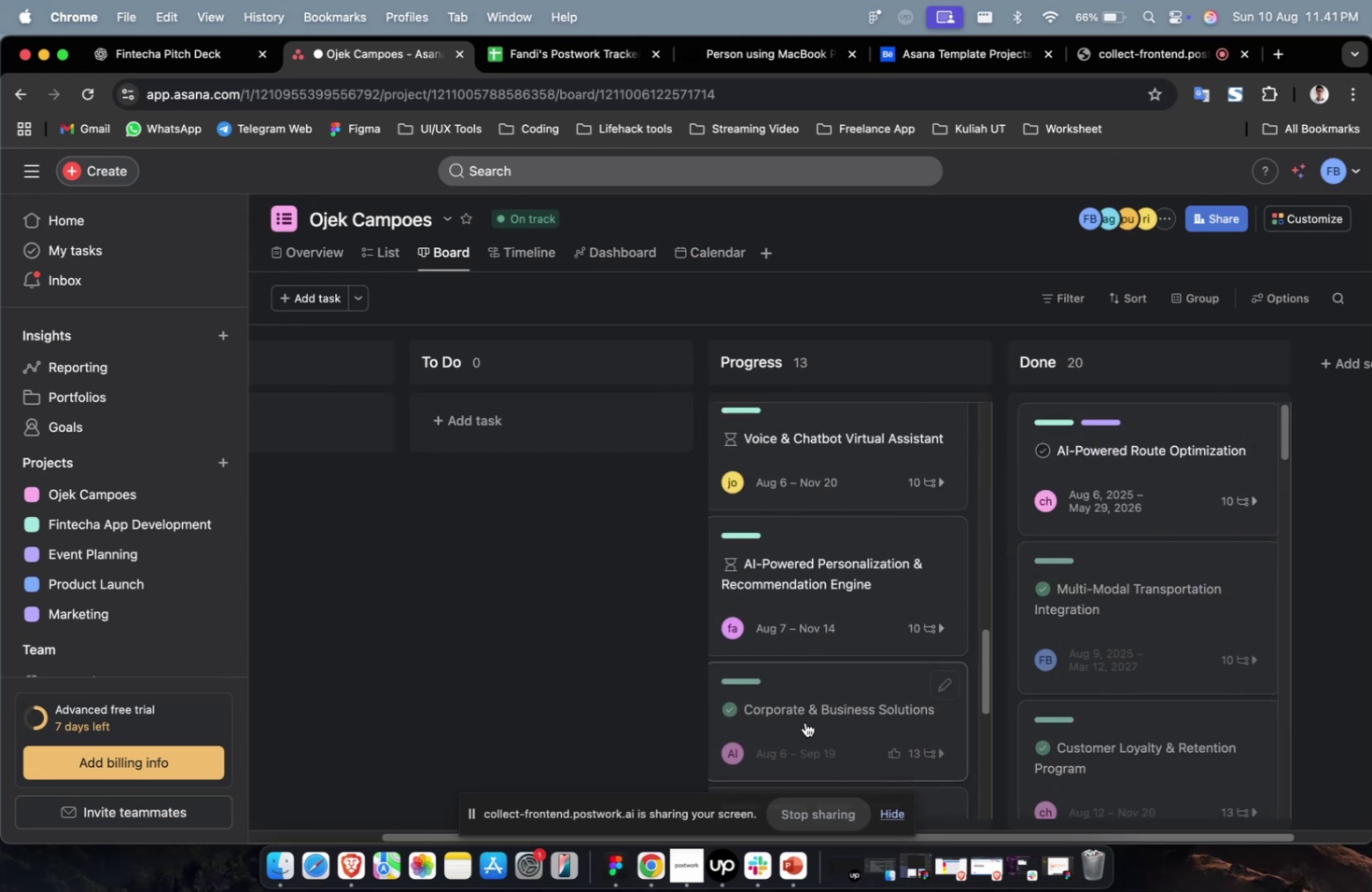 
left_click_drag(start_coordinate=[803, 738], to_coordinate=[1057, 609])
 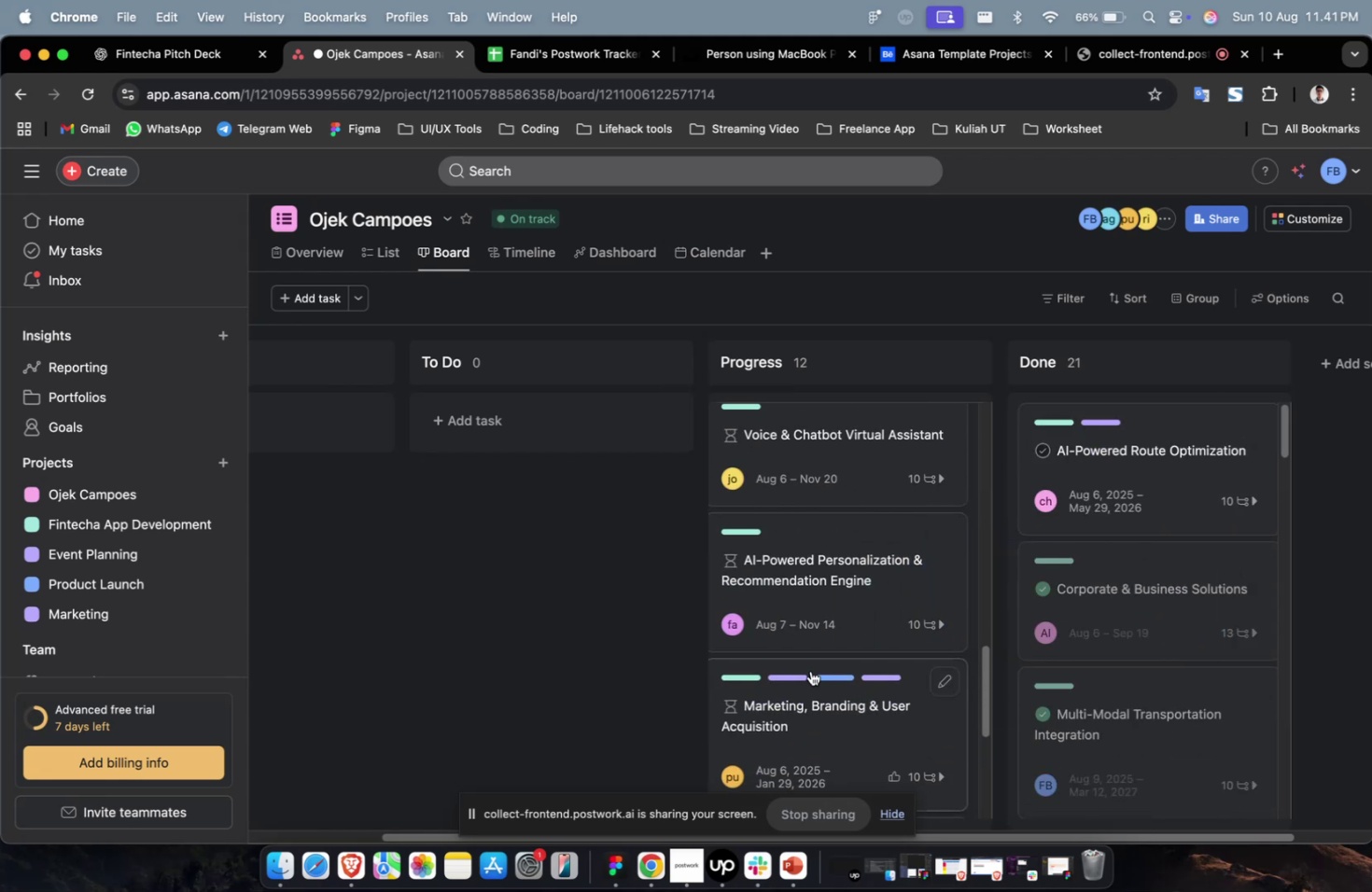 
scroll: coordinate [757, 610], scroll_direction: up, amount: 8.0
 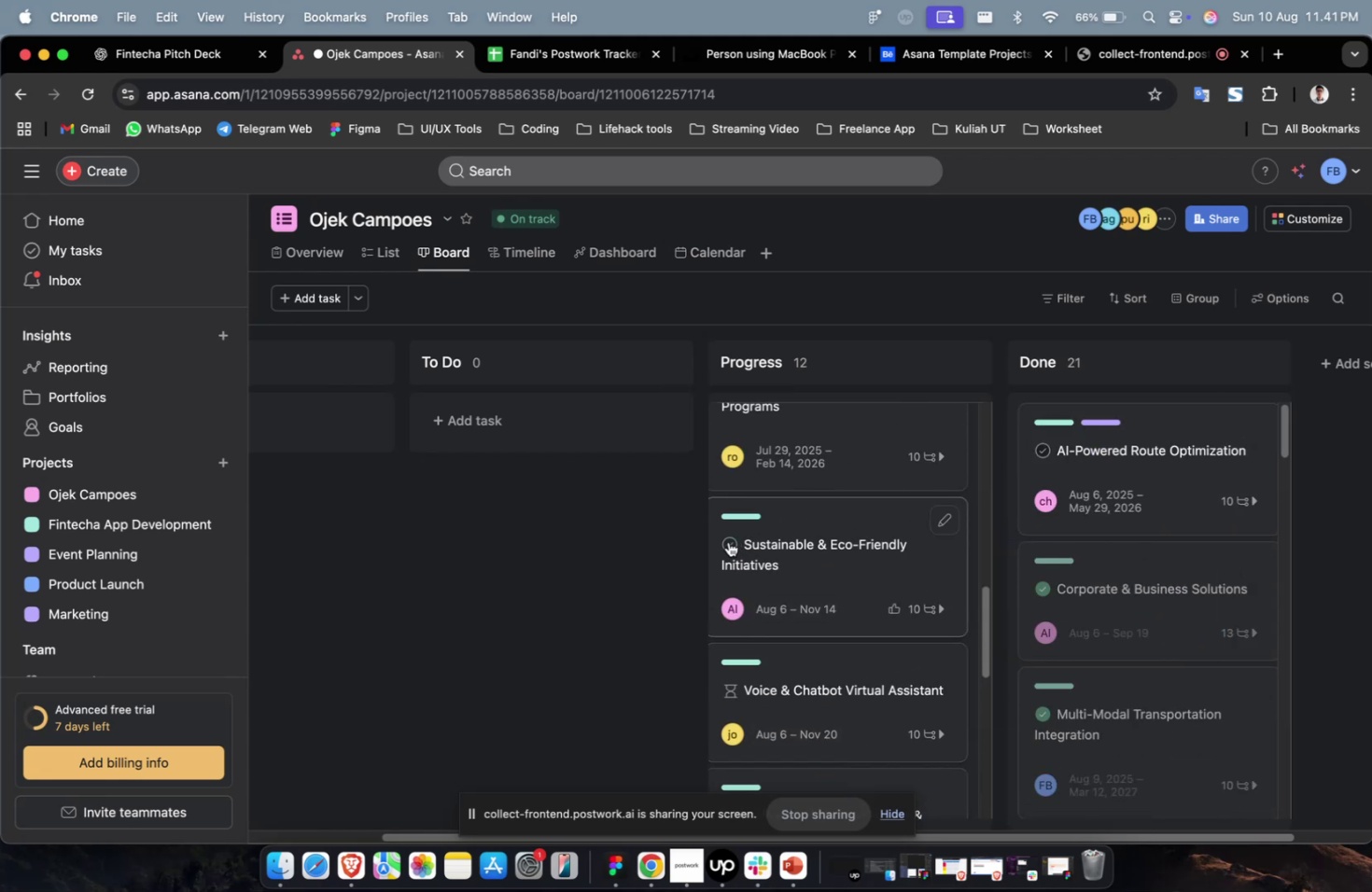 
left_click([726, 544])
 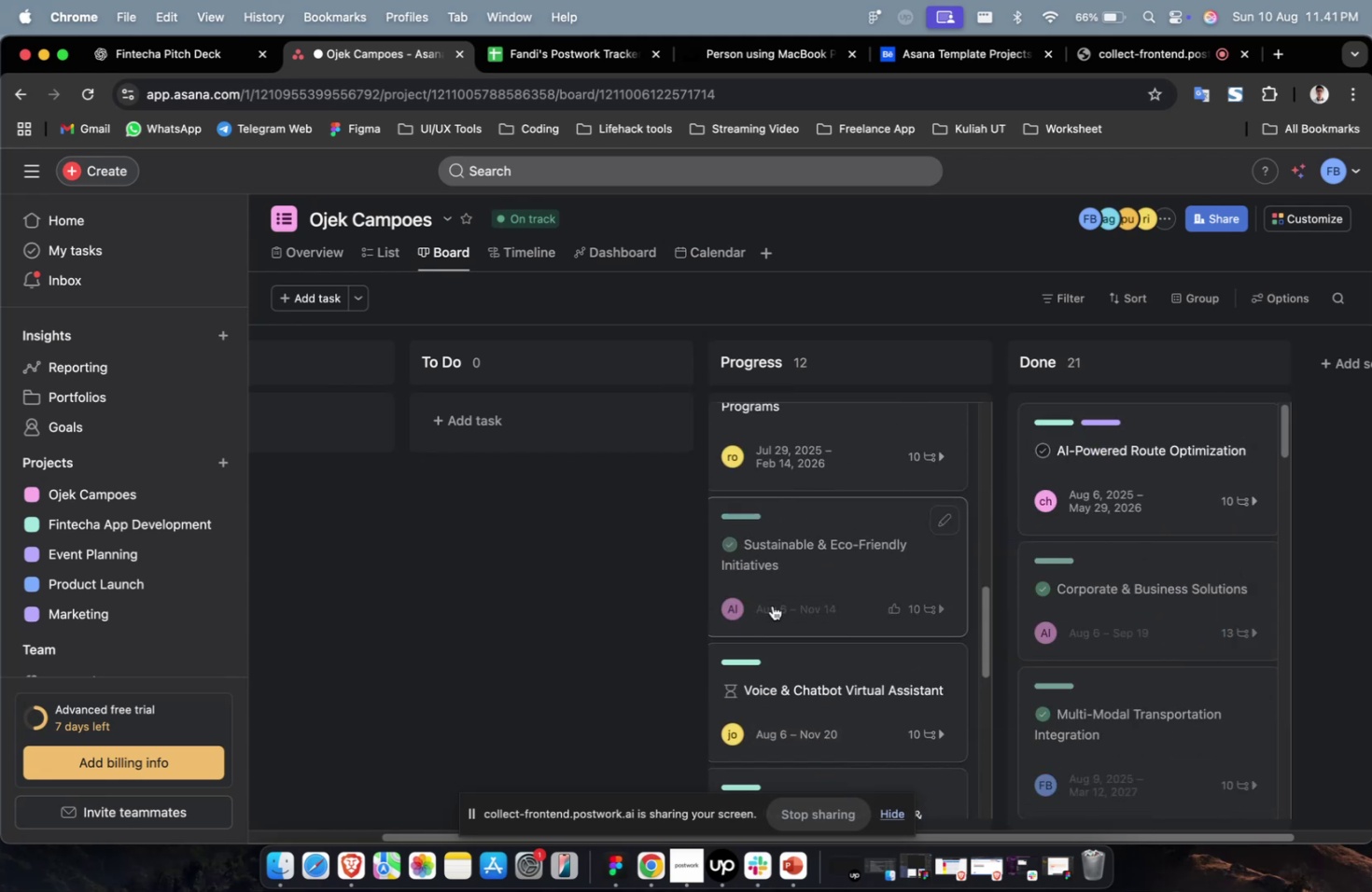 
scroll: coordinate [780, 615], scroll_direction: up, amount: 2.0
 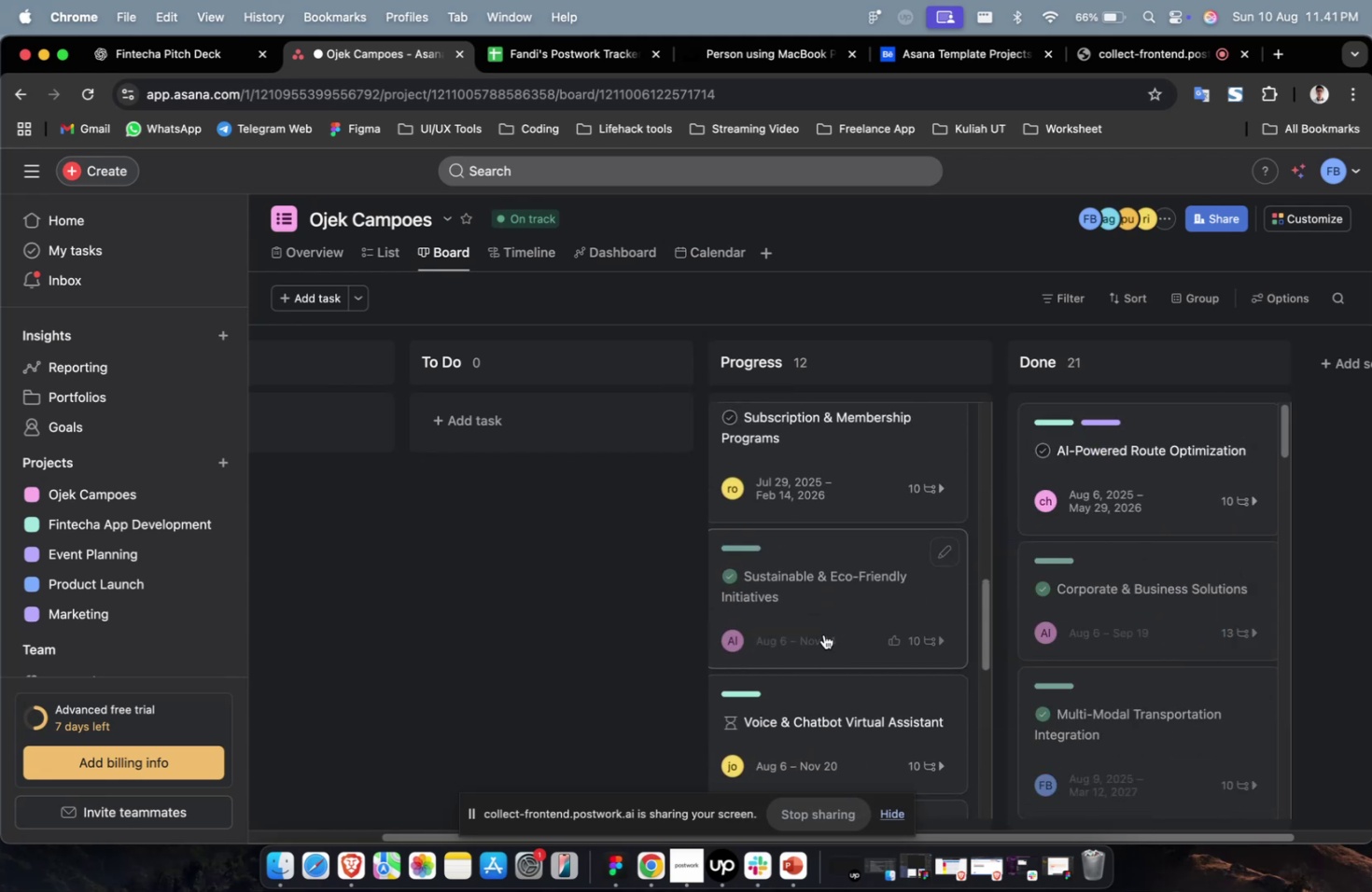 
left_click_drag(start_coordinate=[829, 614], to_coordinate=[1063, 571])
 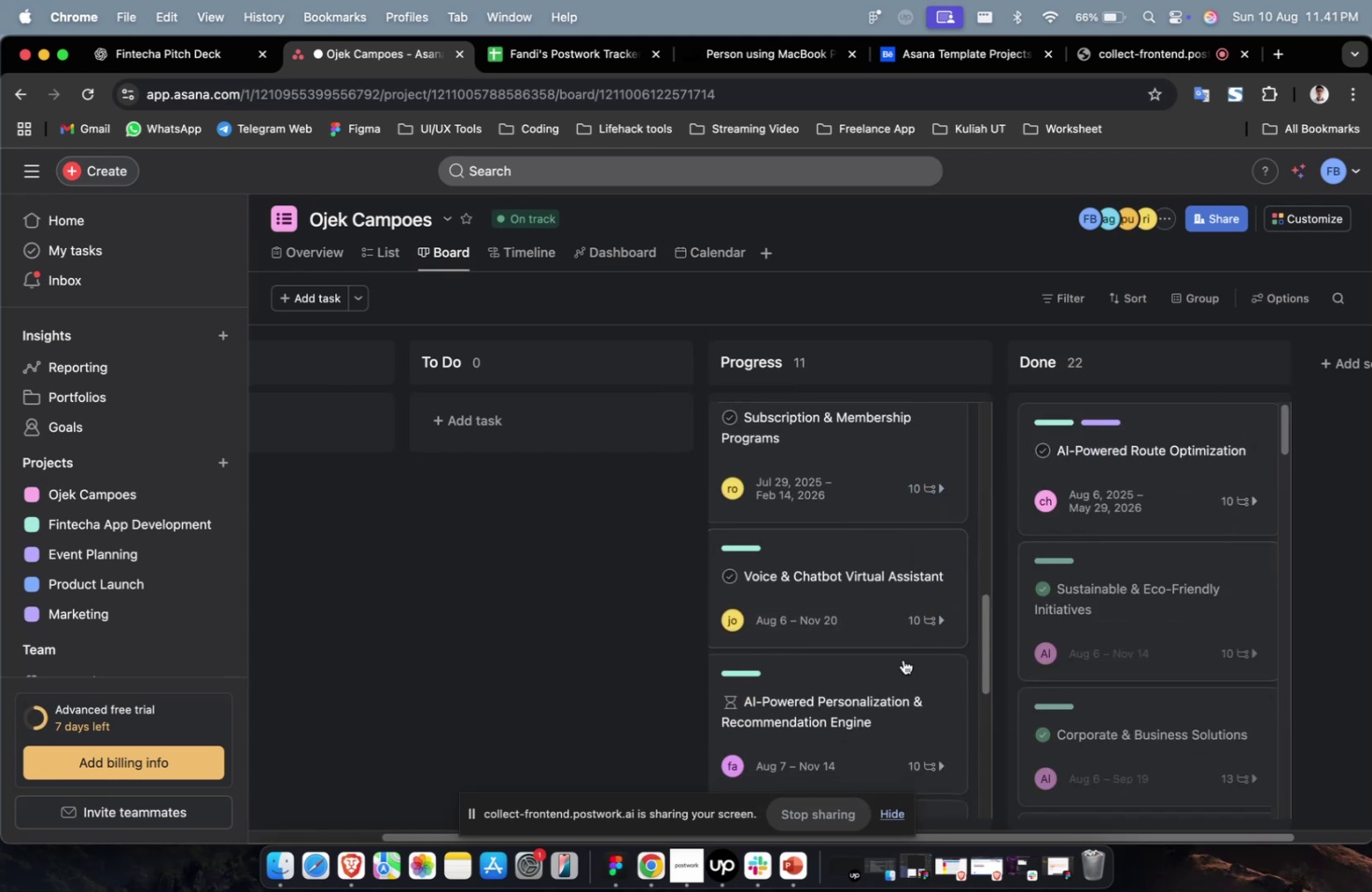 
scroll: coordinate [899, 662], scroll_direction: up, amount: 7.0
 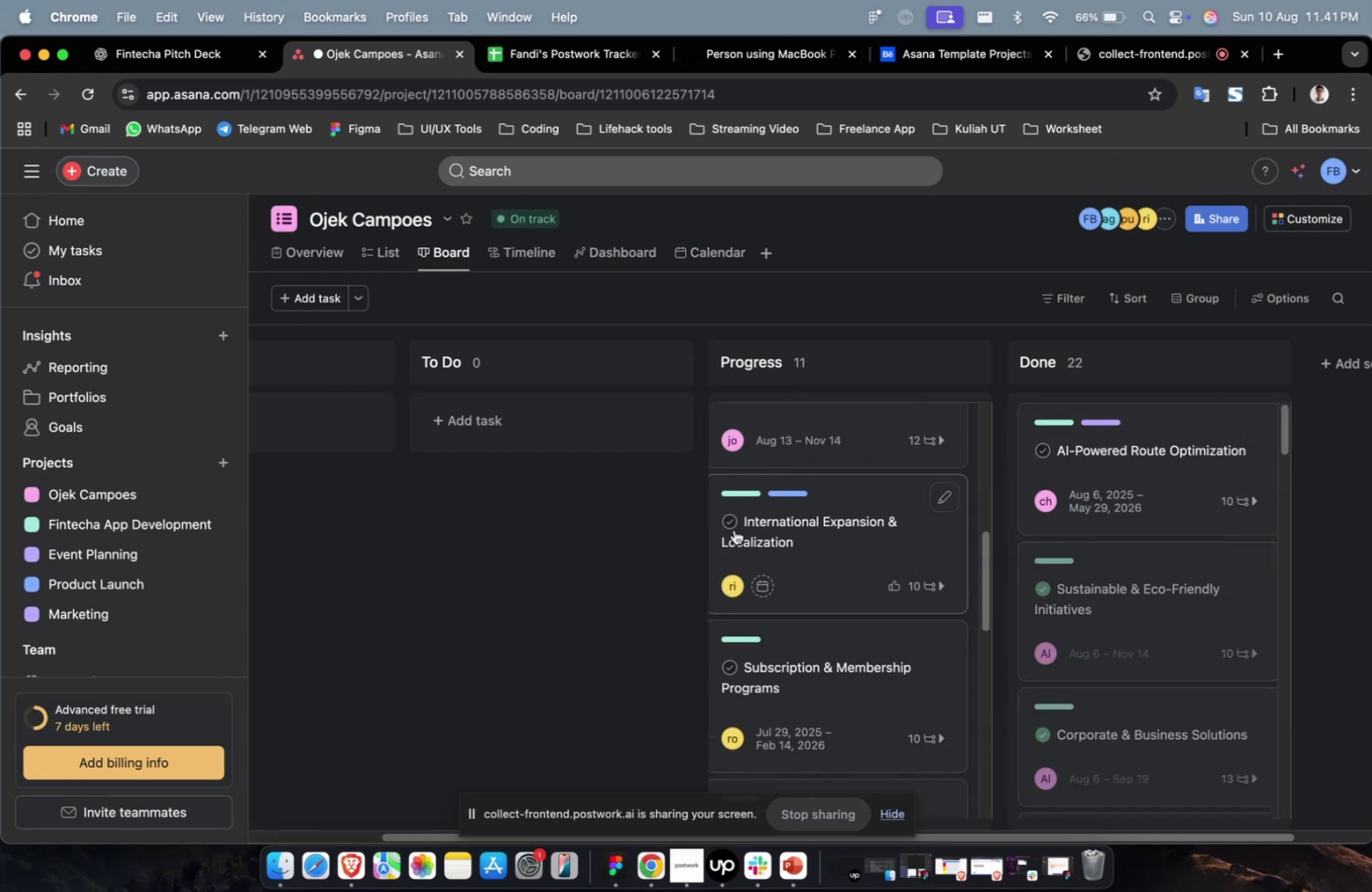 
left_click([734, 518])
 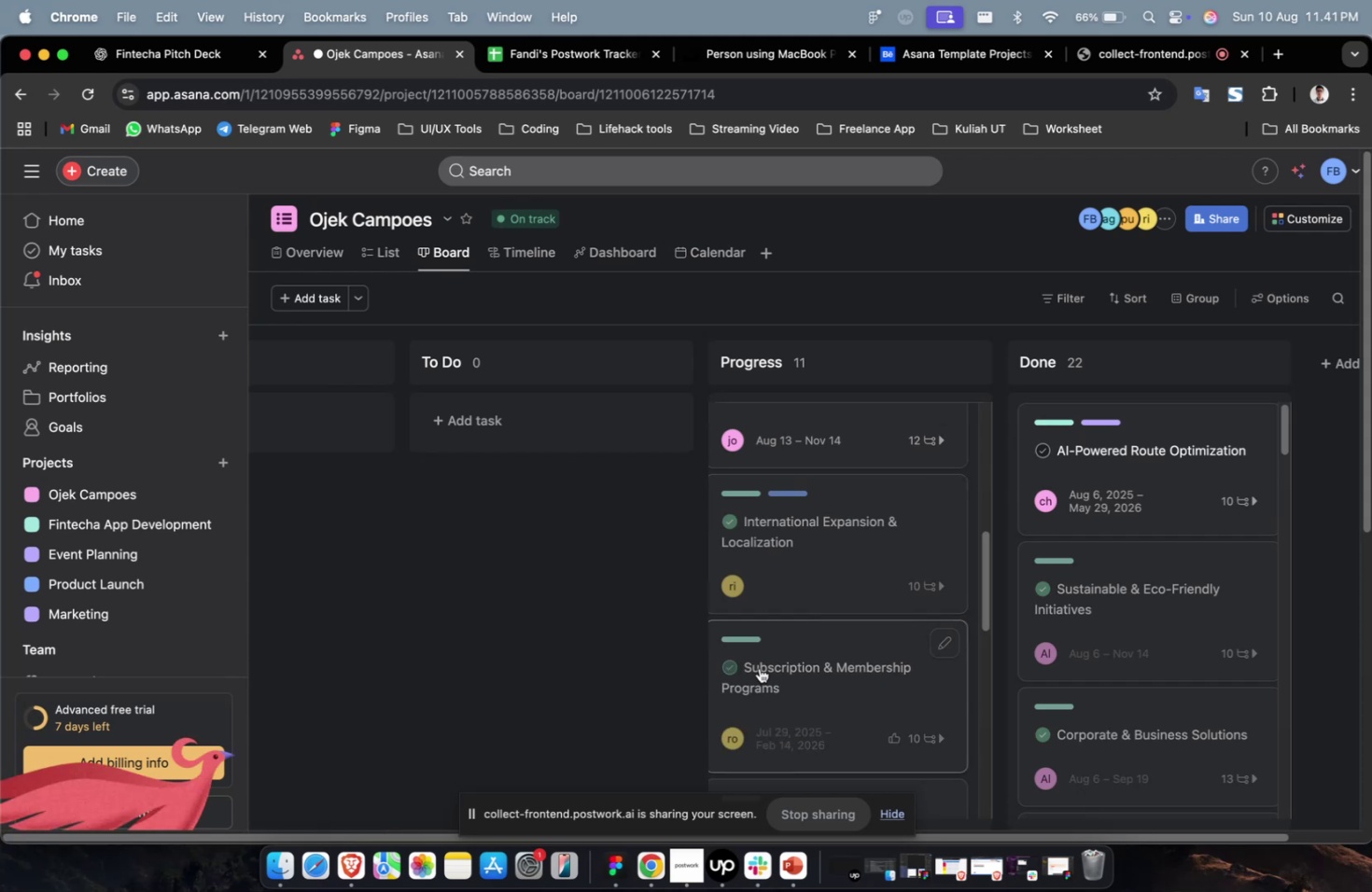 
left_click_drag(start_coordinate=[837, 682], to_coordinate=[1129, 570])
 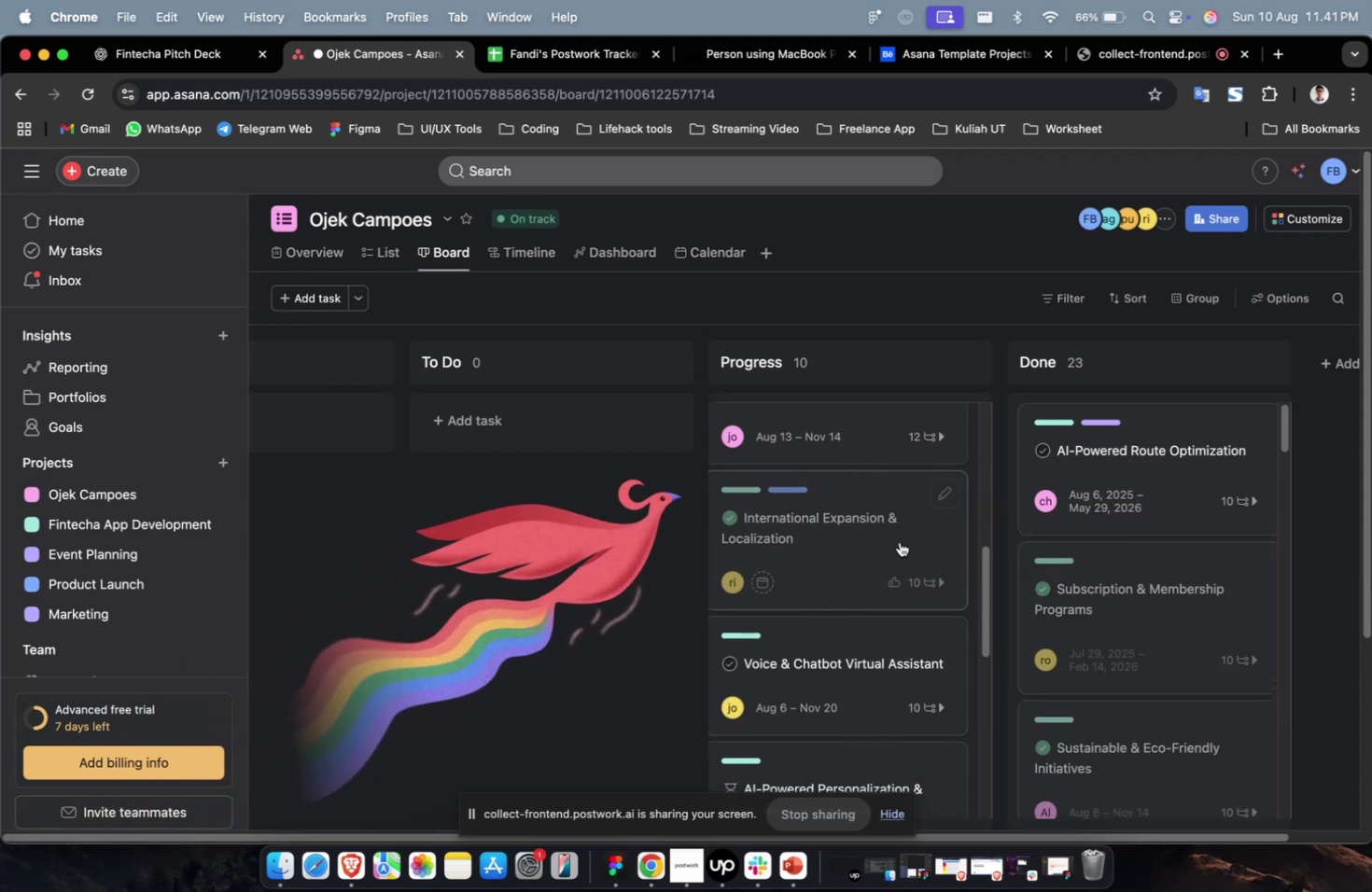 
left_click_drag(start_coordinate=[886, 540], to_coordinate=[1094, 523])
 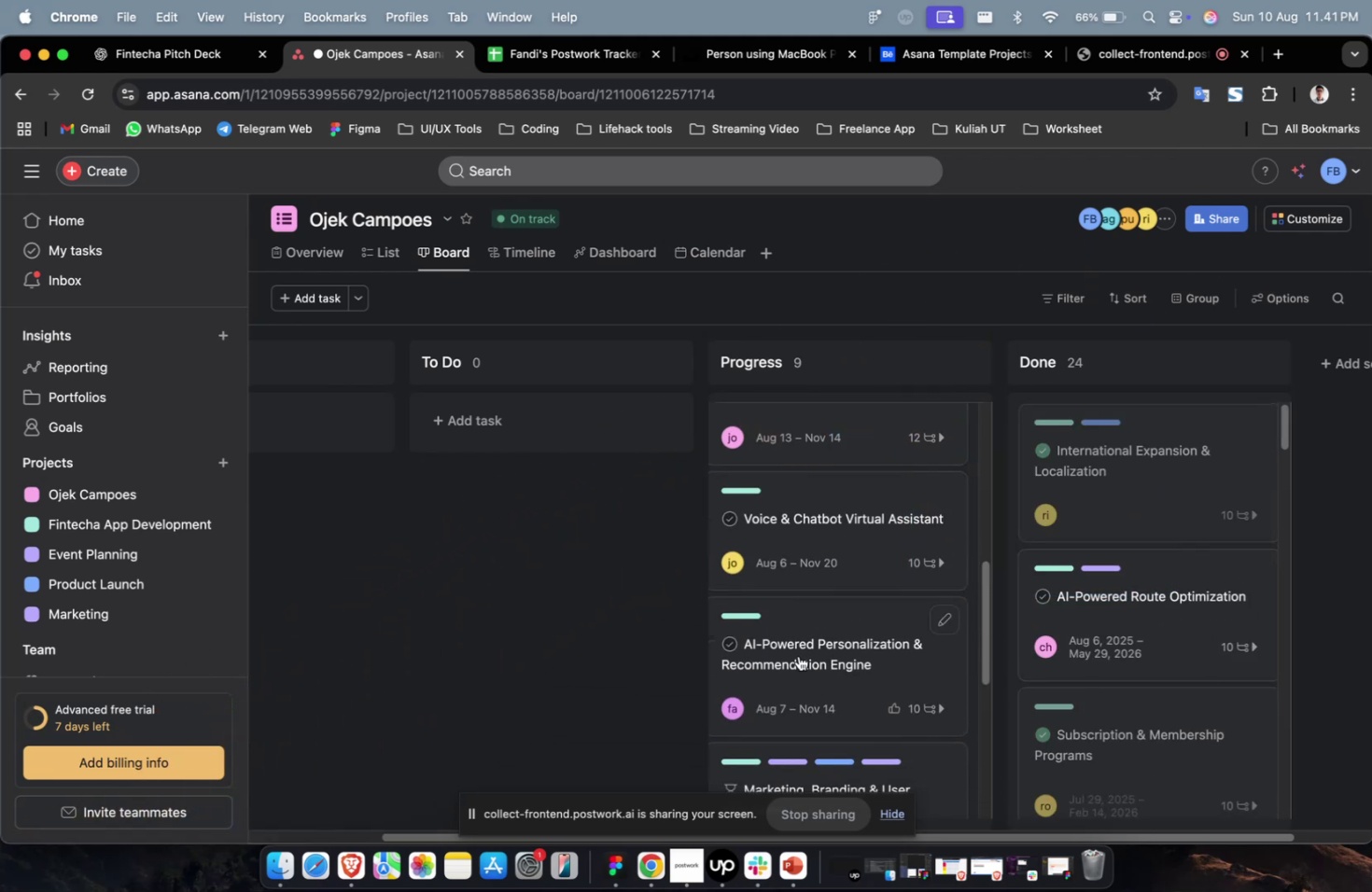 
scroll: coordinate [785, 663], scroll_direction: up, amount: 7.0
 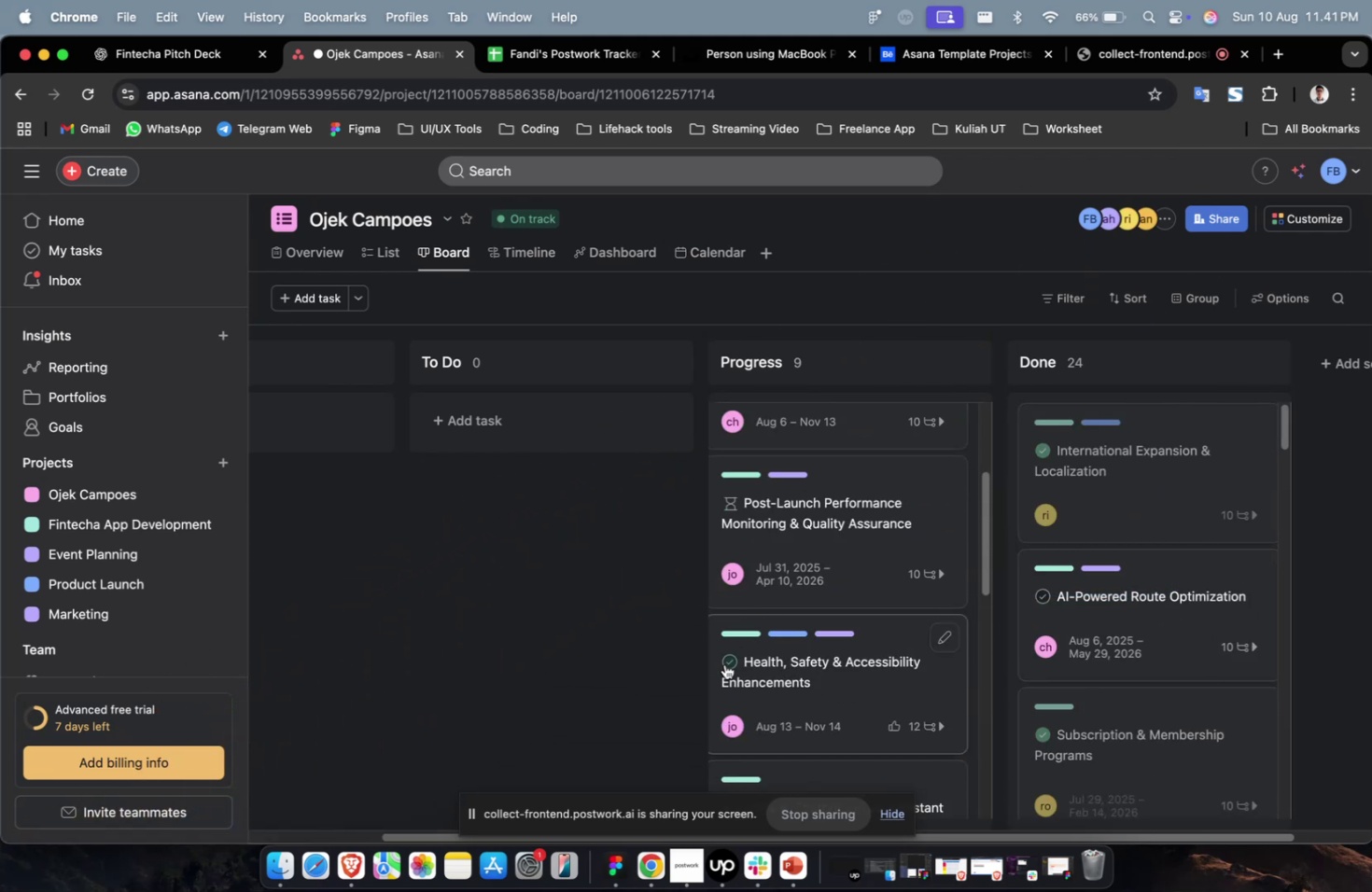 
left_click([724, 663])
 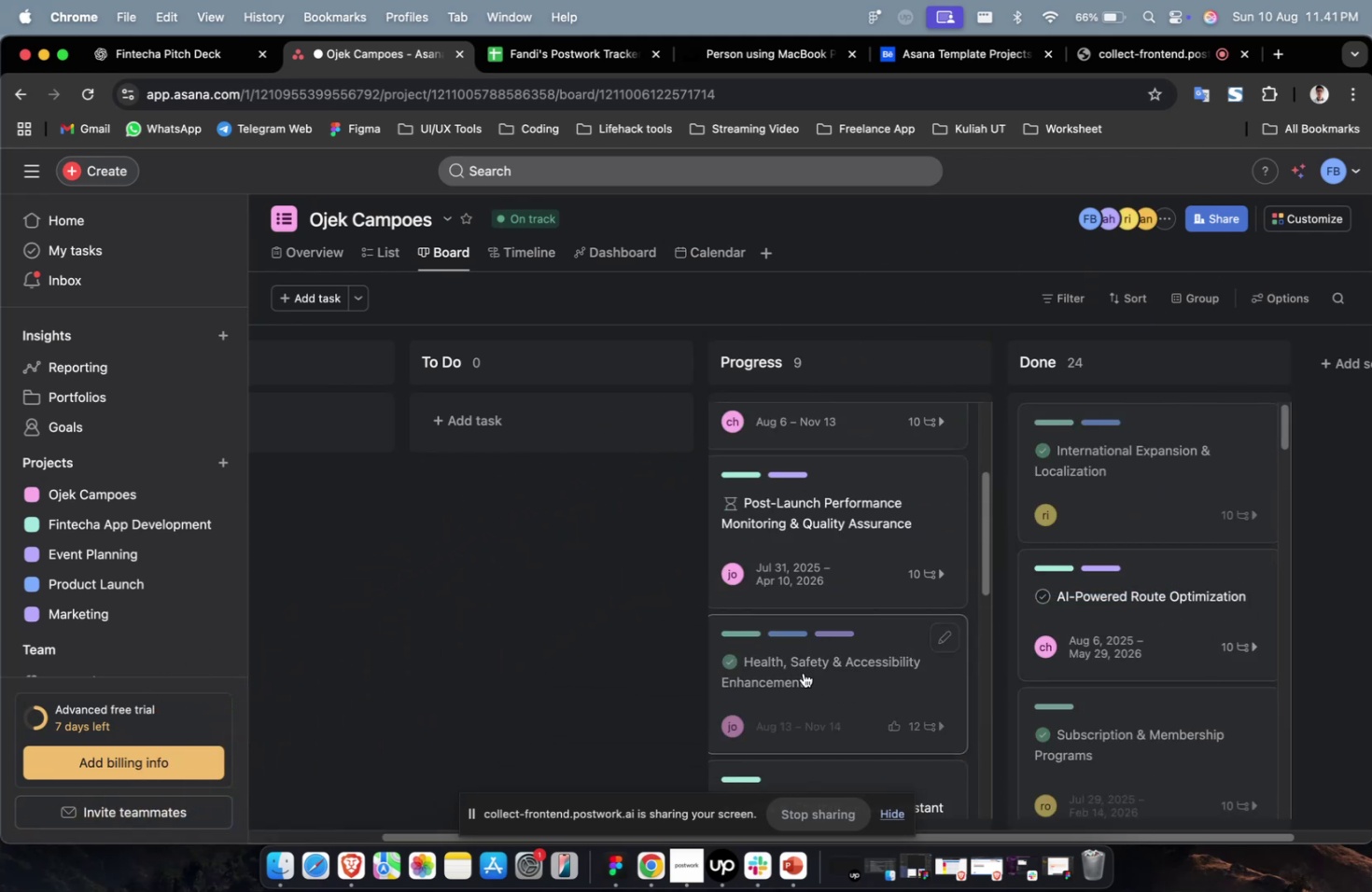 
left_click_drag(start_coordinate=[805, 672], to_coordinate=[1127, 571])
 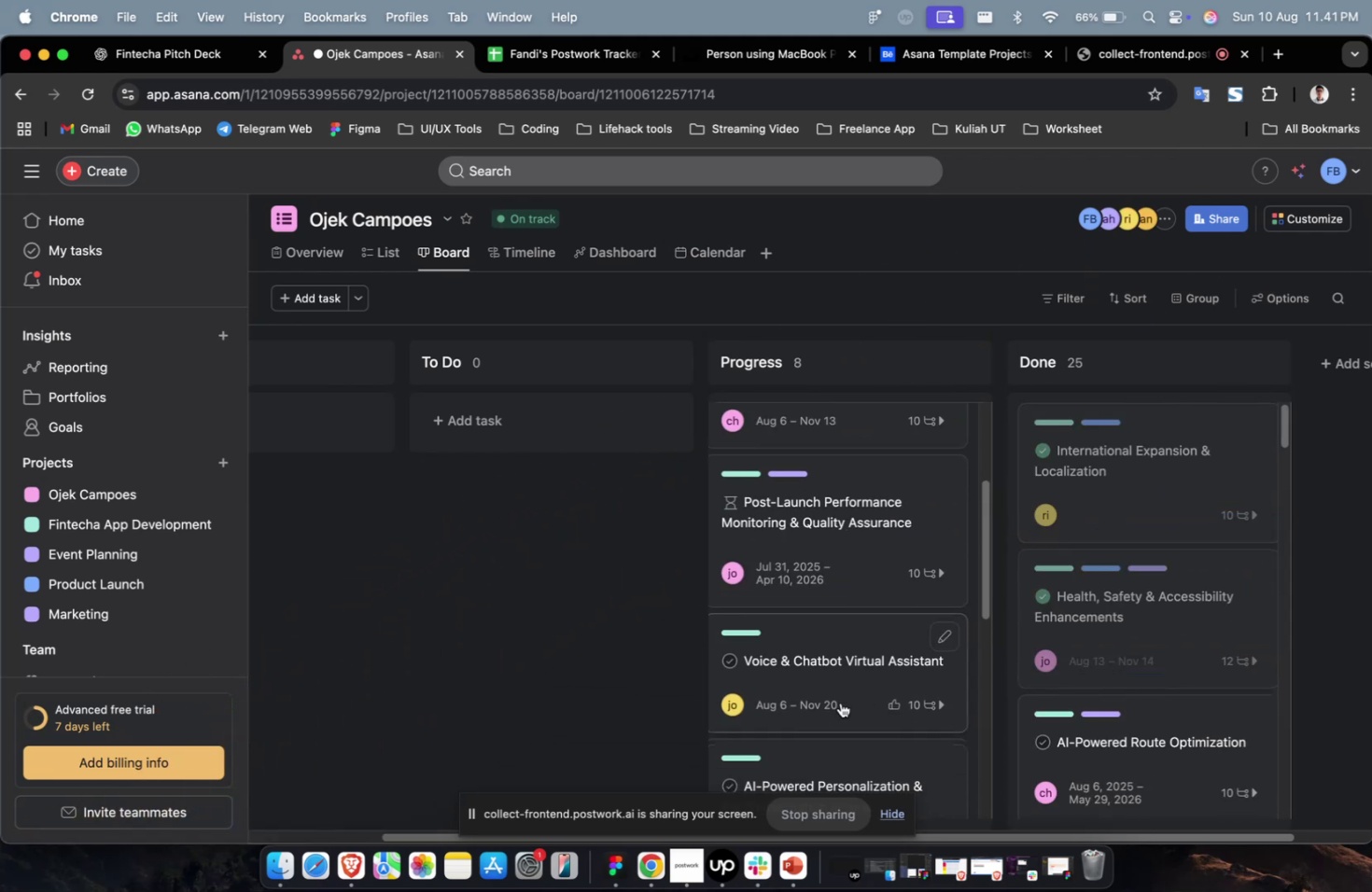 
scroll: coordinate [834, 704], scroll_direction: up, amount: 12.0
 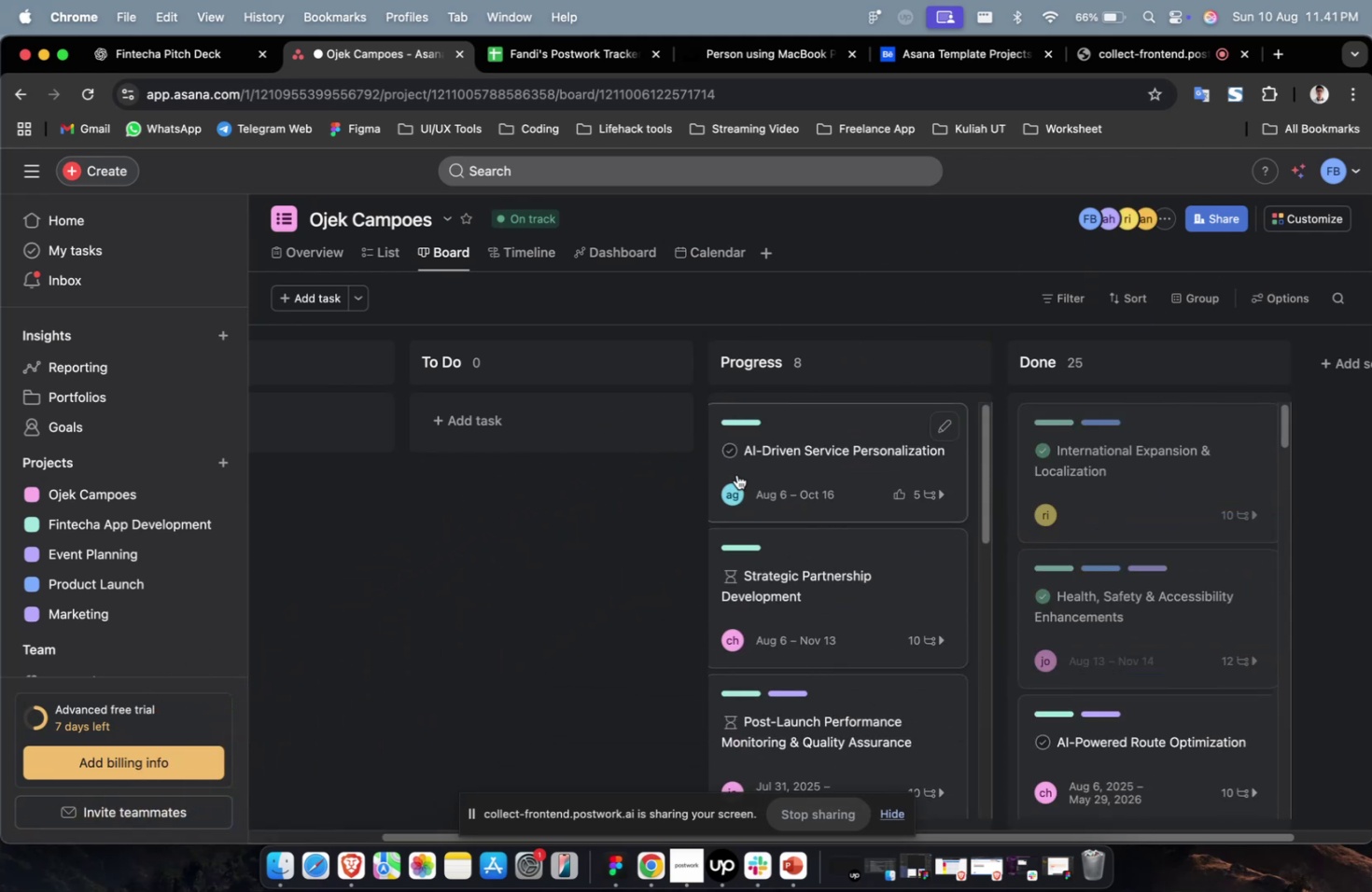 
left_click([731, 458])
 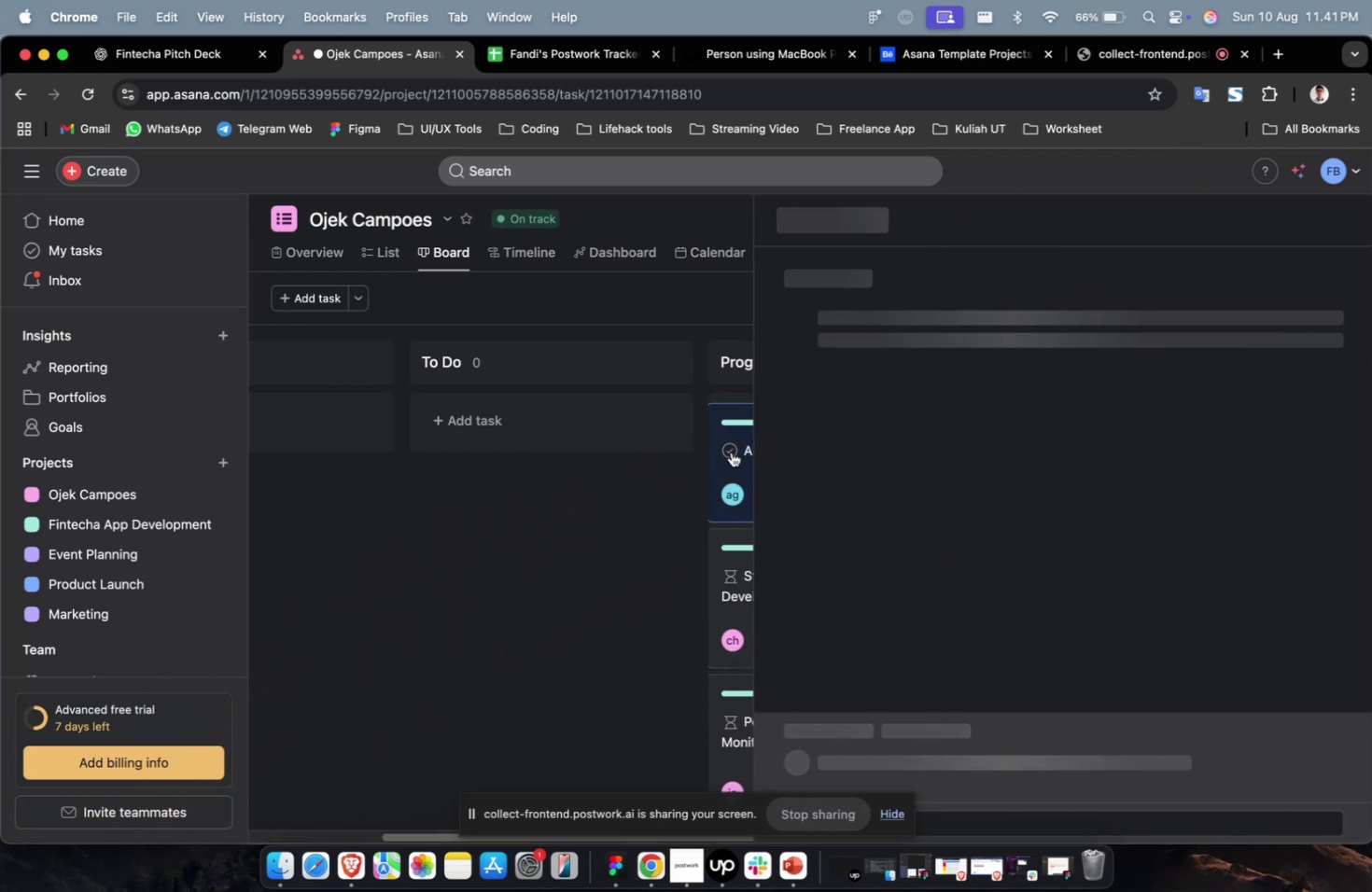 
double_click([731, 452])
 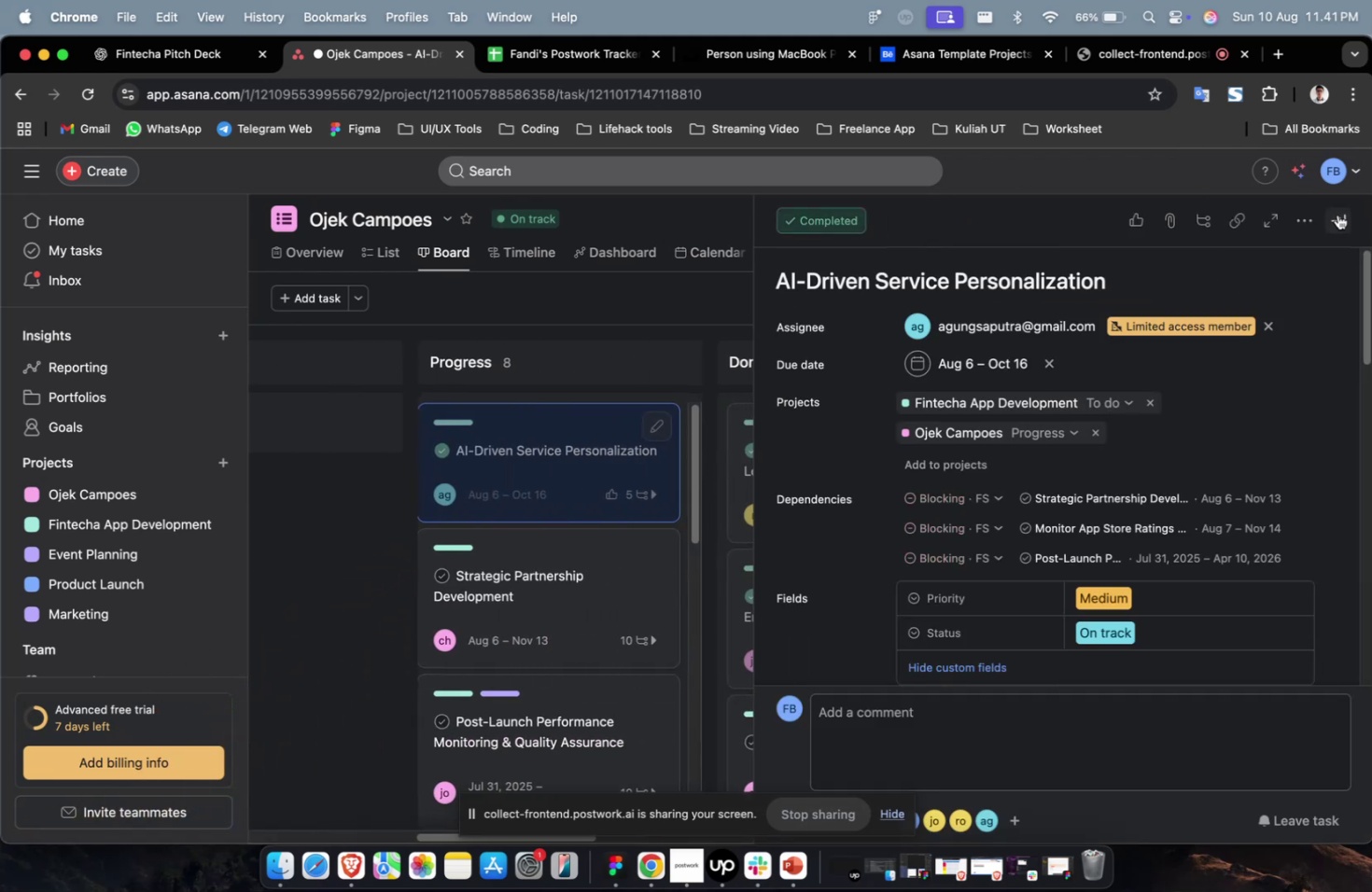 
left_click([1335, 218])
 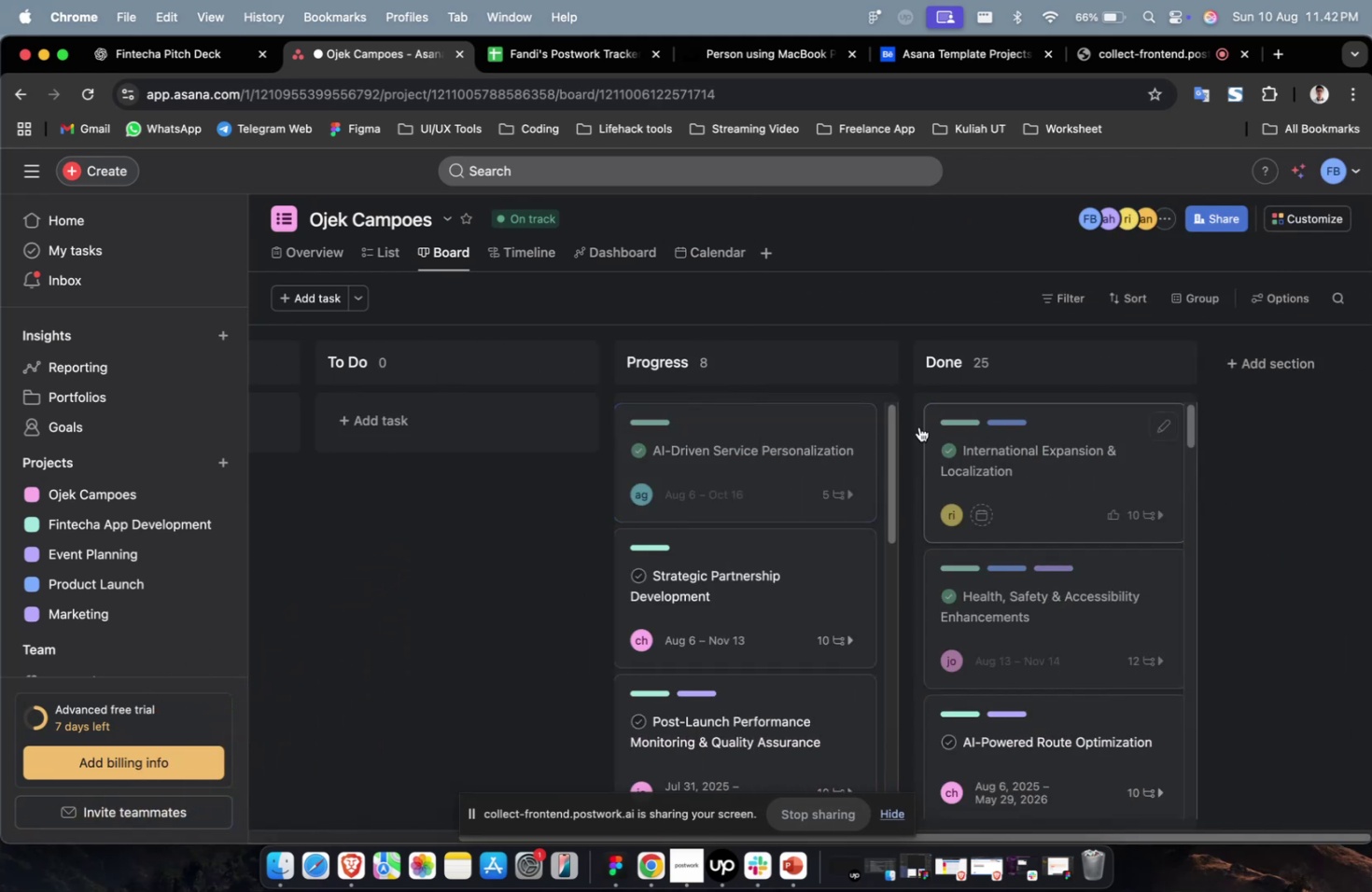 
left_click_drag(start_coordinate=[791, 454], to_coordinate=[1008, 449])
 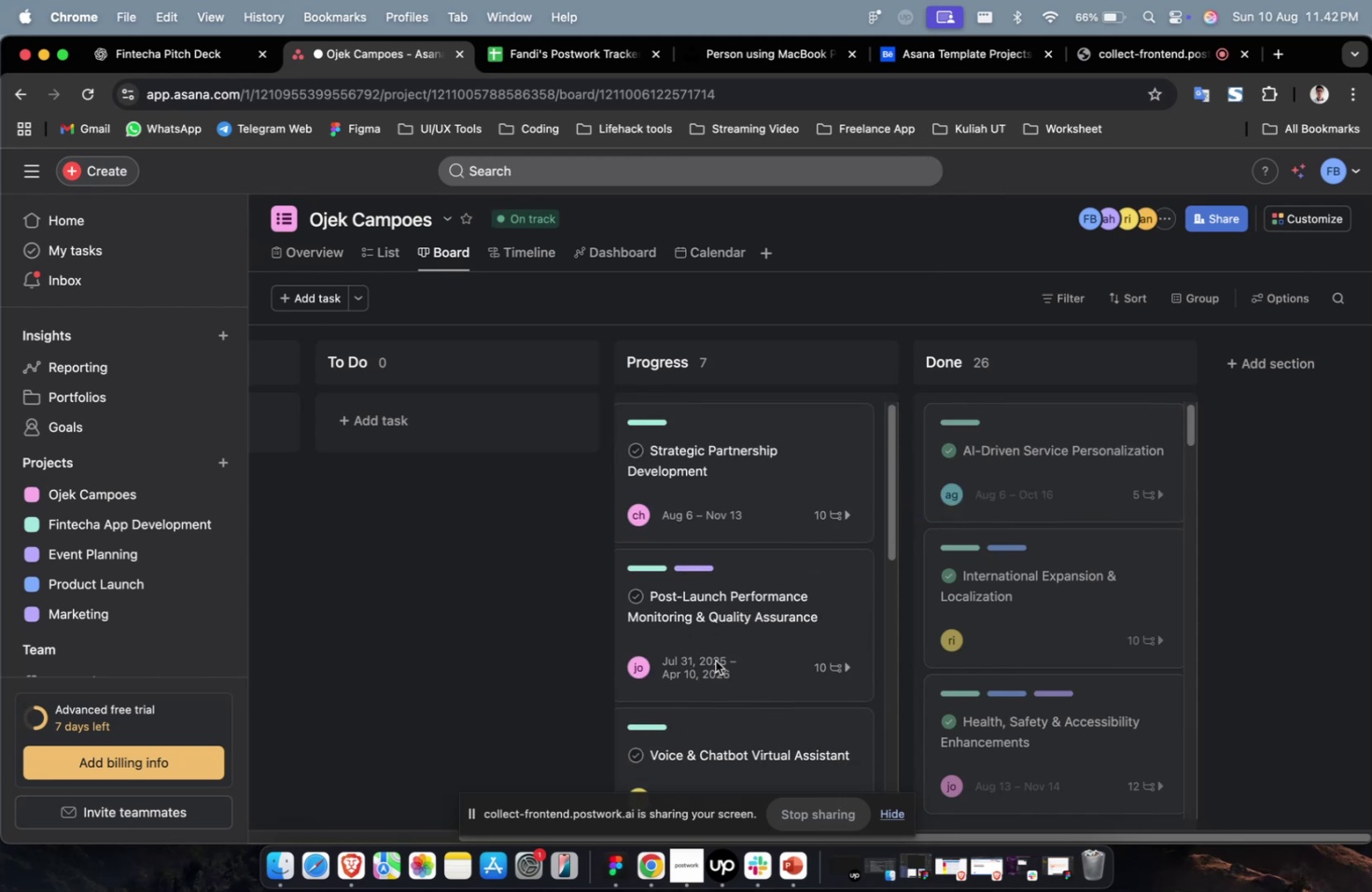 
scroll: coordinate [715, 660], scroll_direction: down, amount: 23.0
 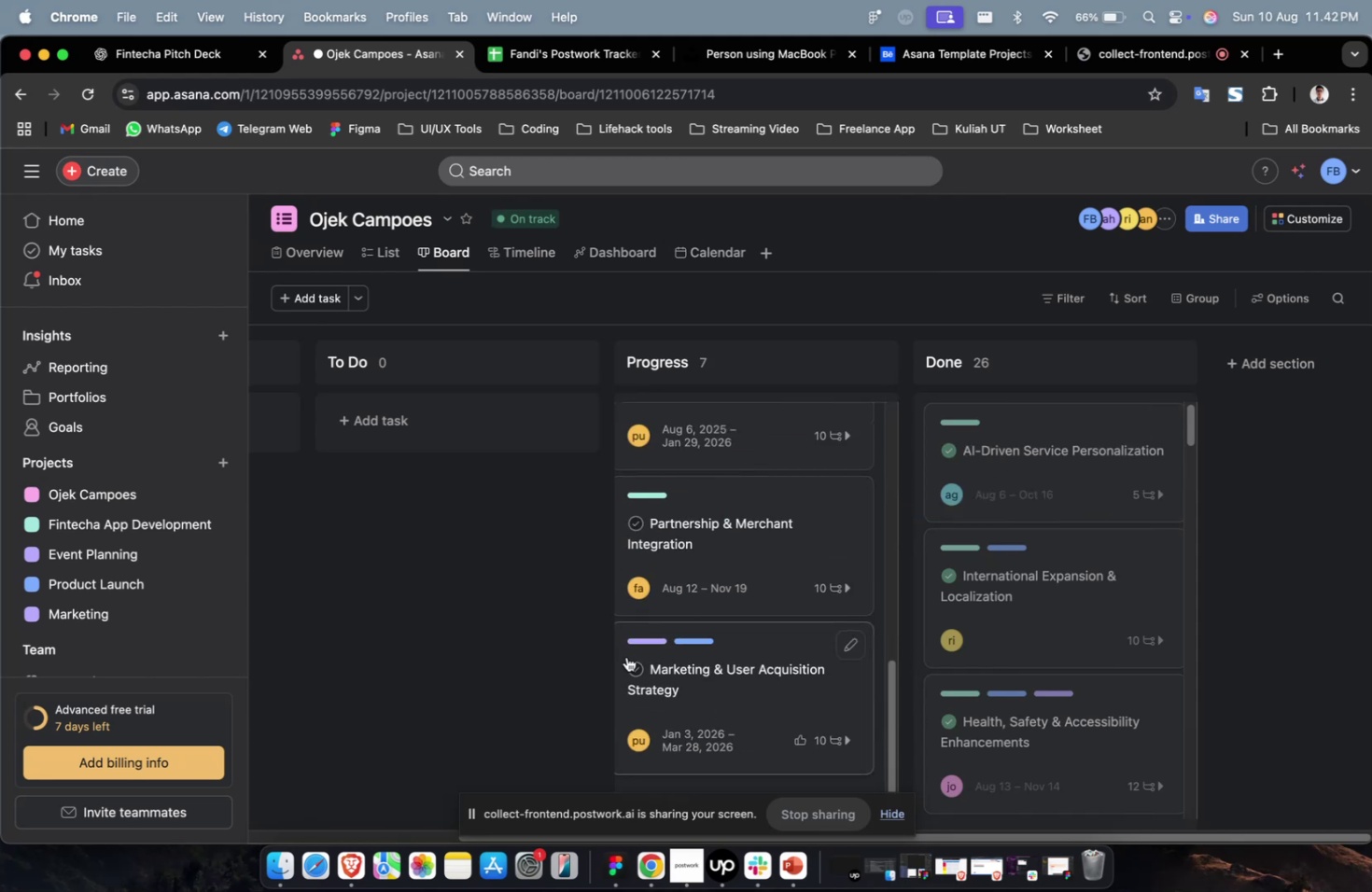 
left_click([636, 662])
 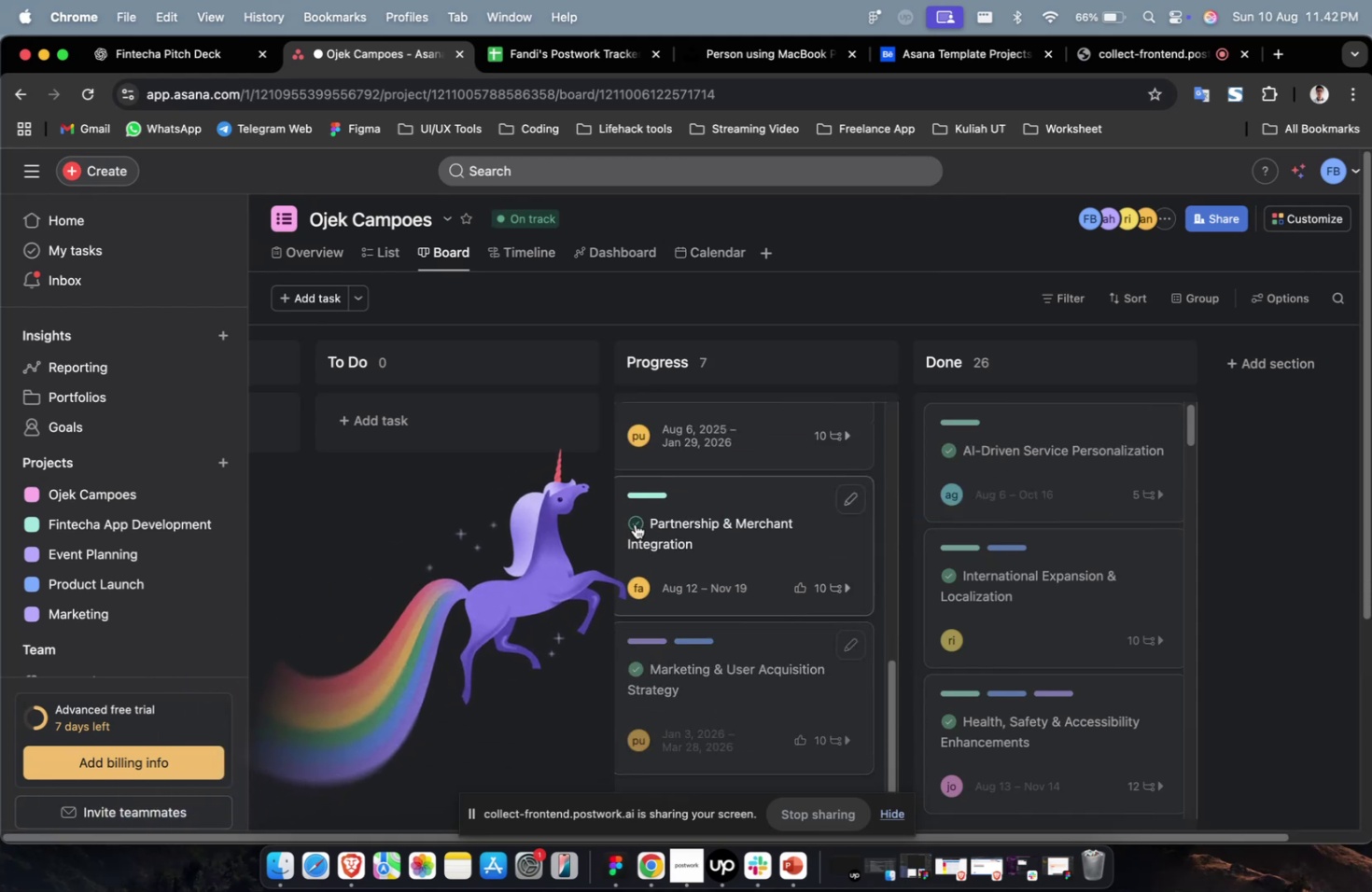 
left_click([634, 523])
 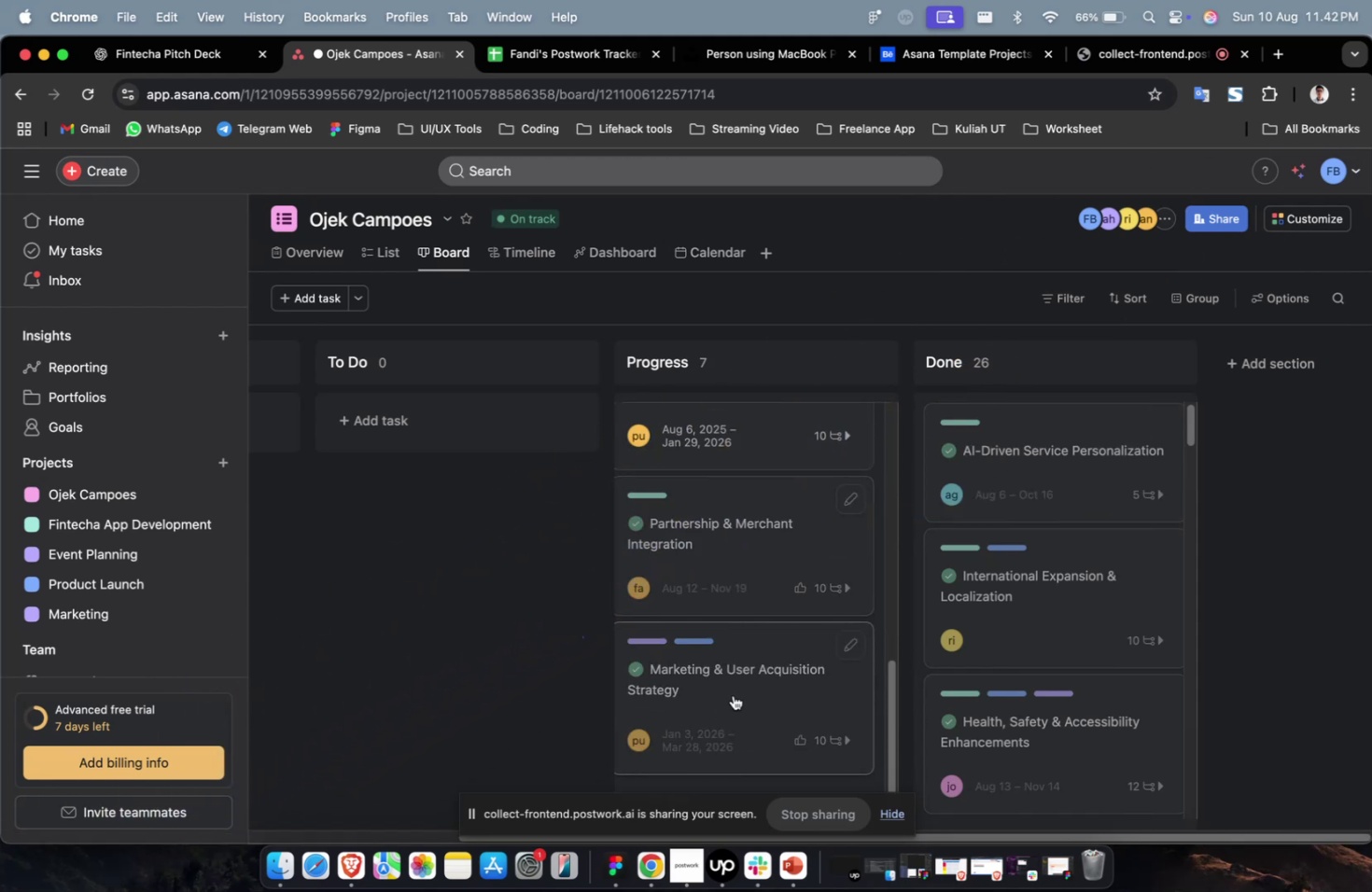 
left_click_drag(start_coordinate=[733, 703], to_coordinate=[975, 656])
 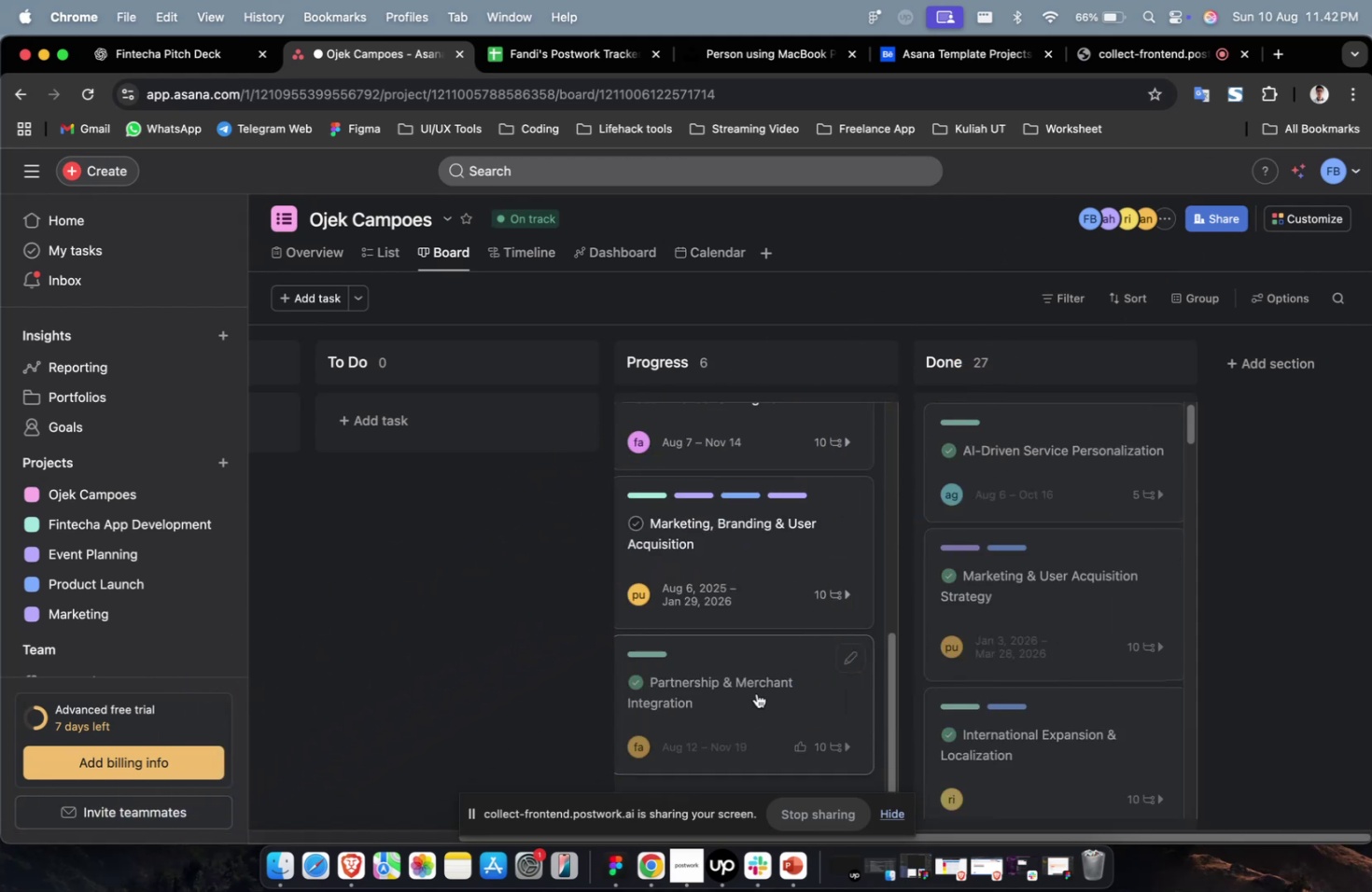 
left_click_drag(start_coordinate=[753, 694], to_coordinate=[1019, 630])
 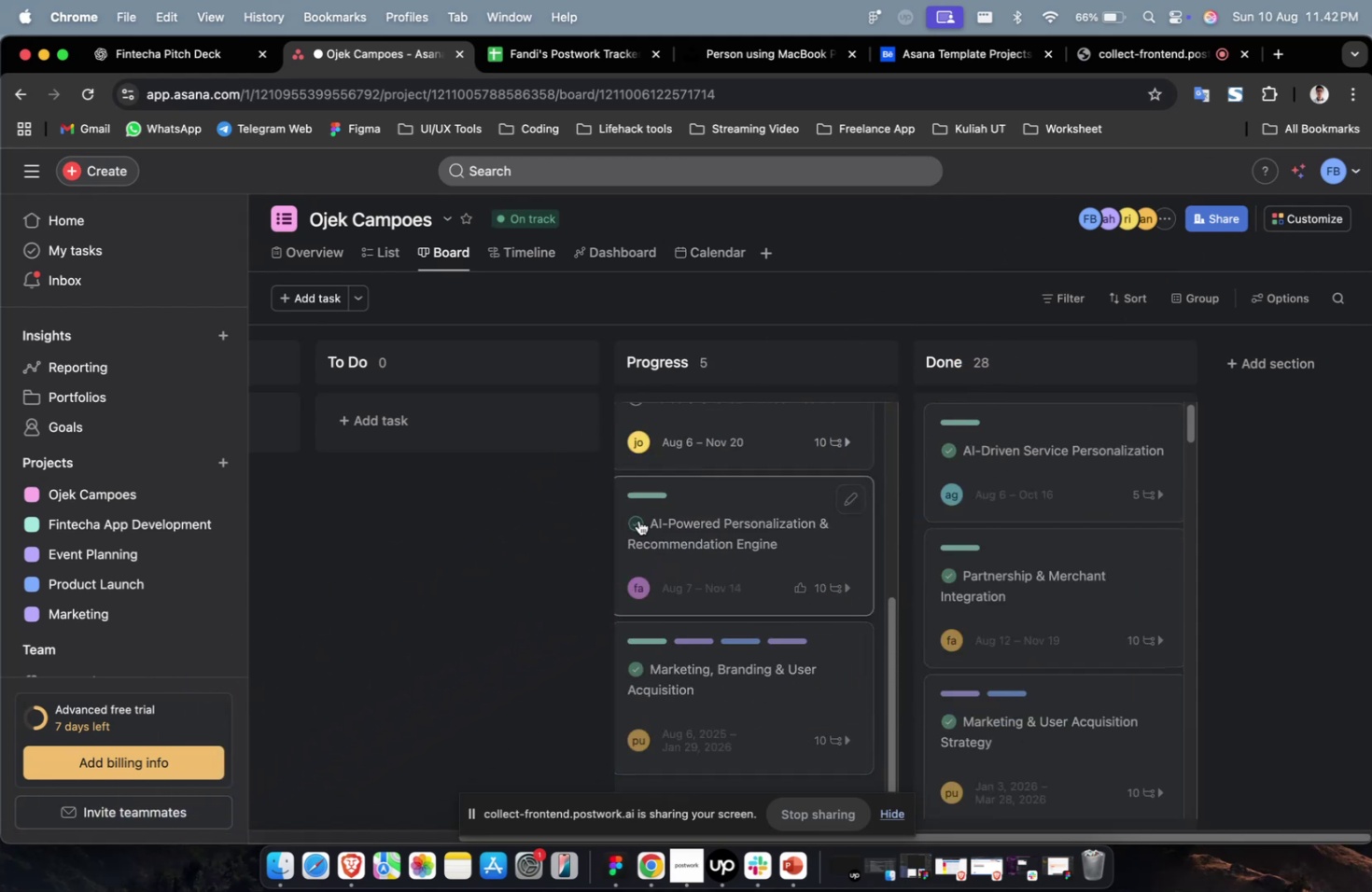 
left_click_drag(start_coordinate=[761, 708], to_coordinate=[973, 662])
 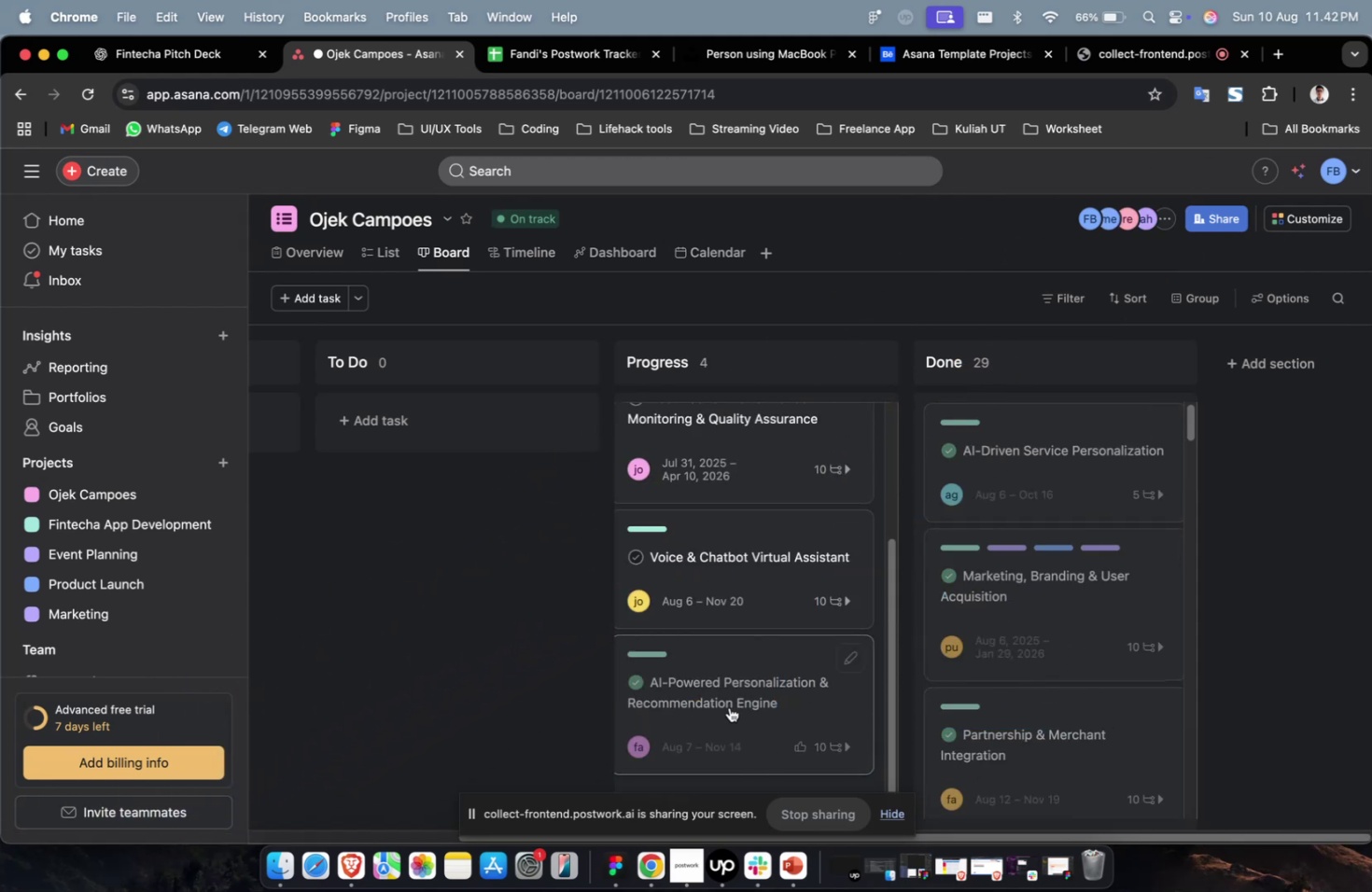 
left_click_drag(start_coordinate=[729, 706], to_coordinate=[987, 648])
 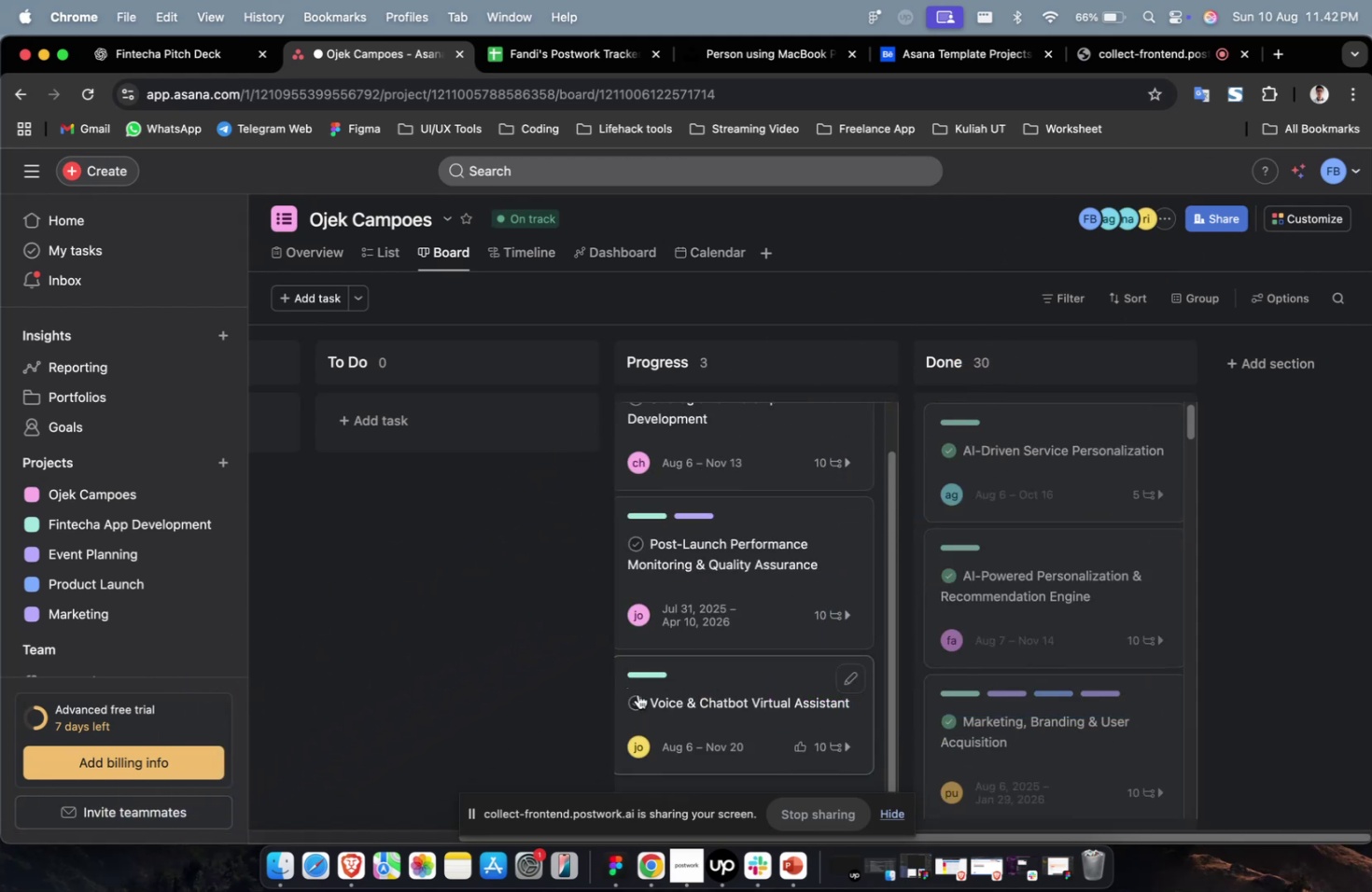 
left_click([637, 693])
 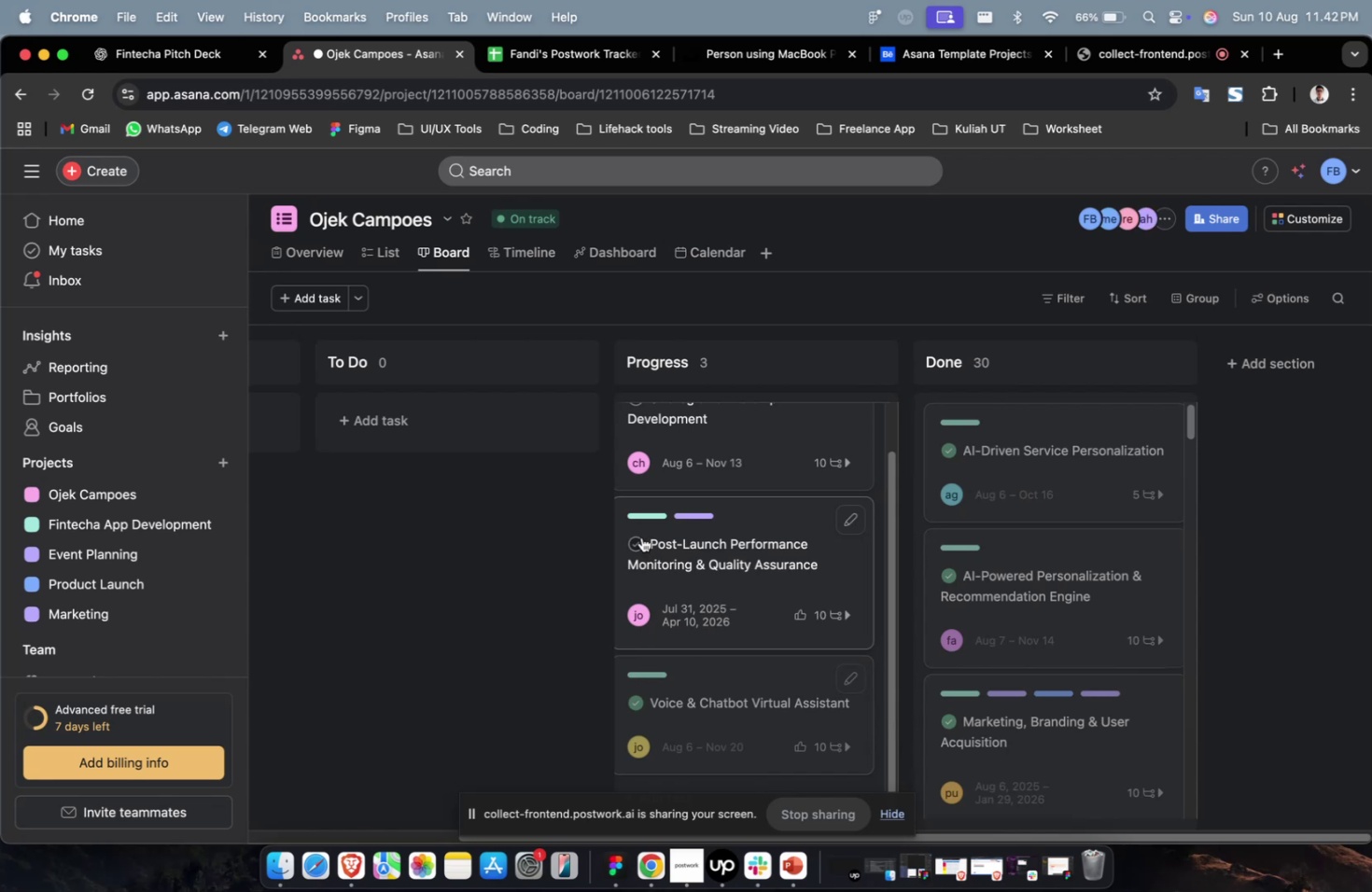 
double_click([641, 536])
 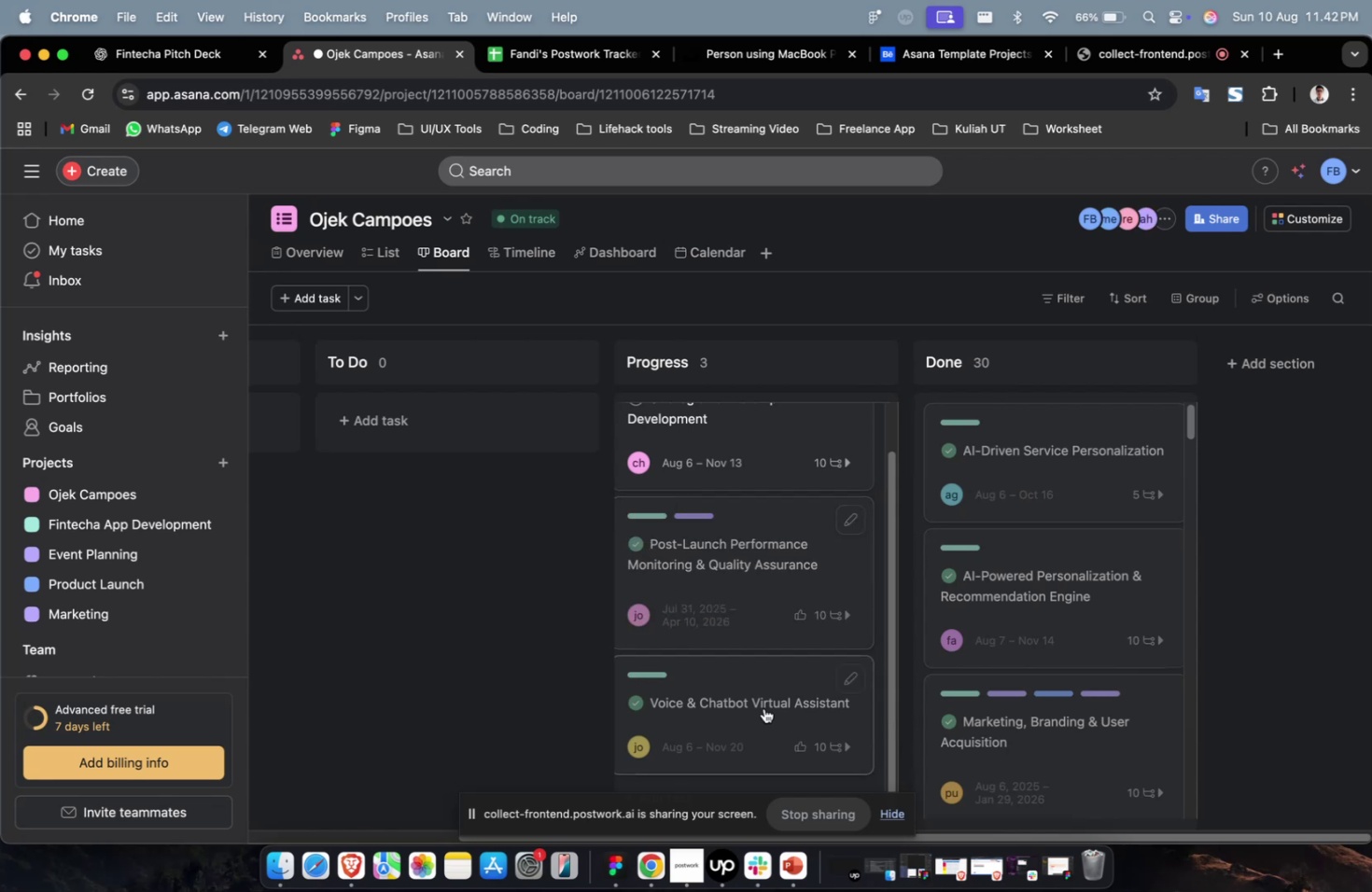 
left_click_drag(start_coordinate=[762, 706], to_coordinate=[989, 658])
 